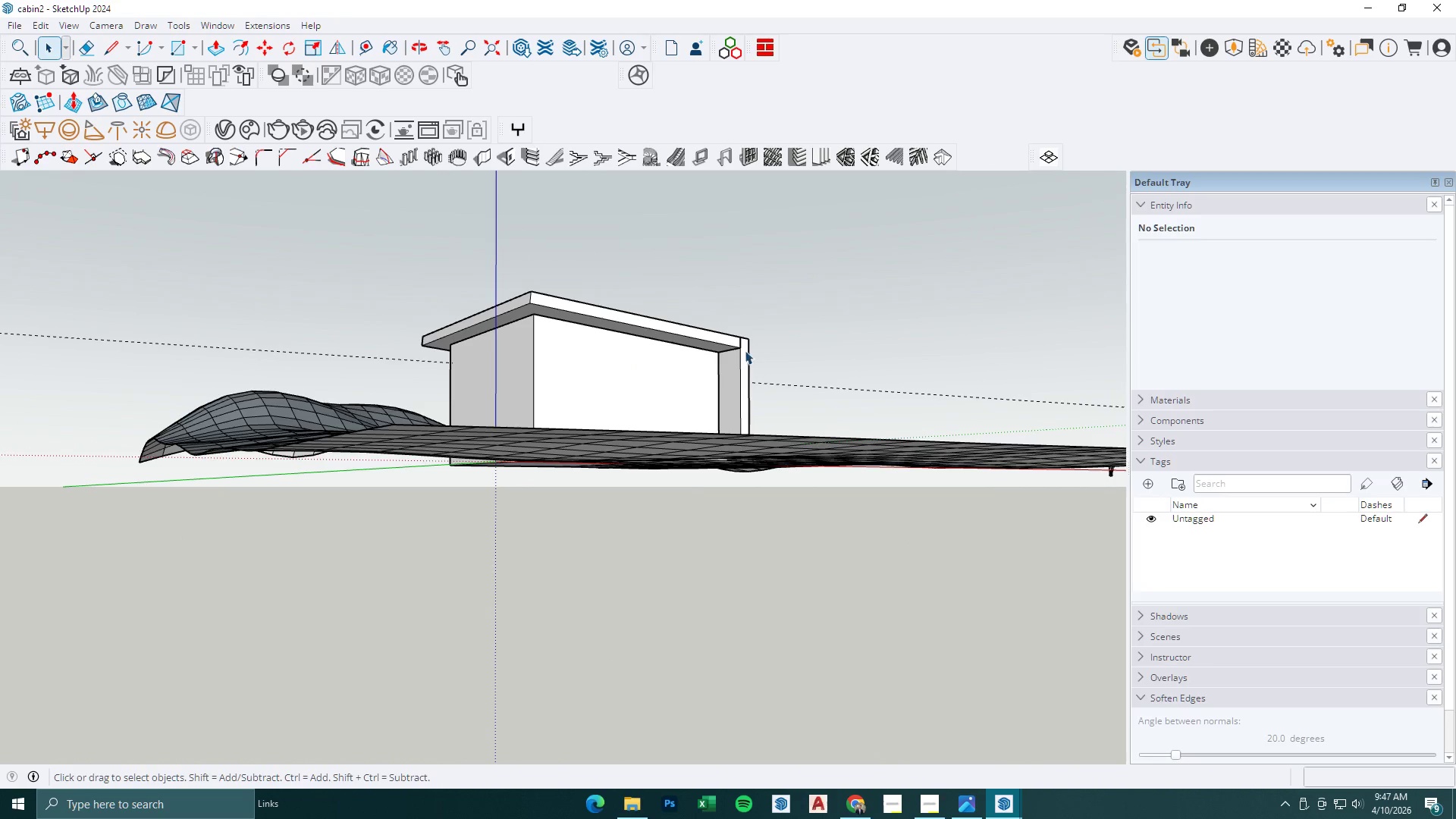 
scroll: coordinate [575, 336], scroll_direction: up, amount: 8.0
 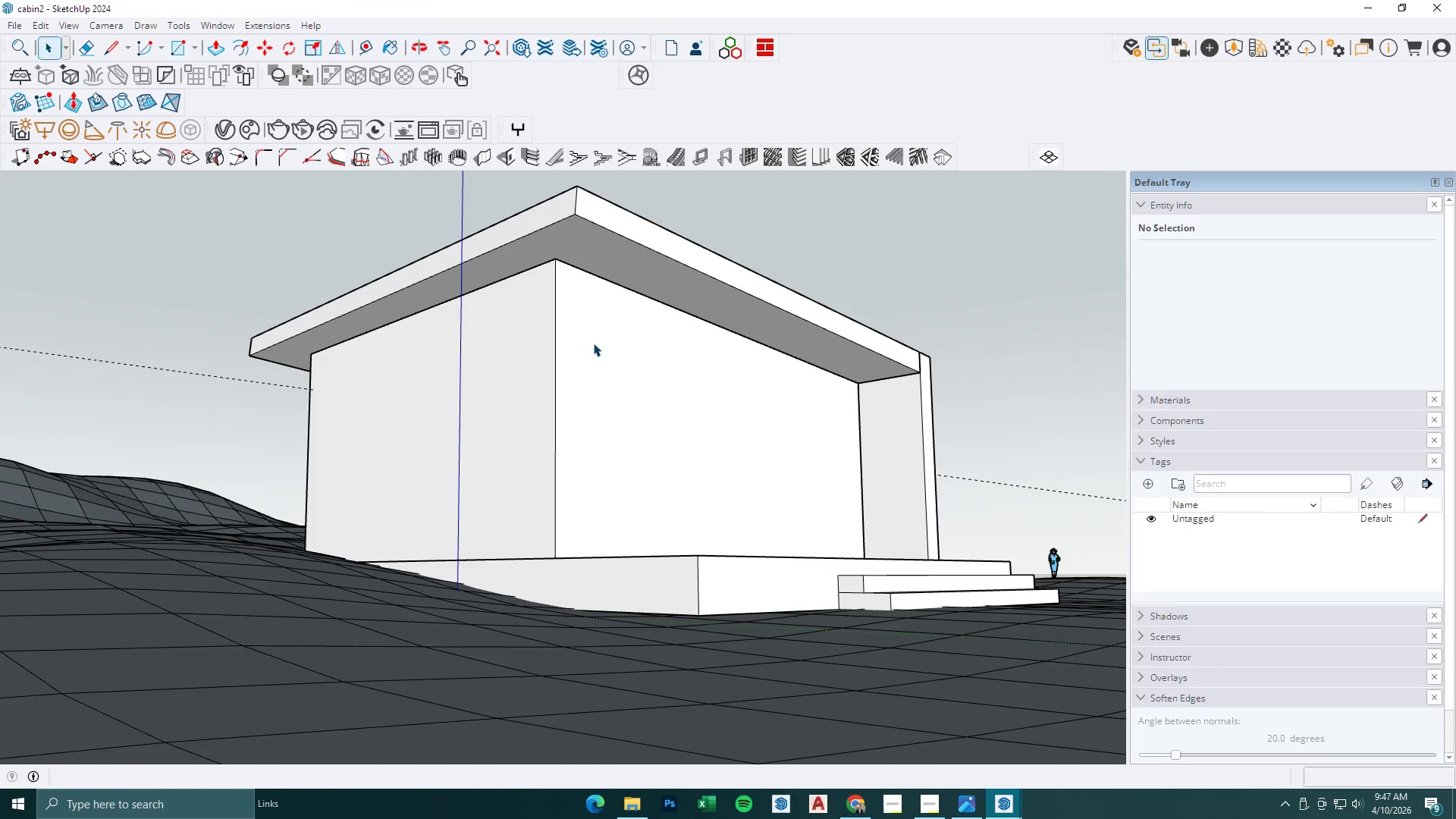 
key(Space)
 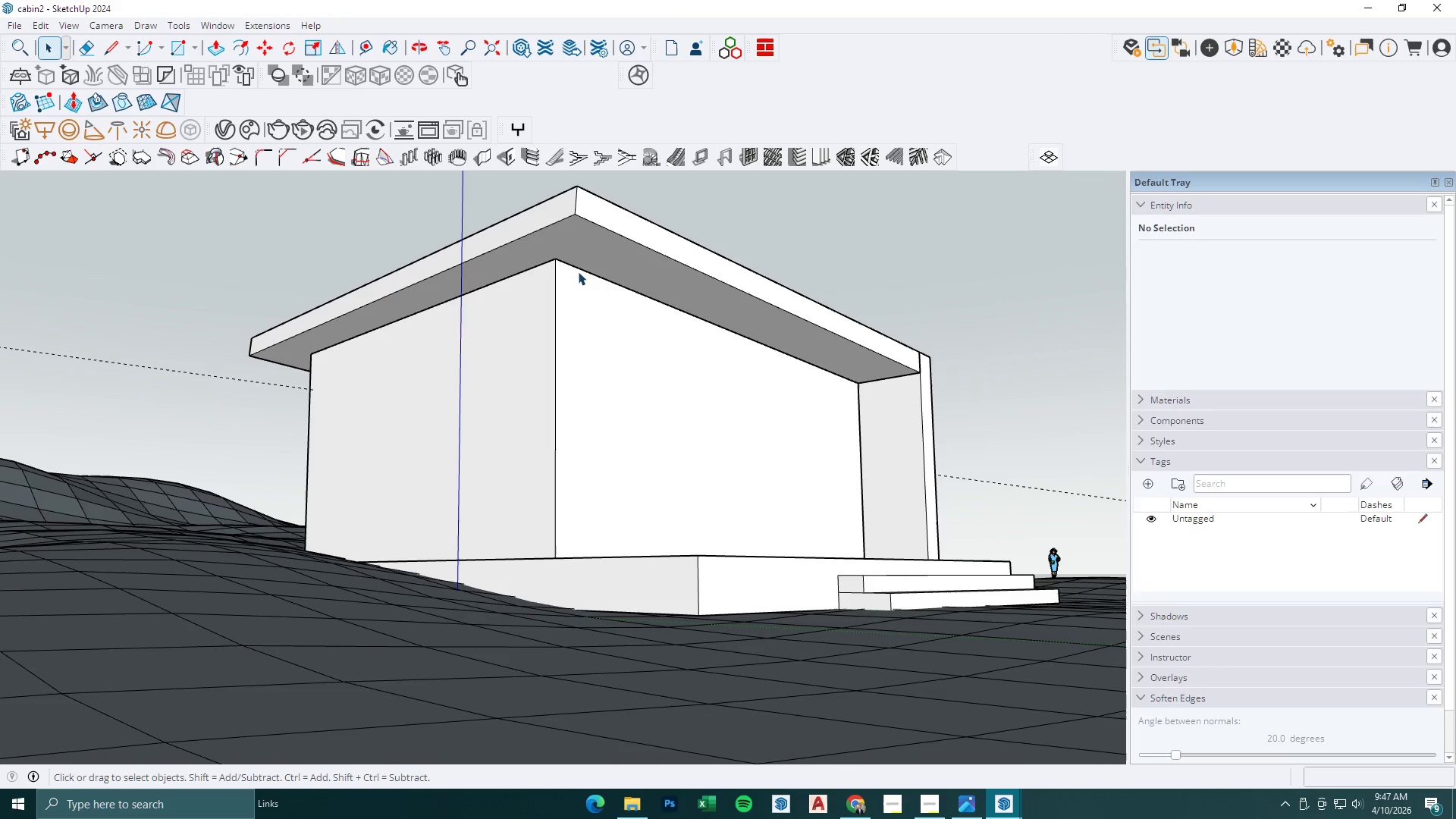 
key(Escape)
 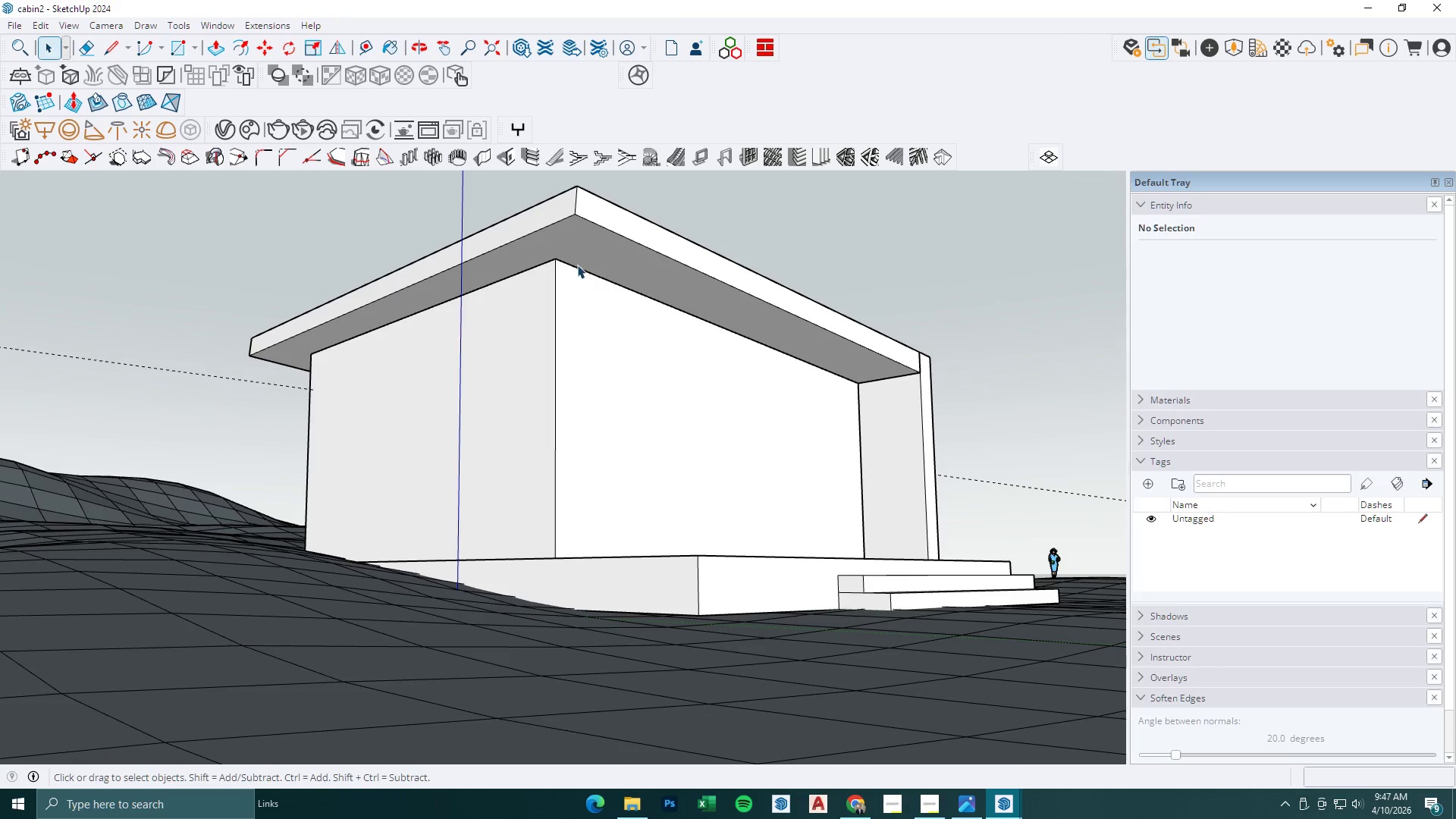 
key(Escape)
 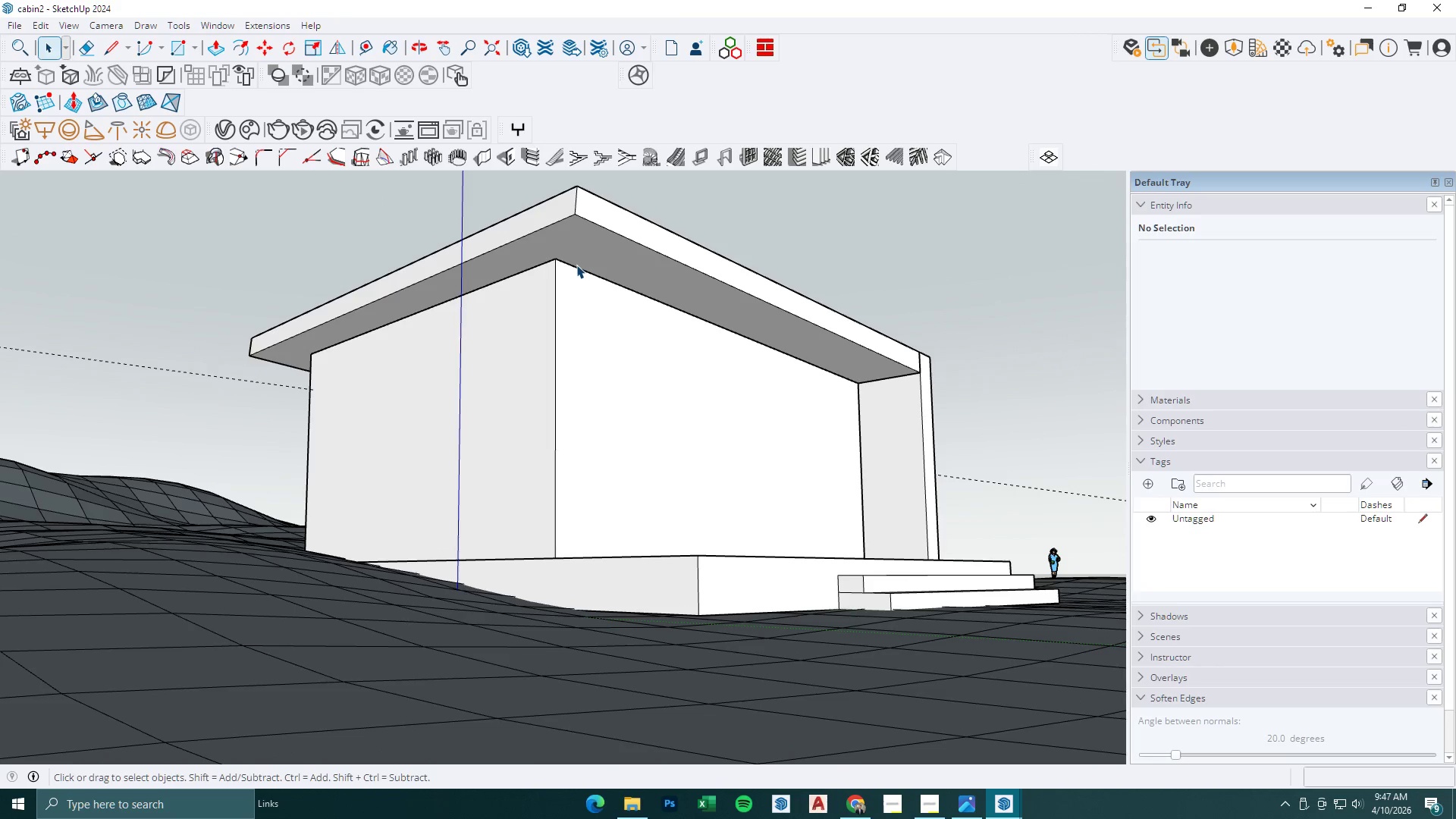 
wait(6.8)
 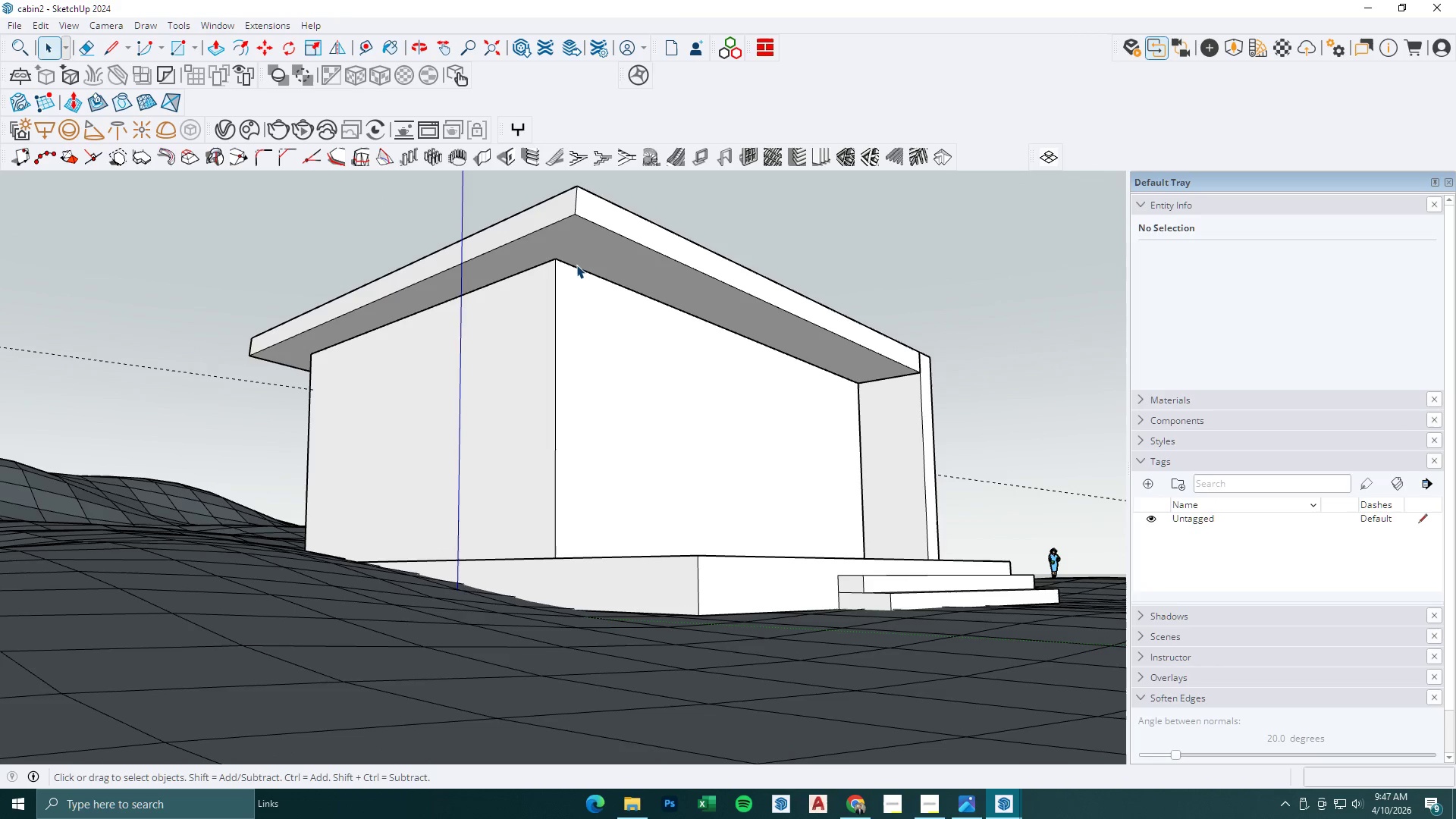 
key(Control+ControlLeft)
 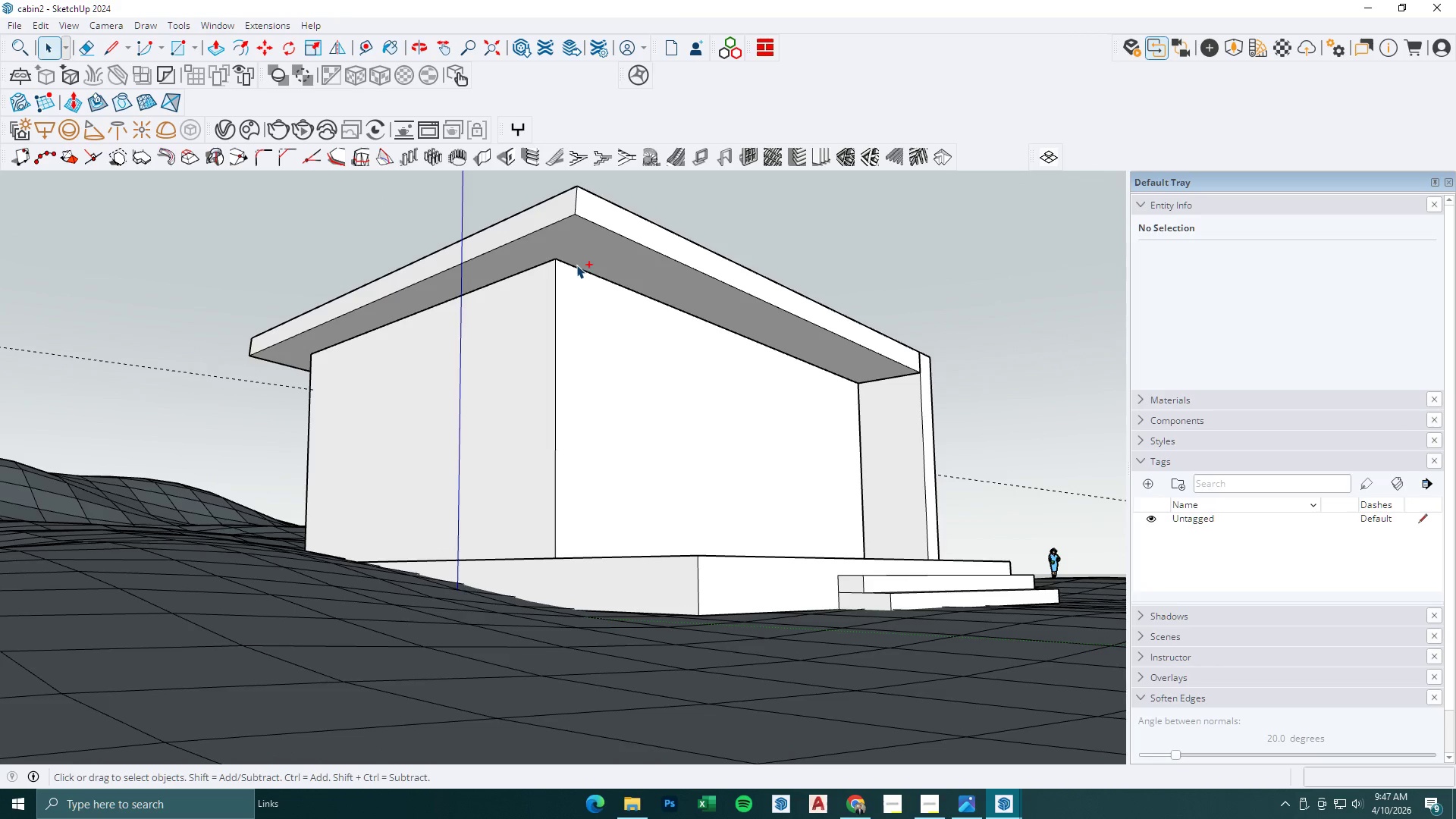 
key(Control+S)
 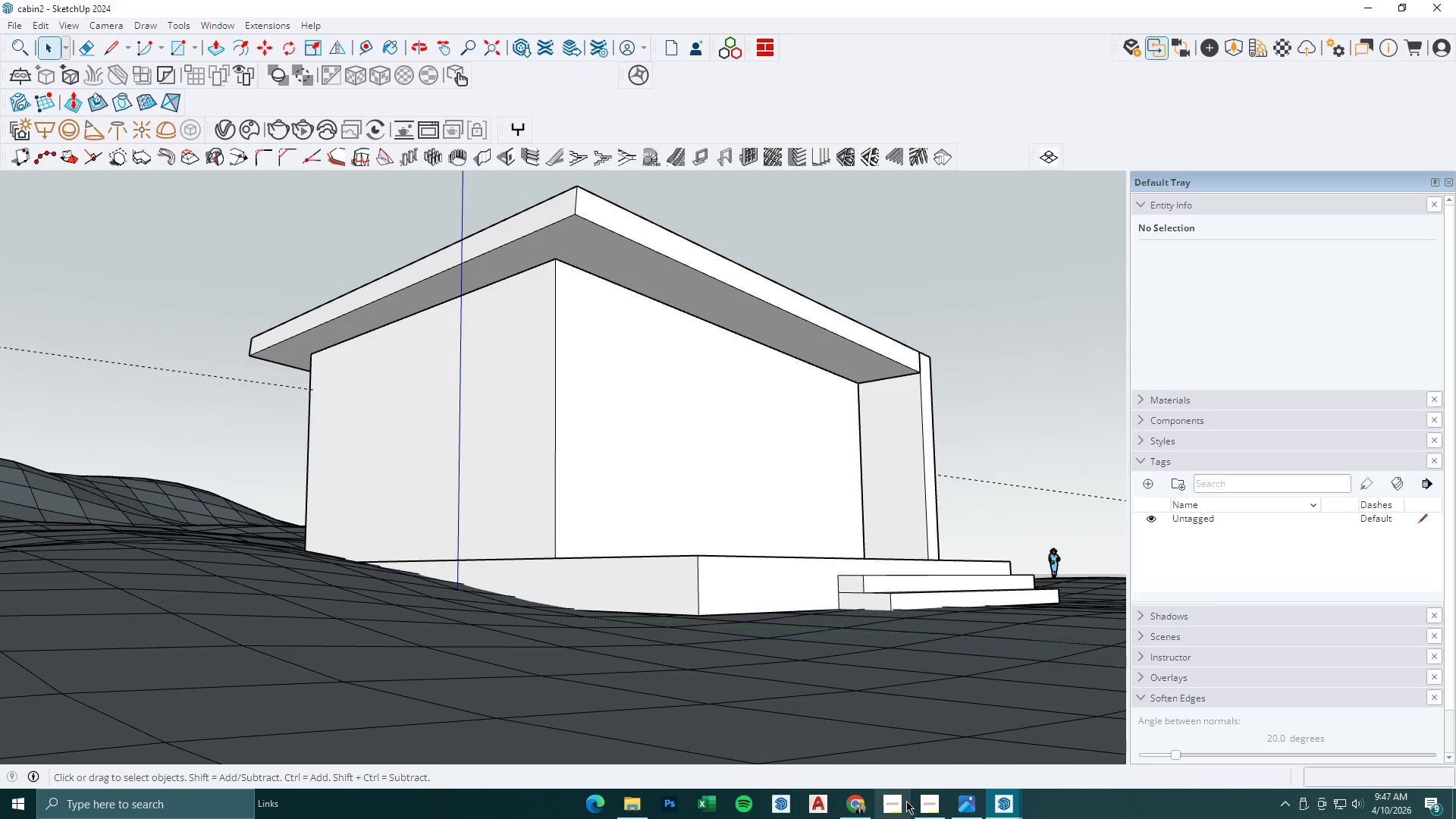 
left_click([971, 805])
 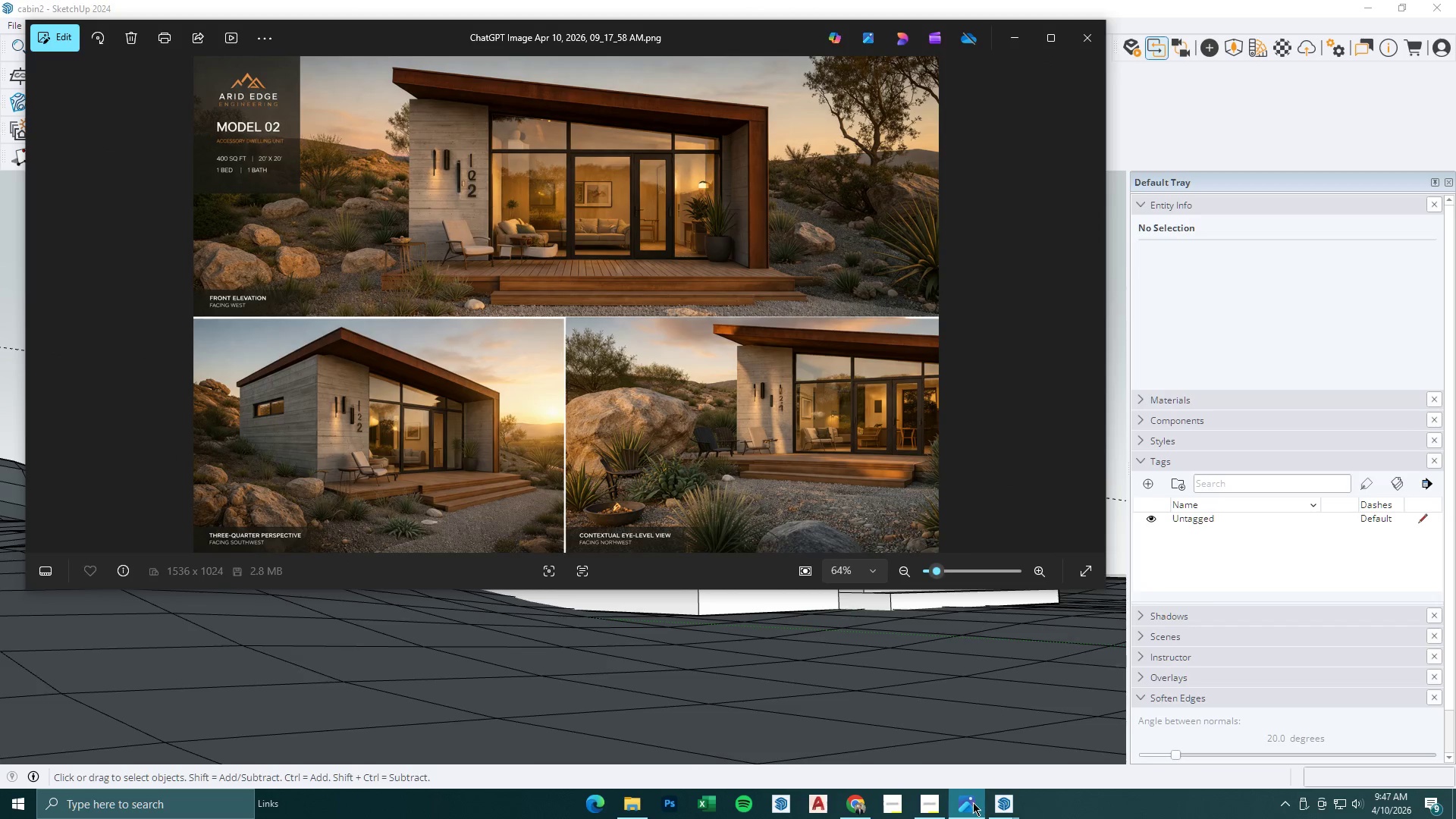 
left_click([973, 802])
 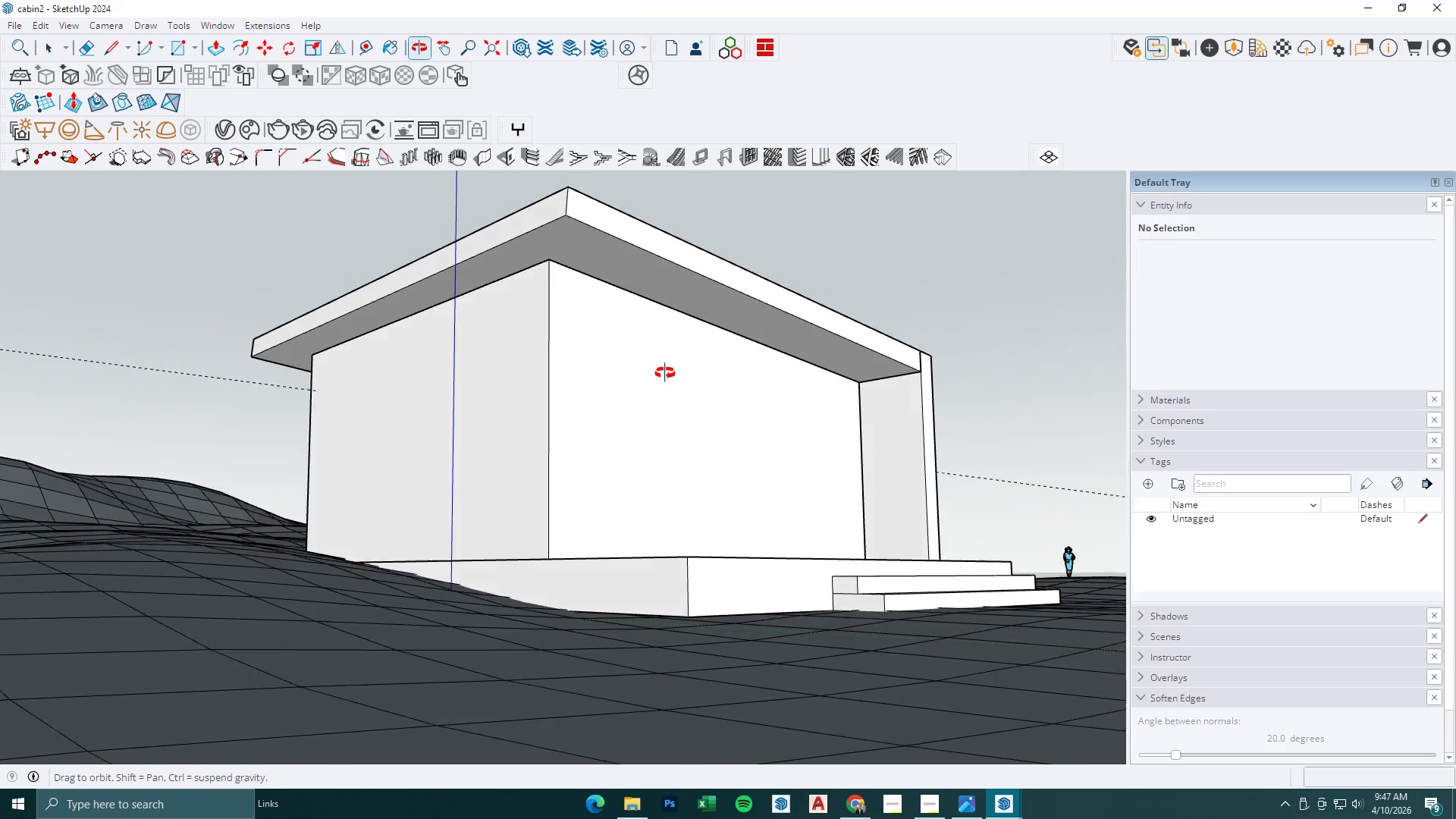 
key(T)
 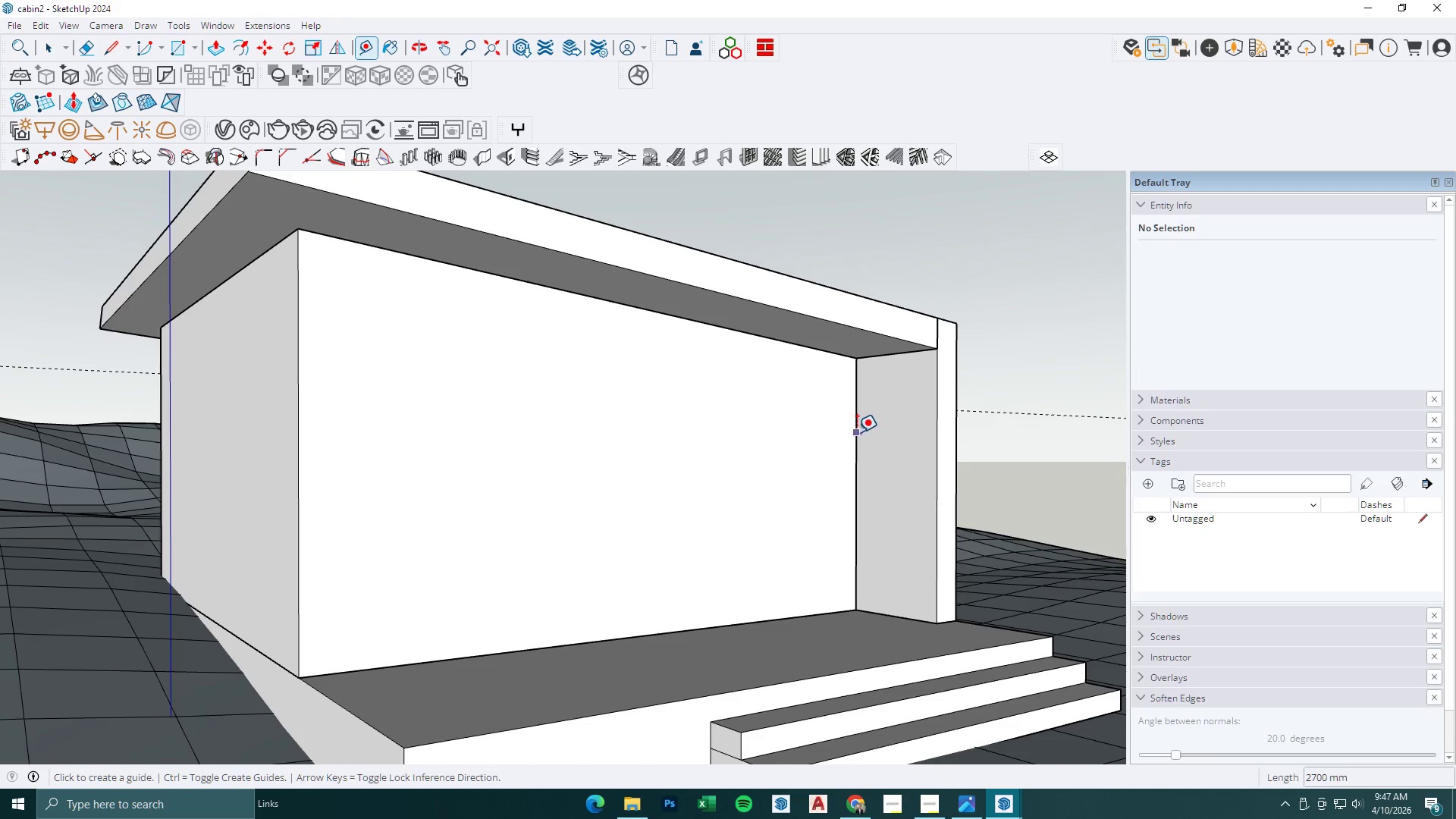 
scroll: coordinate [897, 457], scroll_direction: up, amount: 3.0
 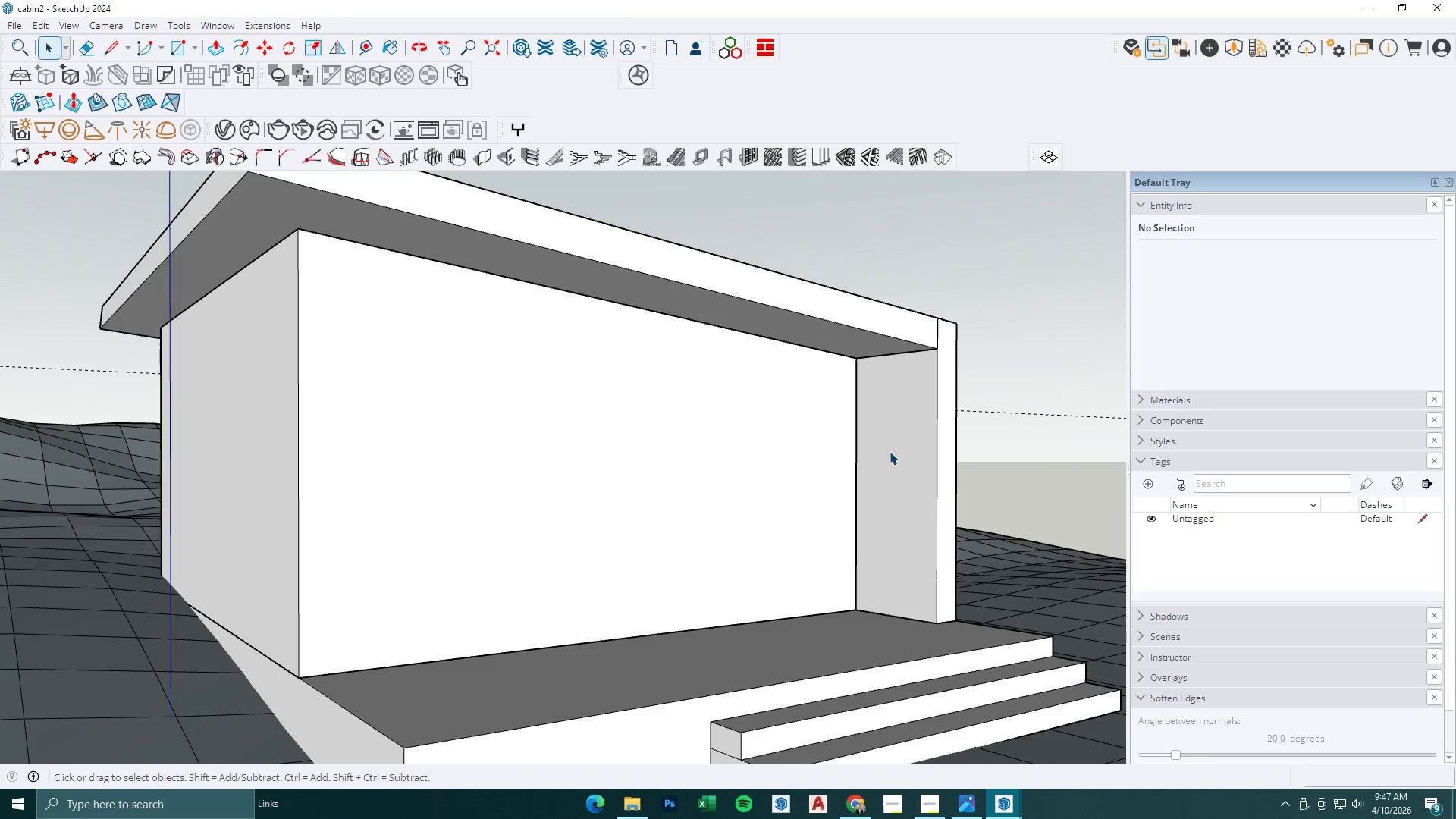 
left_click([857, 432])
 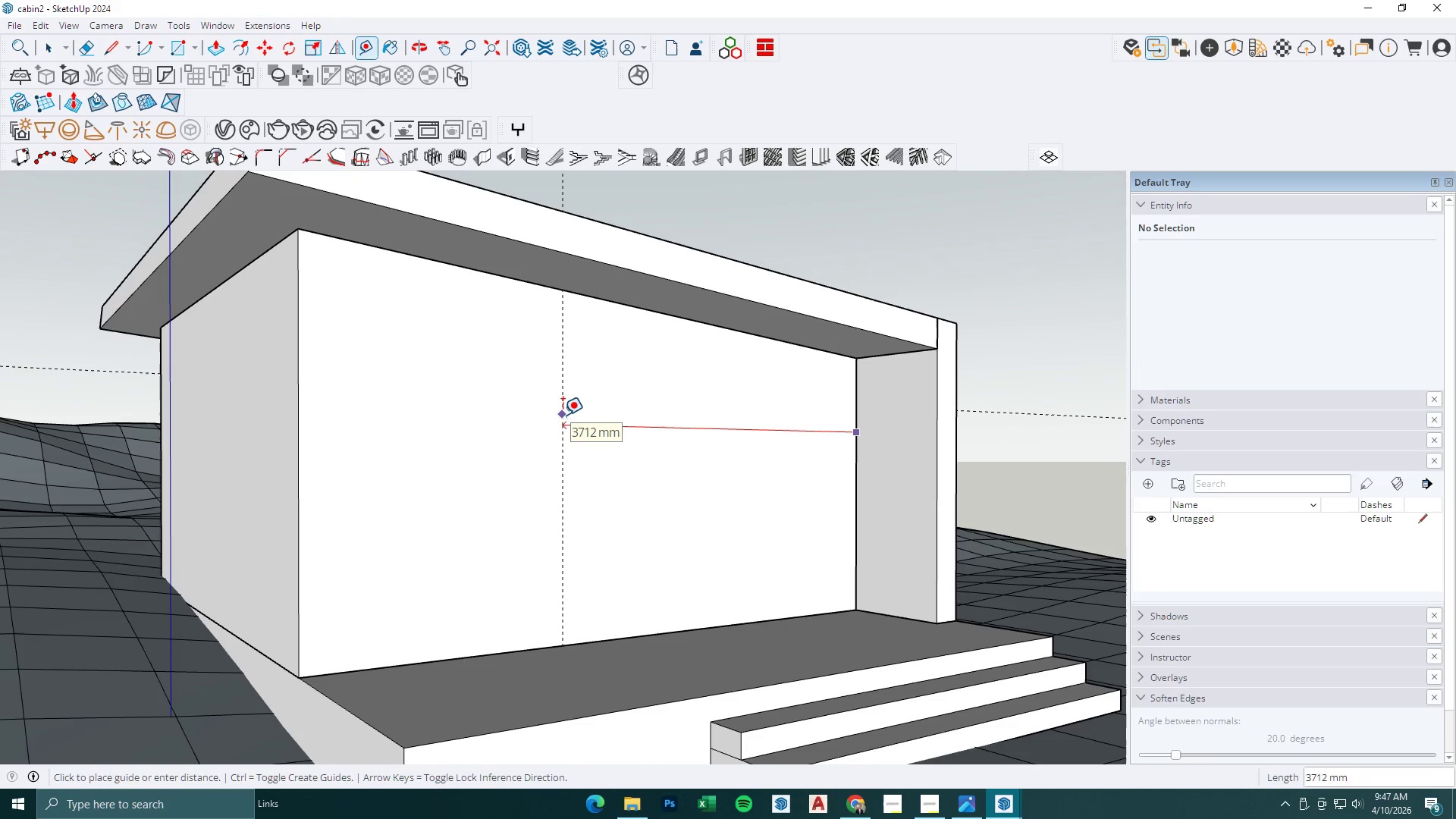 
key(Numpad3)
 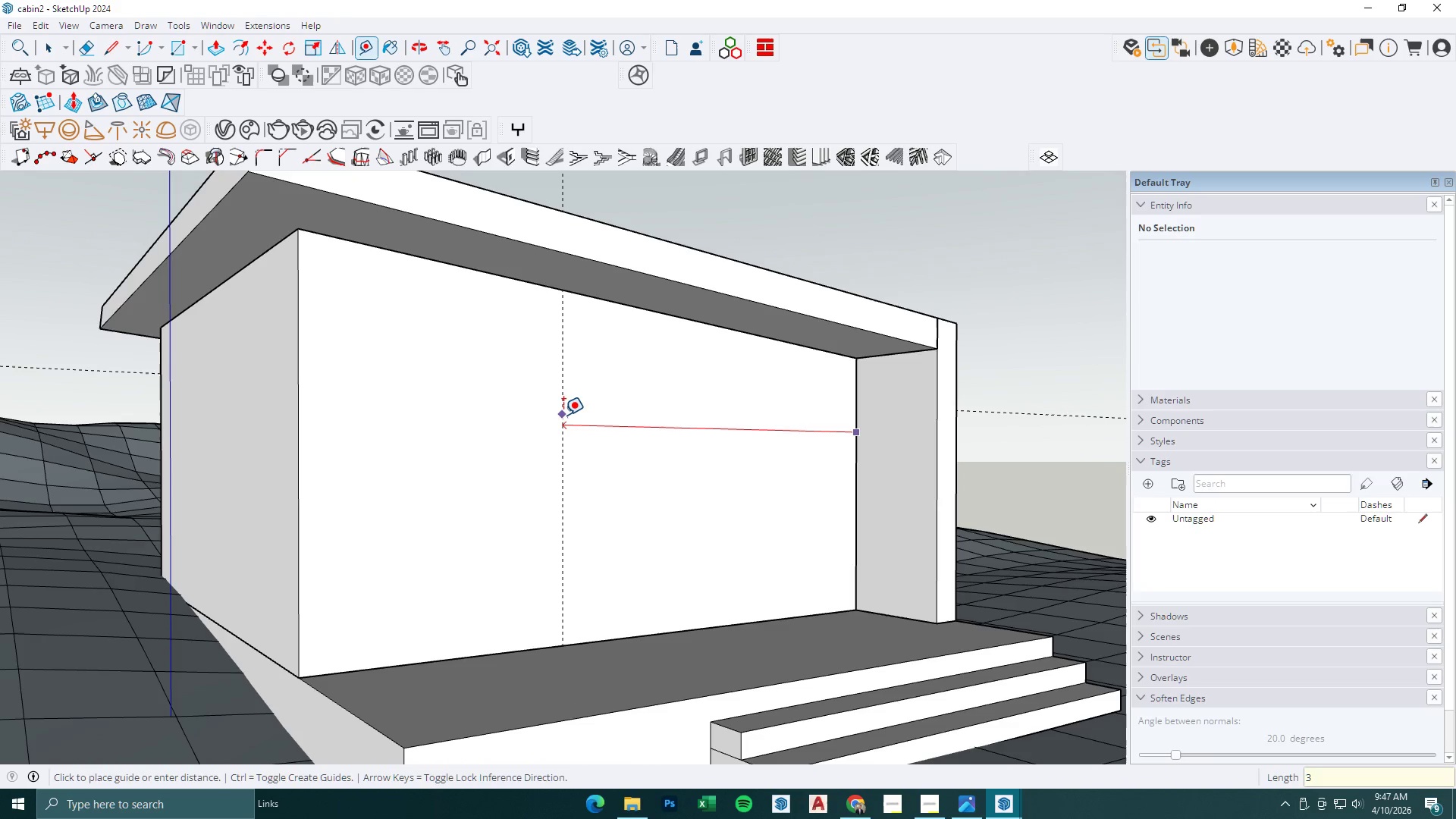 
key(Numpad5)
 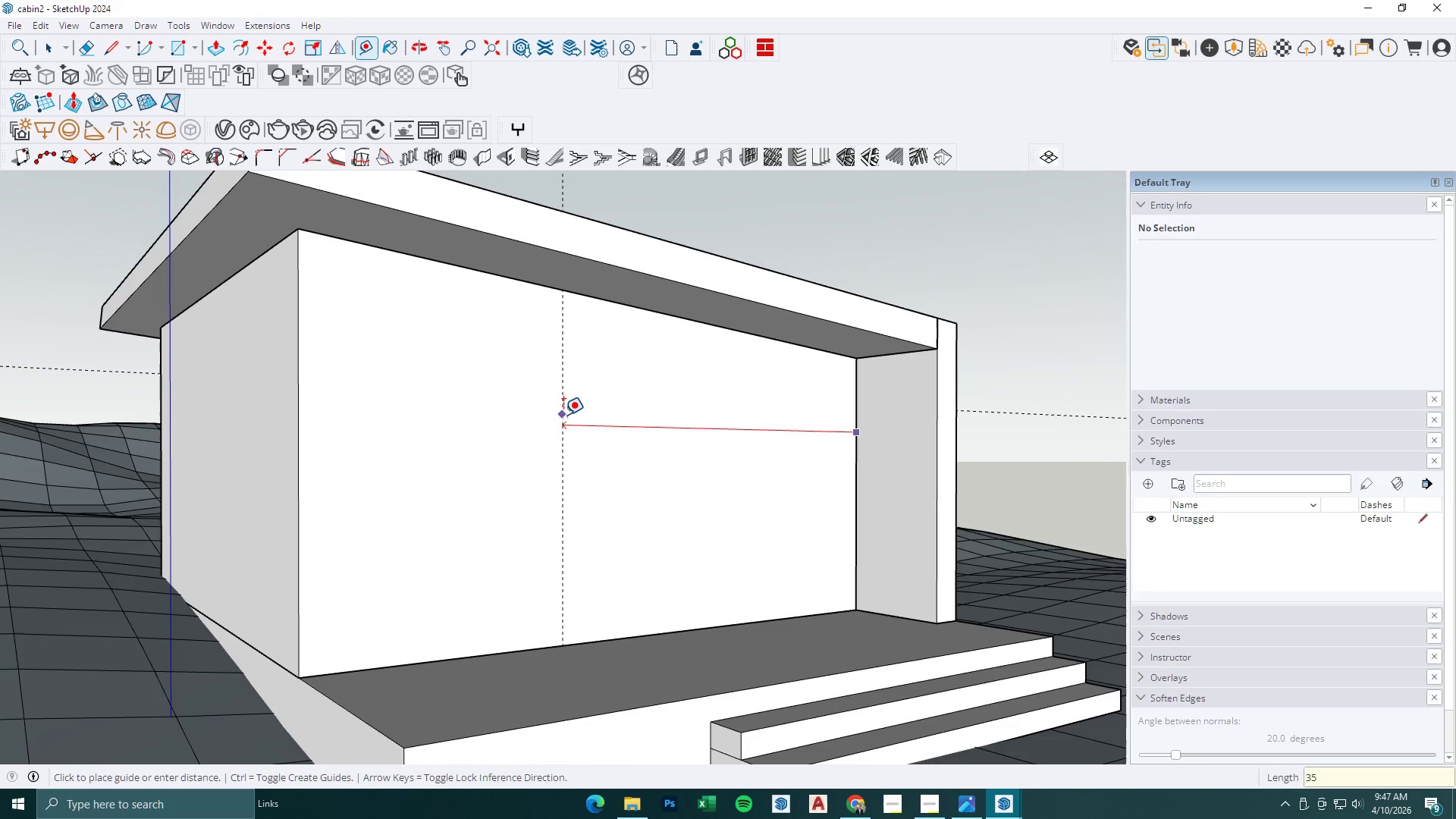 
key(Numpad0)
 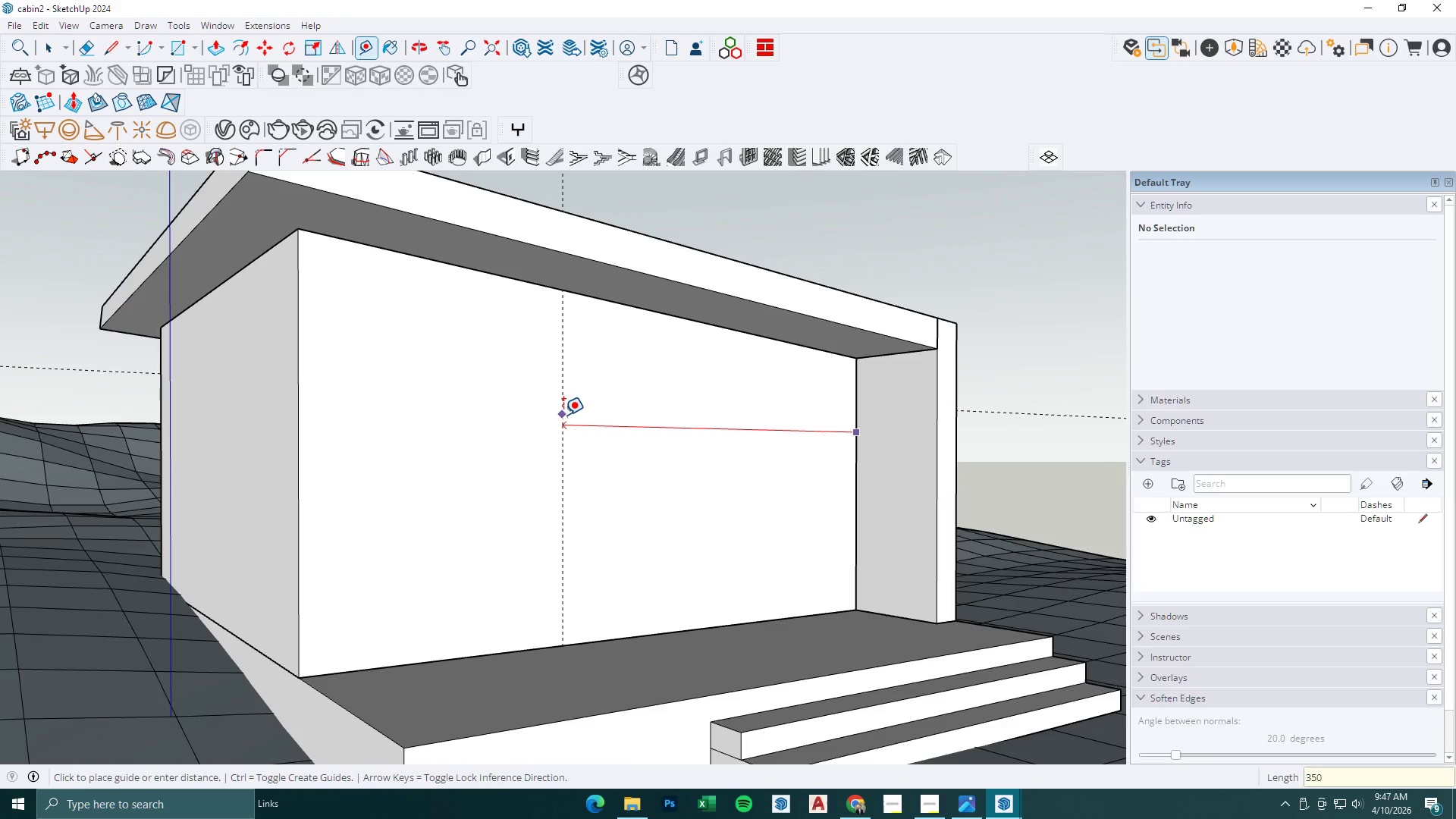 
key(Numpad0)
 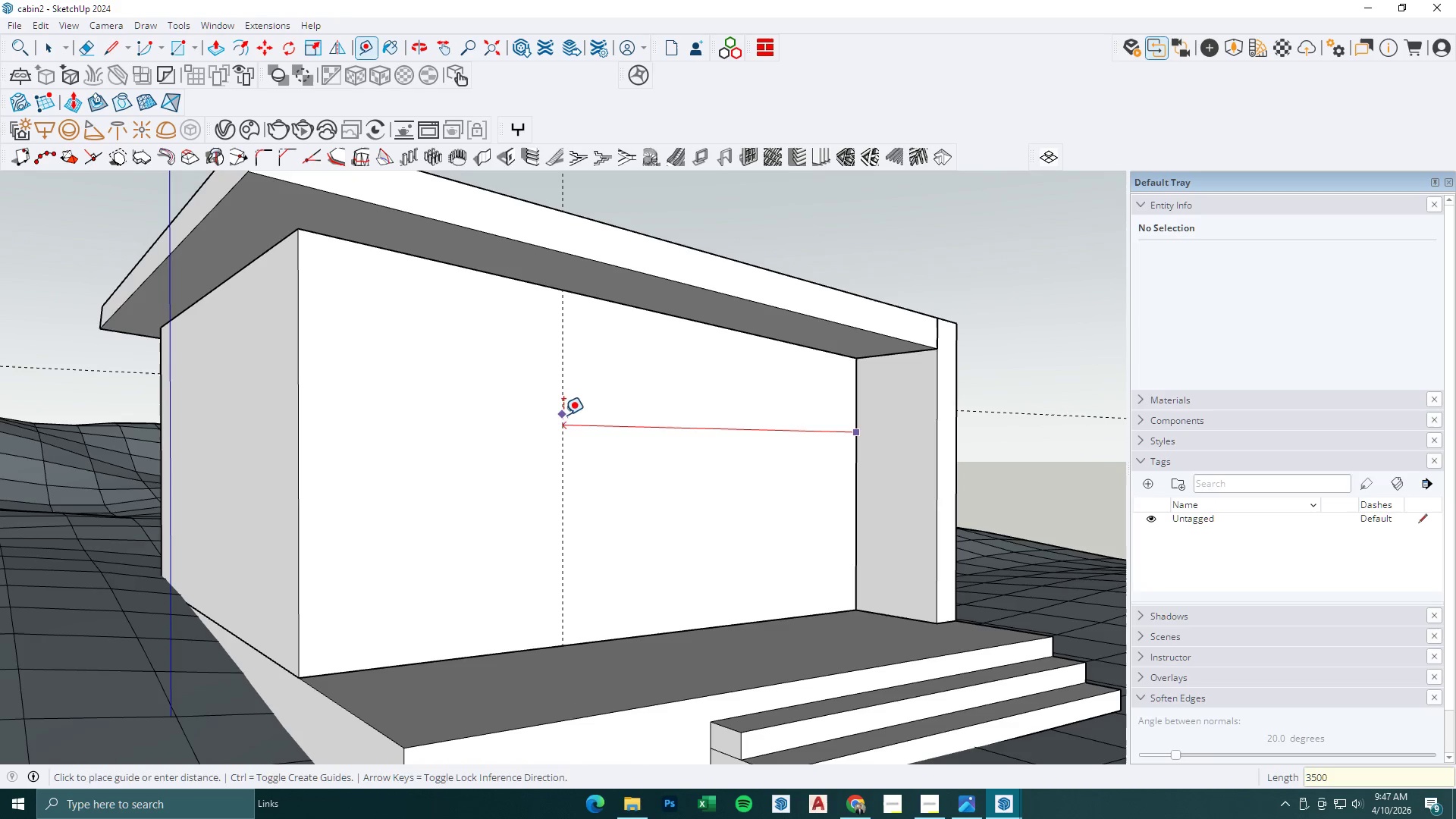 
key(NumpadEnter)
 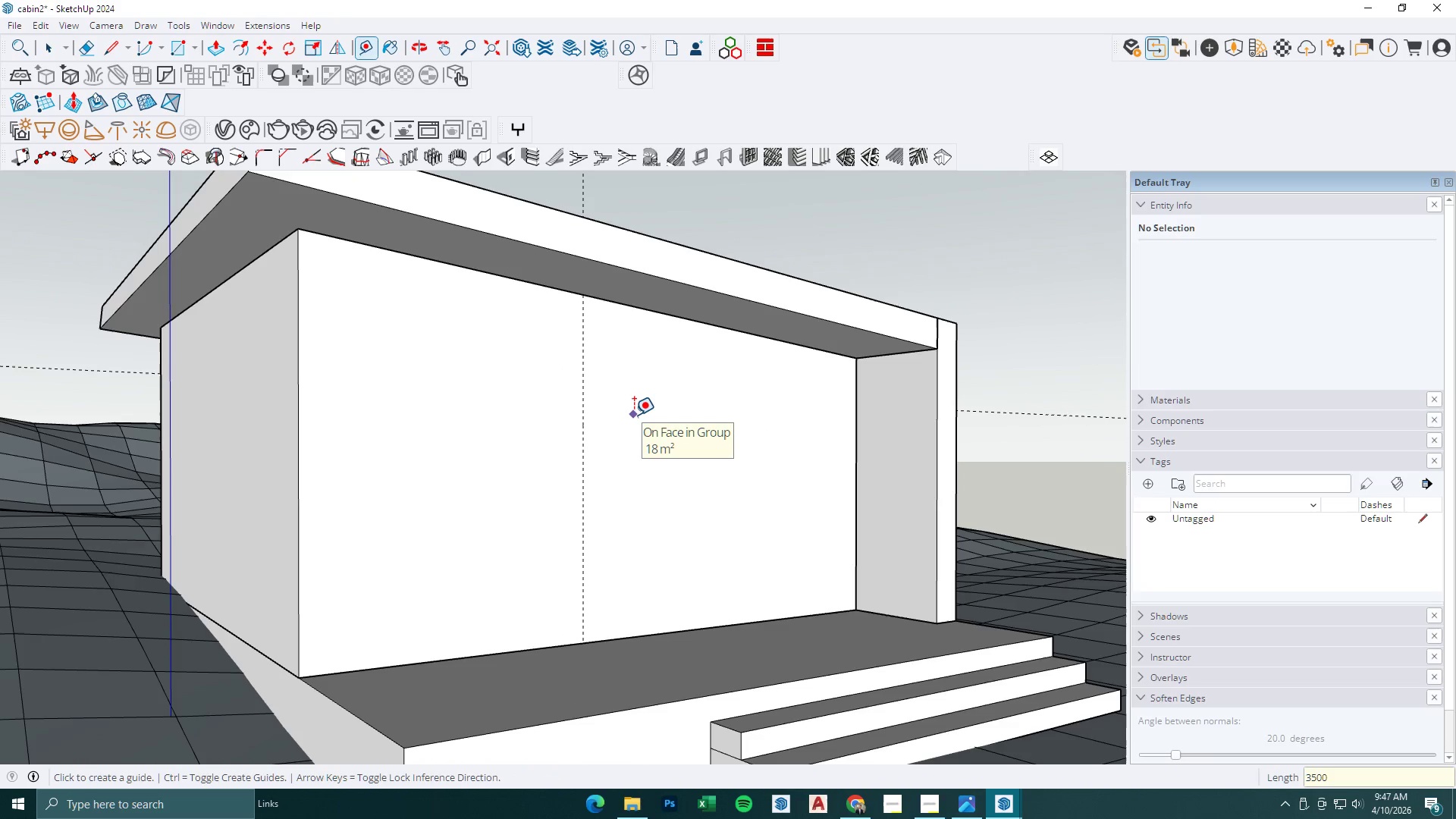 
scroll: coordinate [666, 442], scroll_direction: down, amount: 5.0
 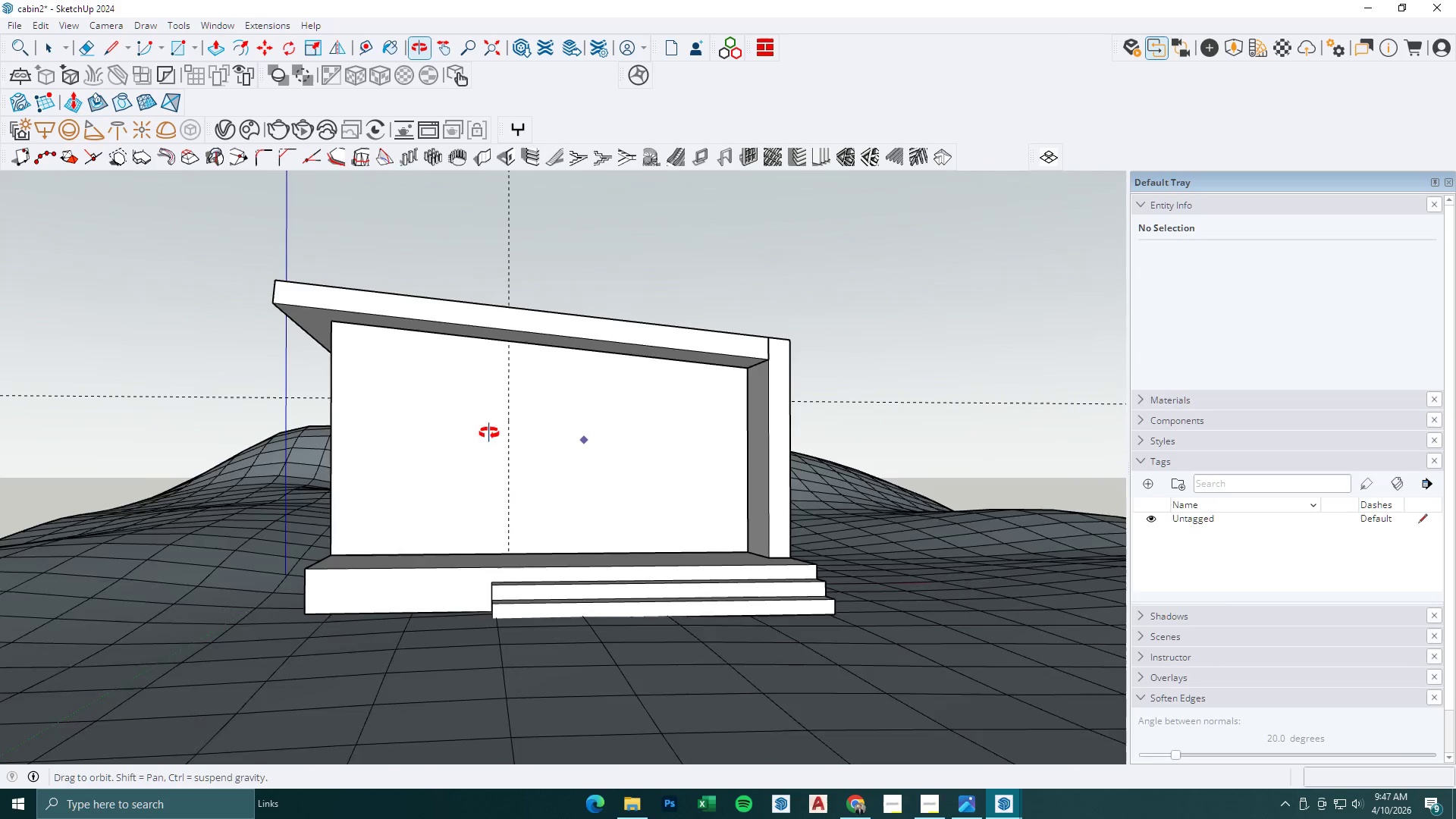 
key(E)
 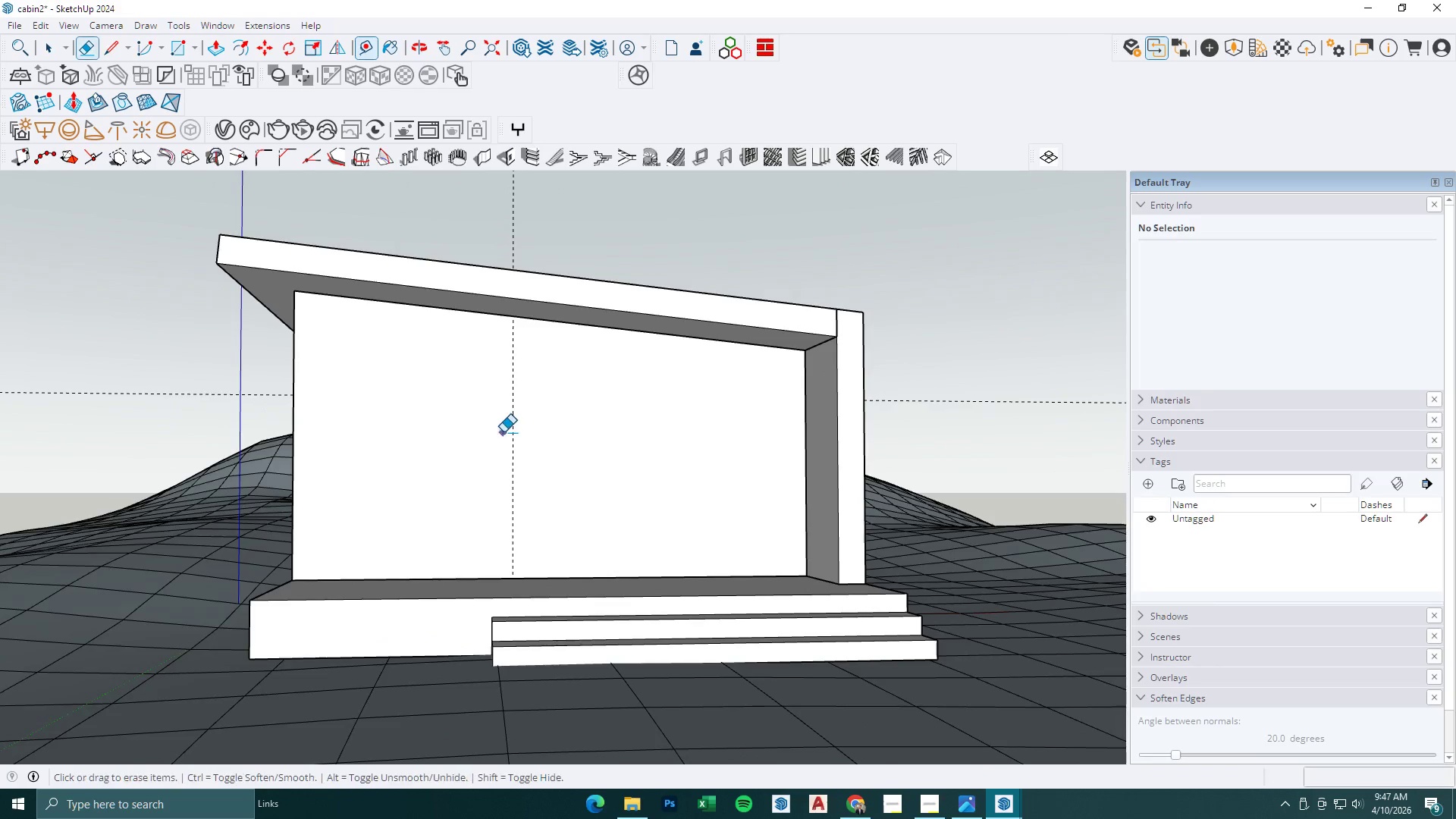 
left_click_drag(start_coordinate=[504, 432], to_coordinate=[555, 438])
 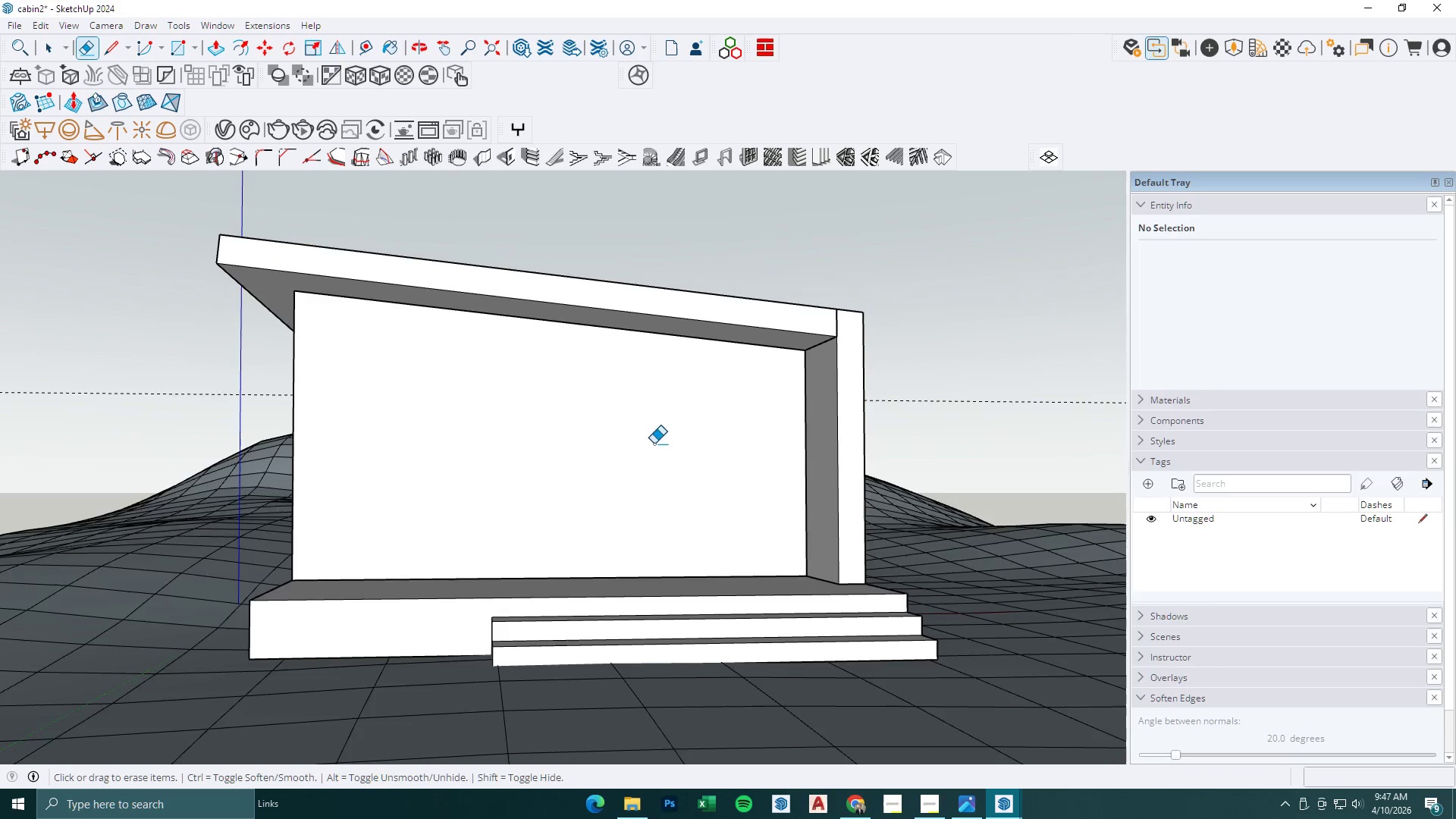 
scroll: coordinate [491, 432], scroll_direction: up, amount: 2.0
 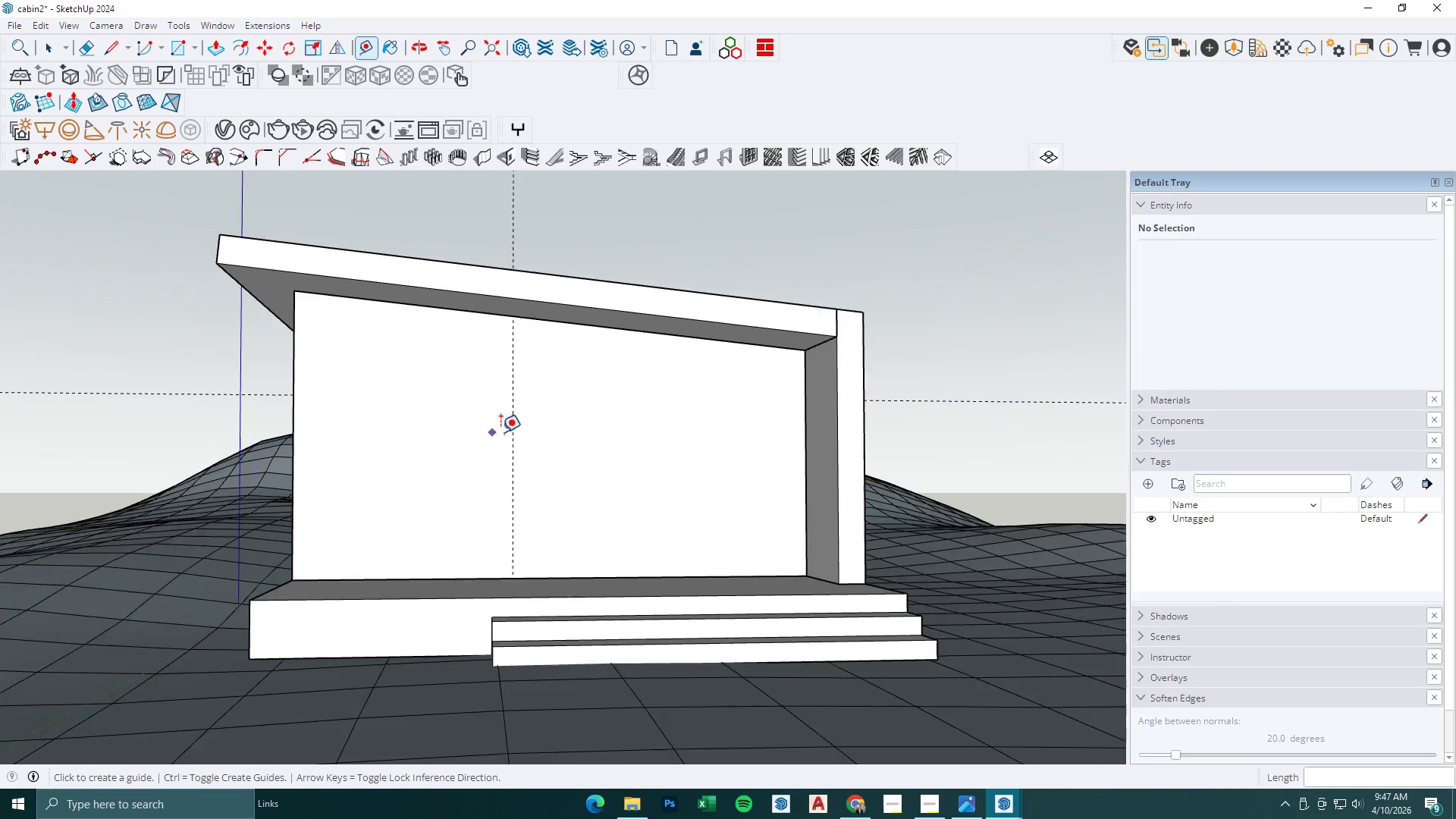 
key(T)
 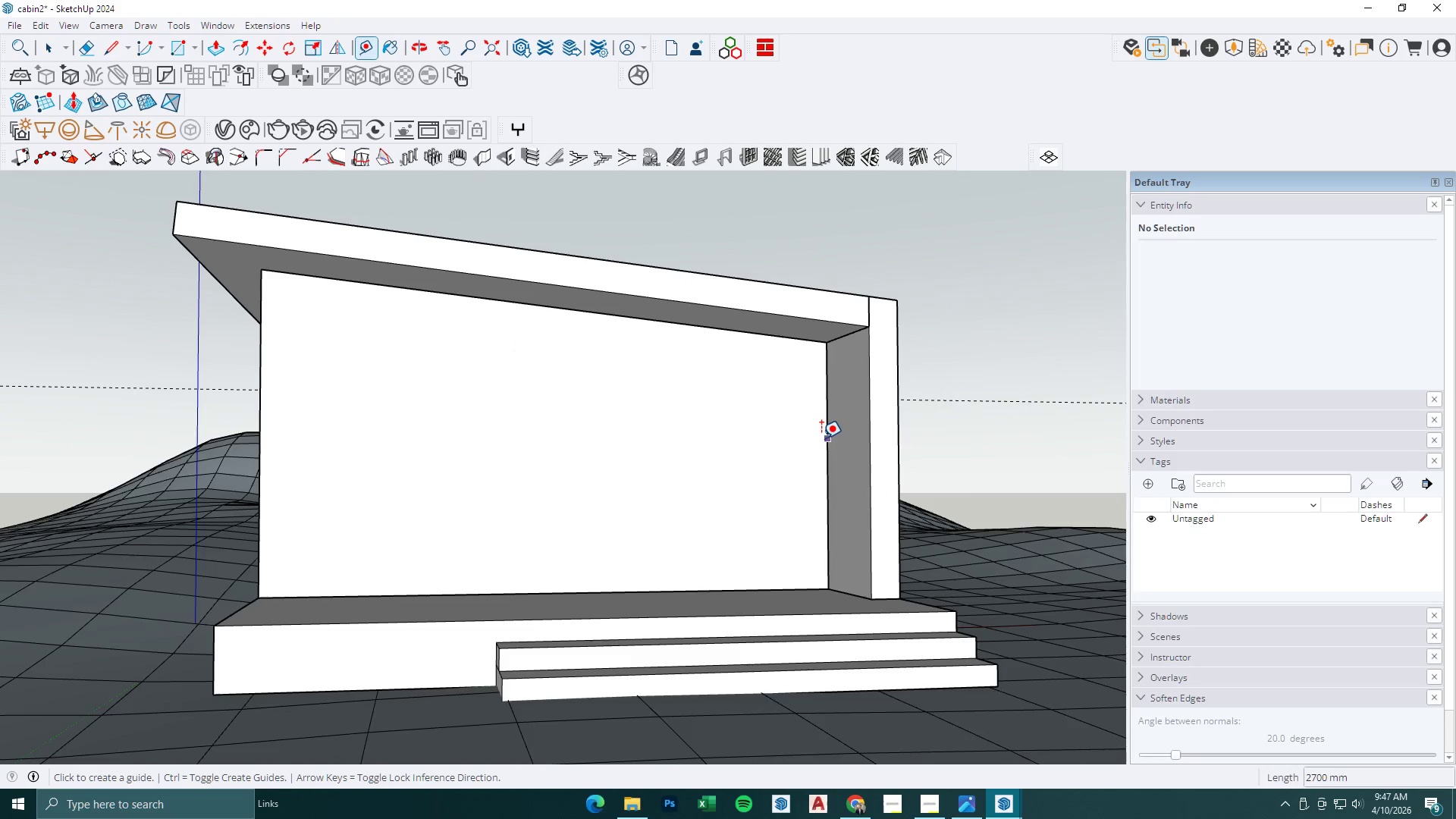 
scroll: coordinate [680, 444], scroll_direction: up, amount: 1.0
 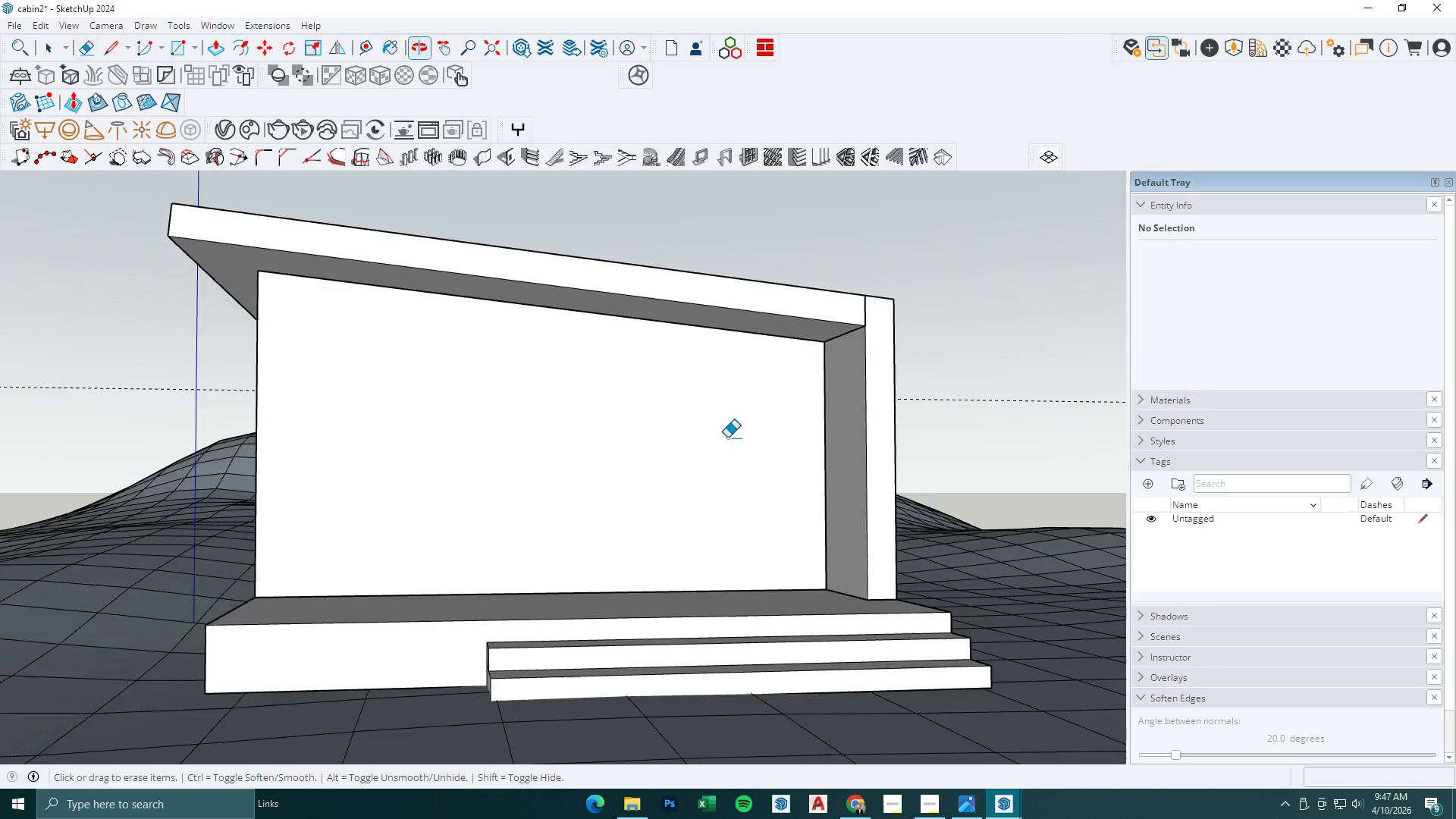 
left_click([821, 438])
 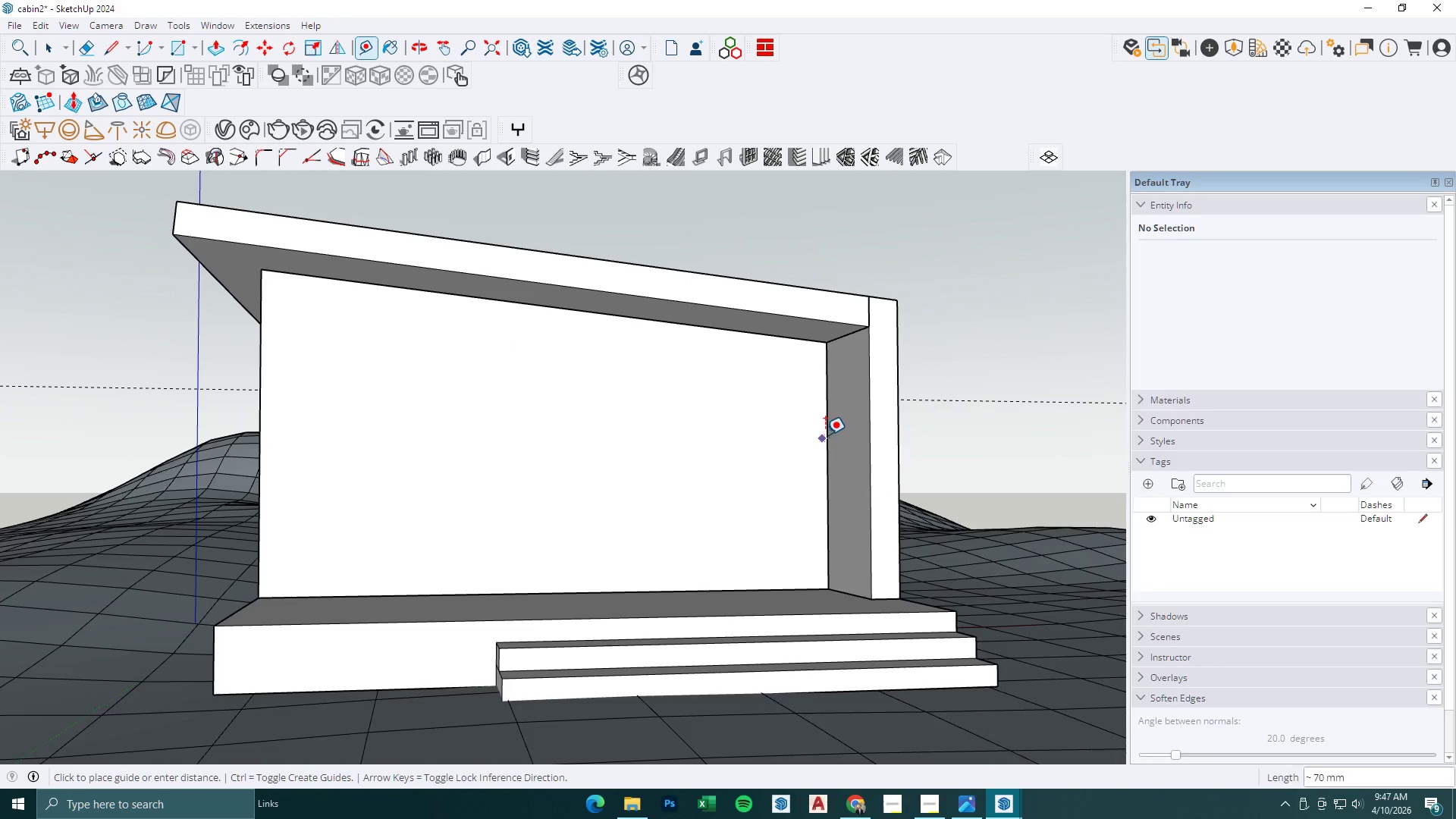 
key(Escape)
 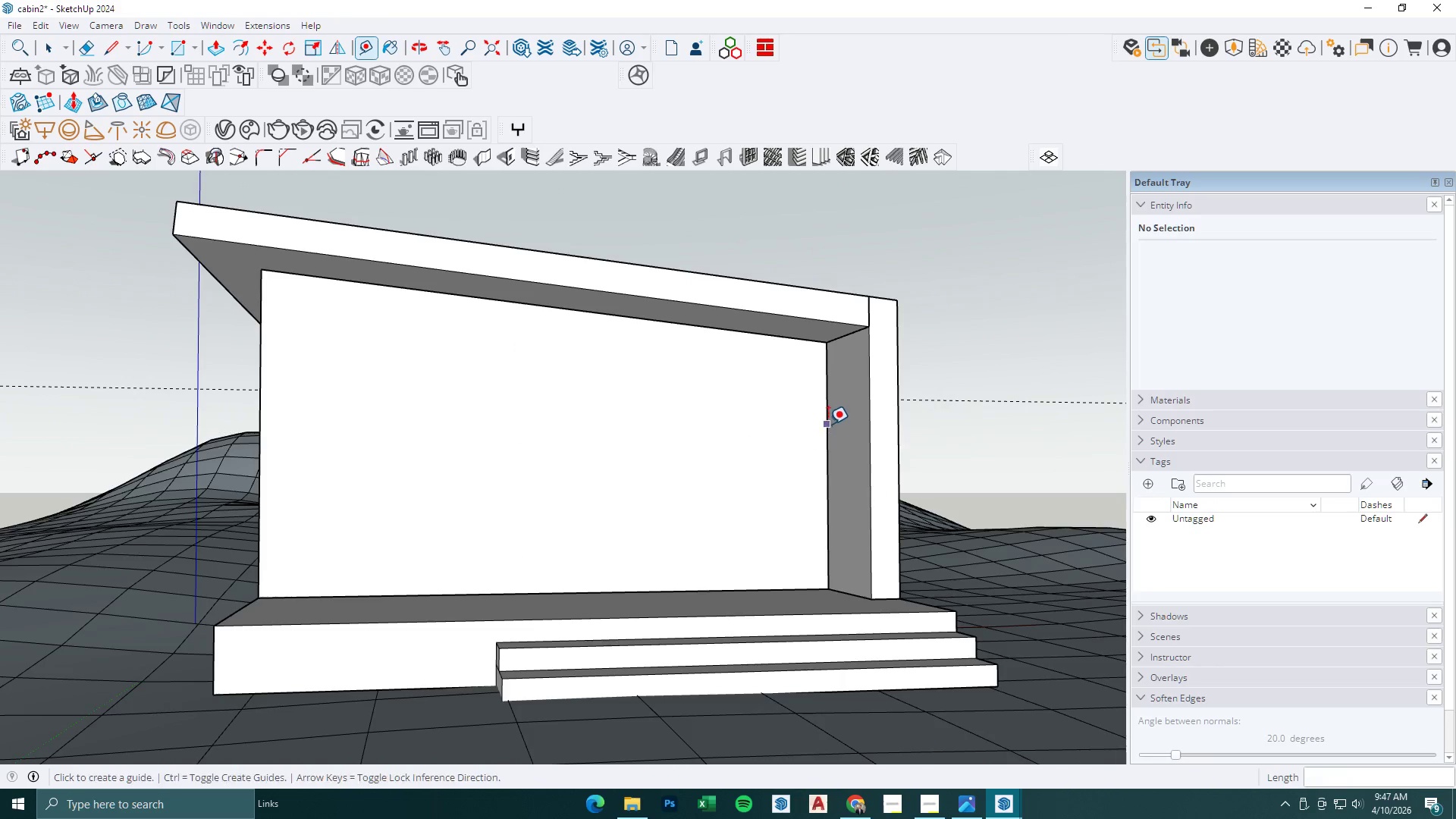 
left_click([828, 424])
 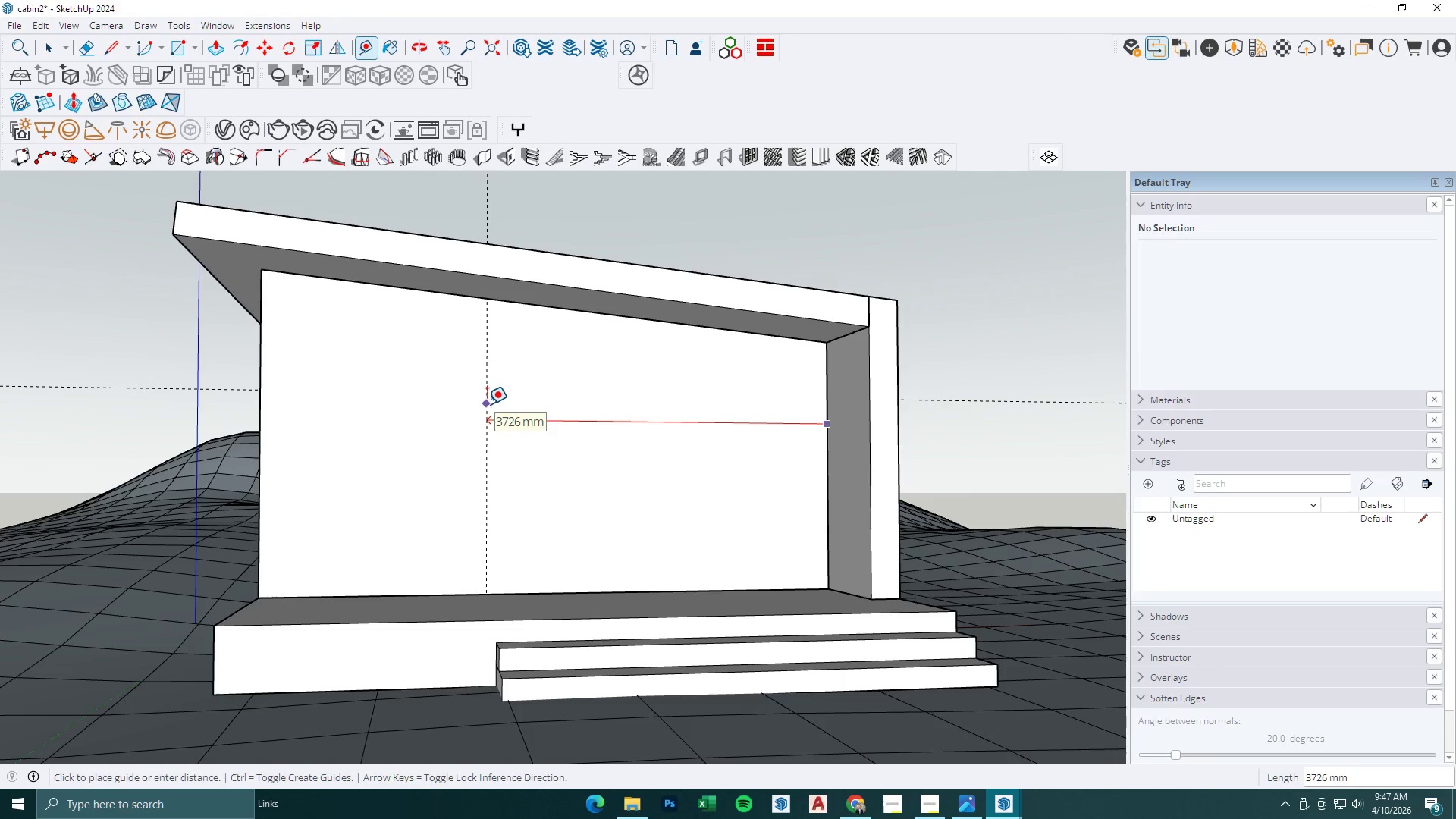 
key(Numpad3)
 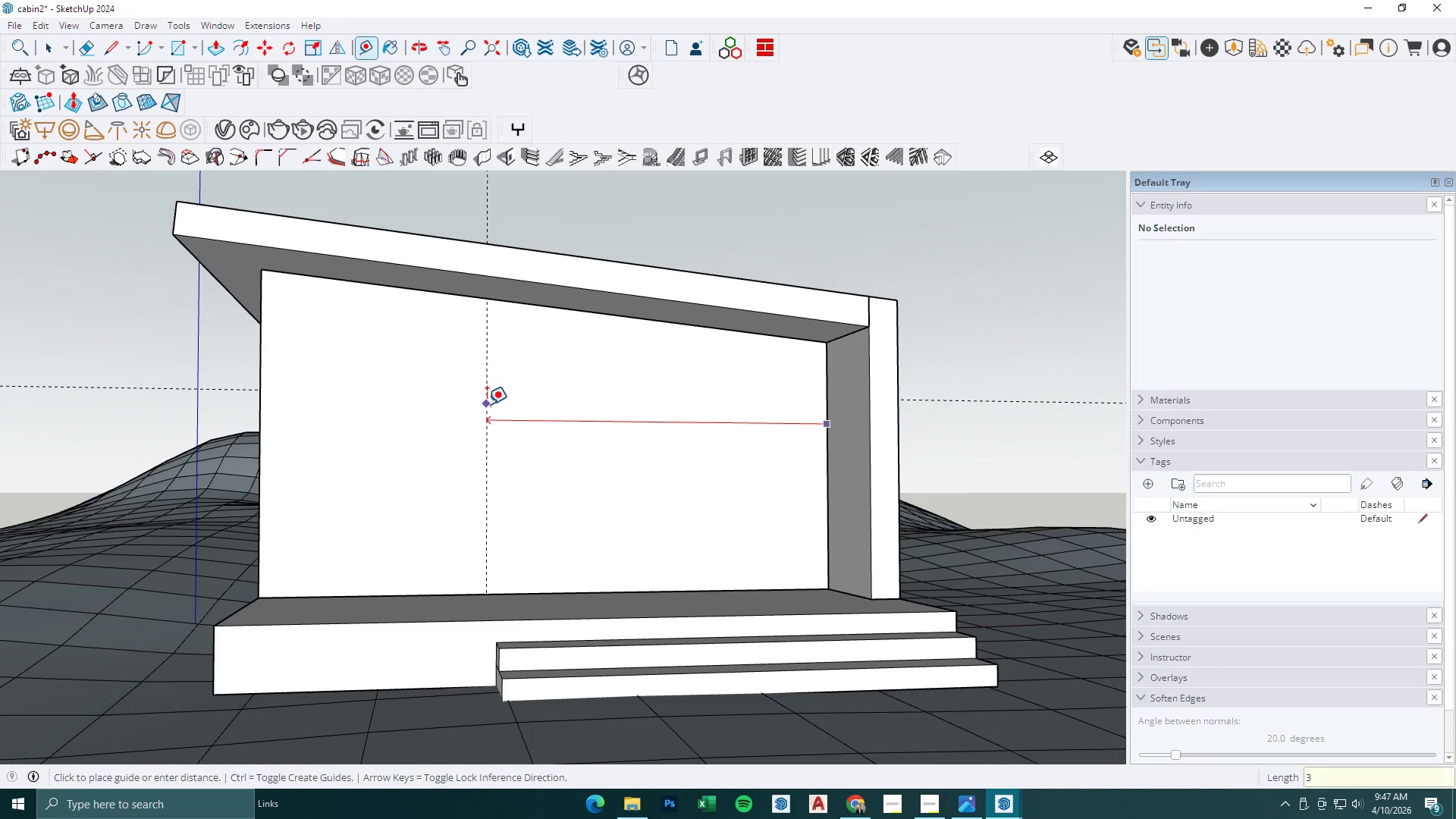 
key(Numpad7)
 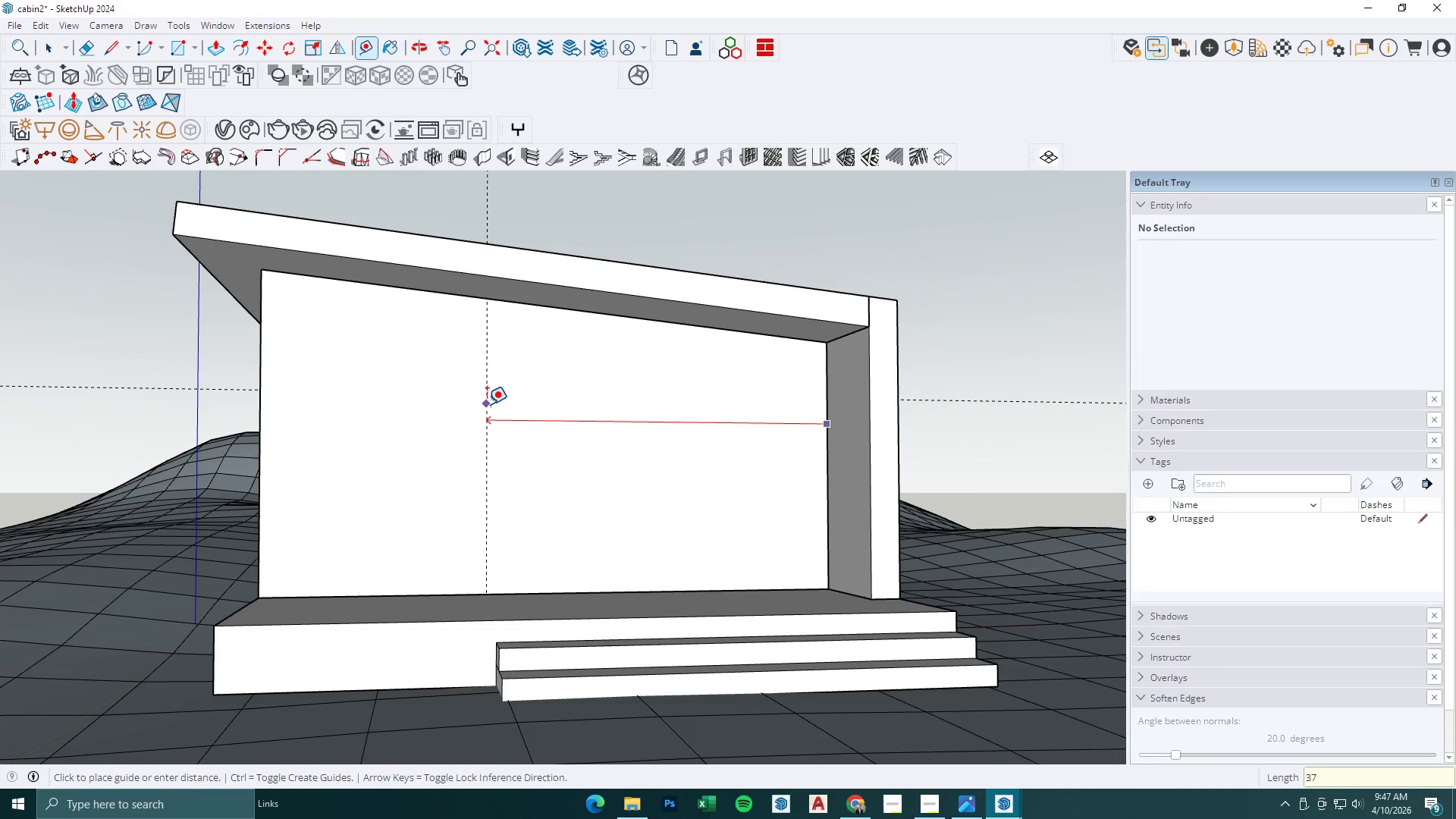 
key(Numpad0)
 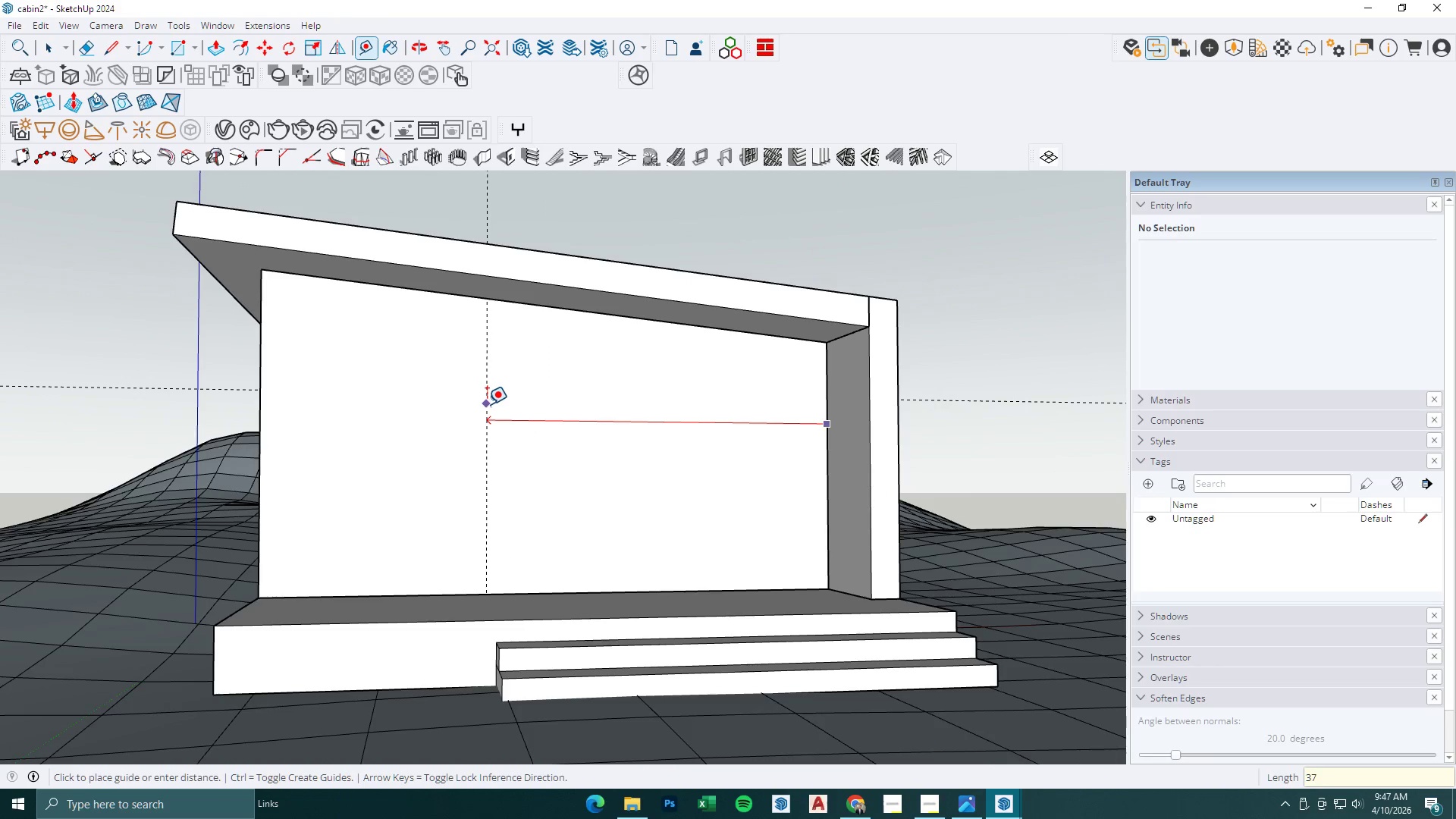 
key(Numpad0)
 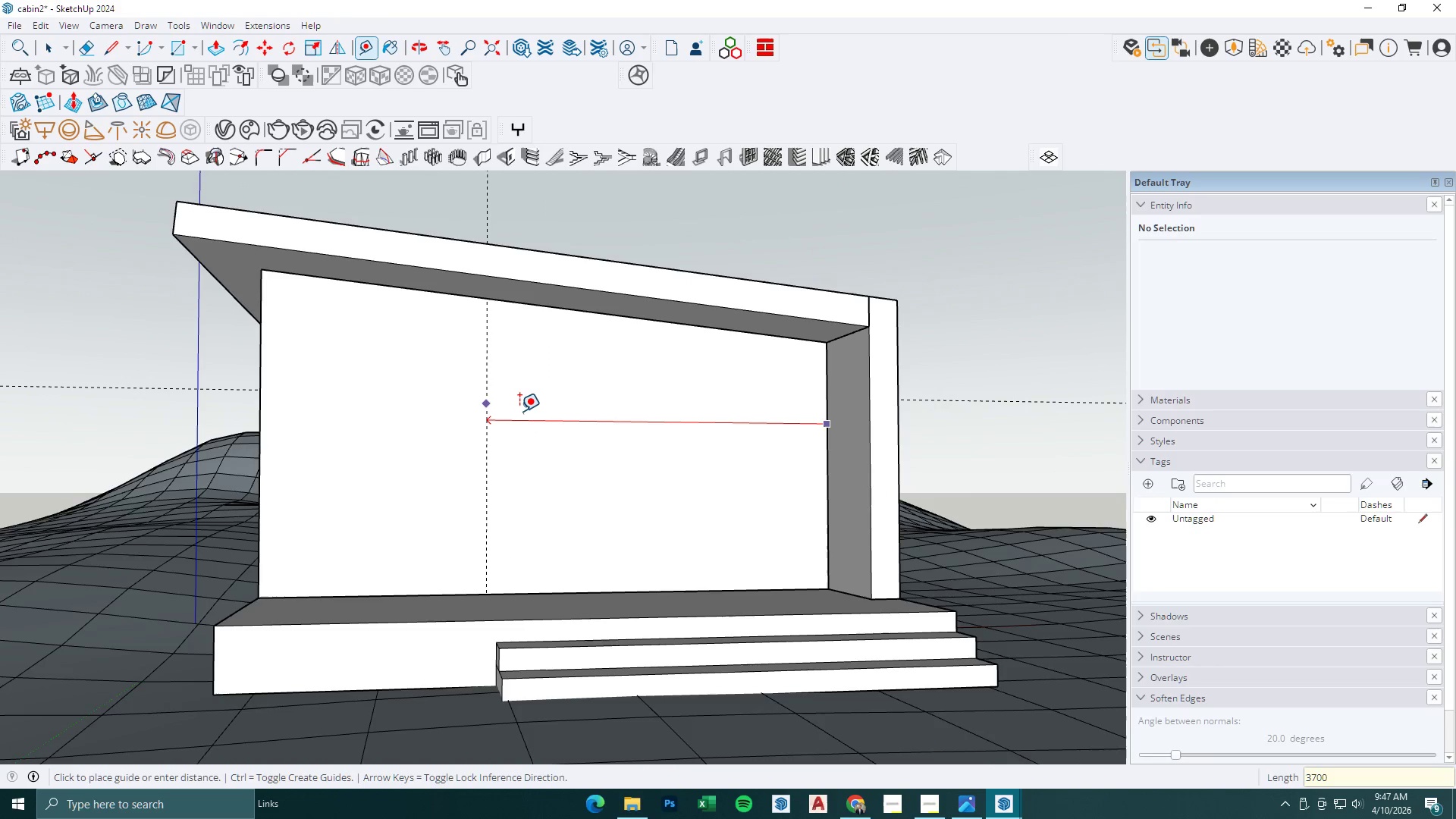 
key(NumpadEnter)
 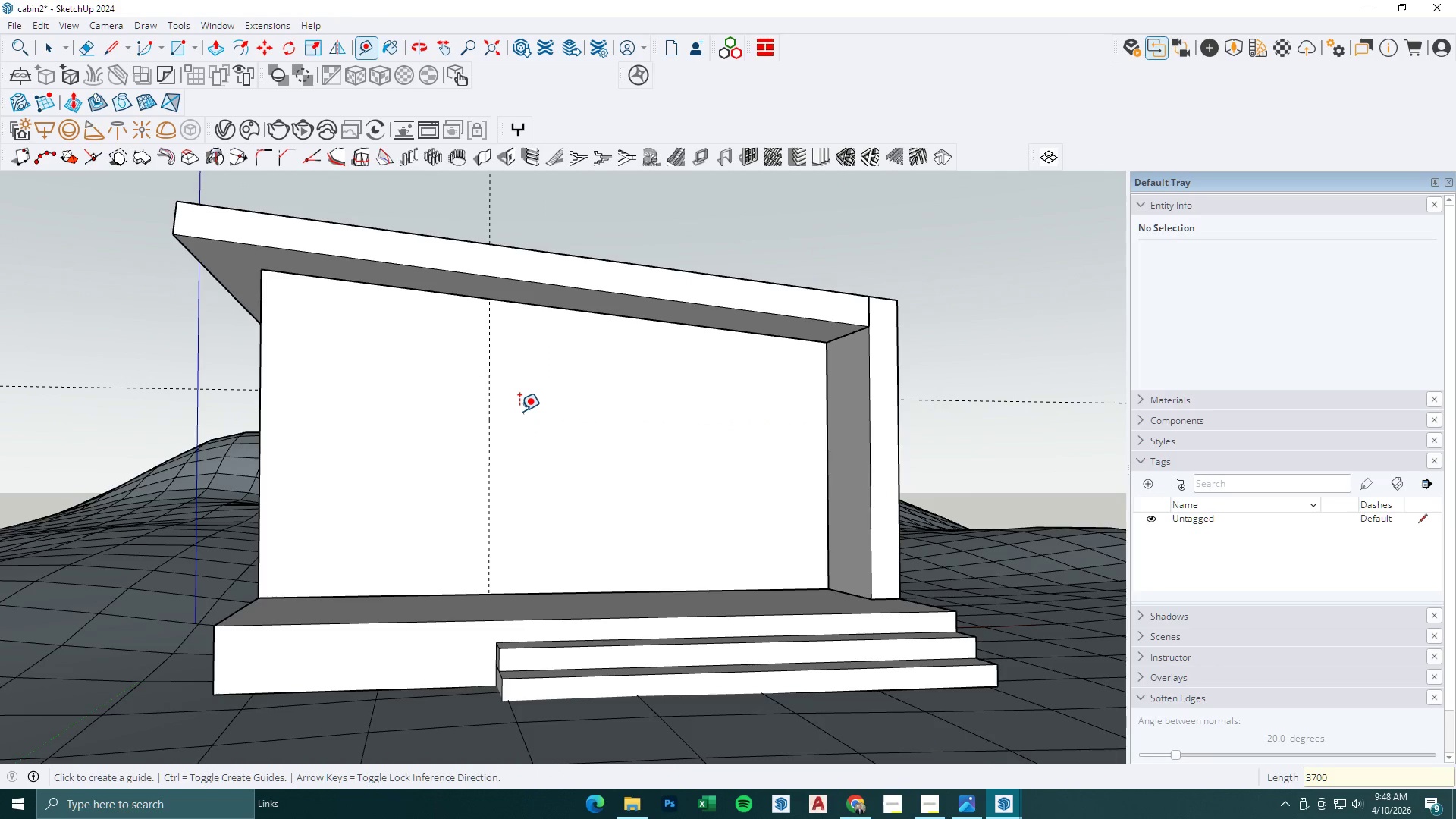 
key(Space)
 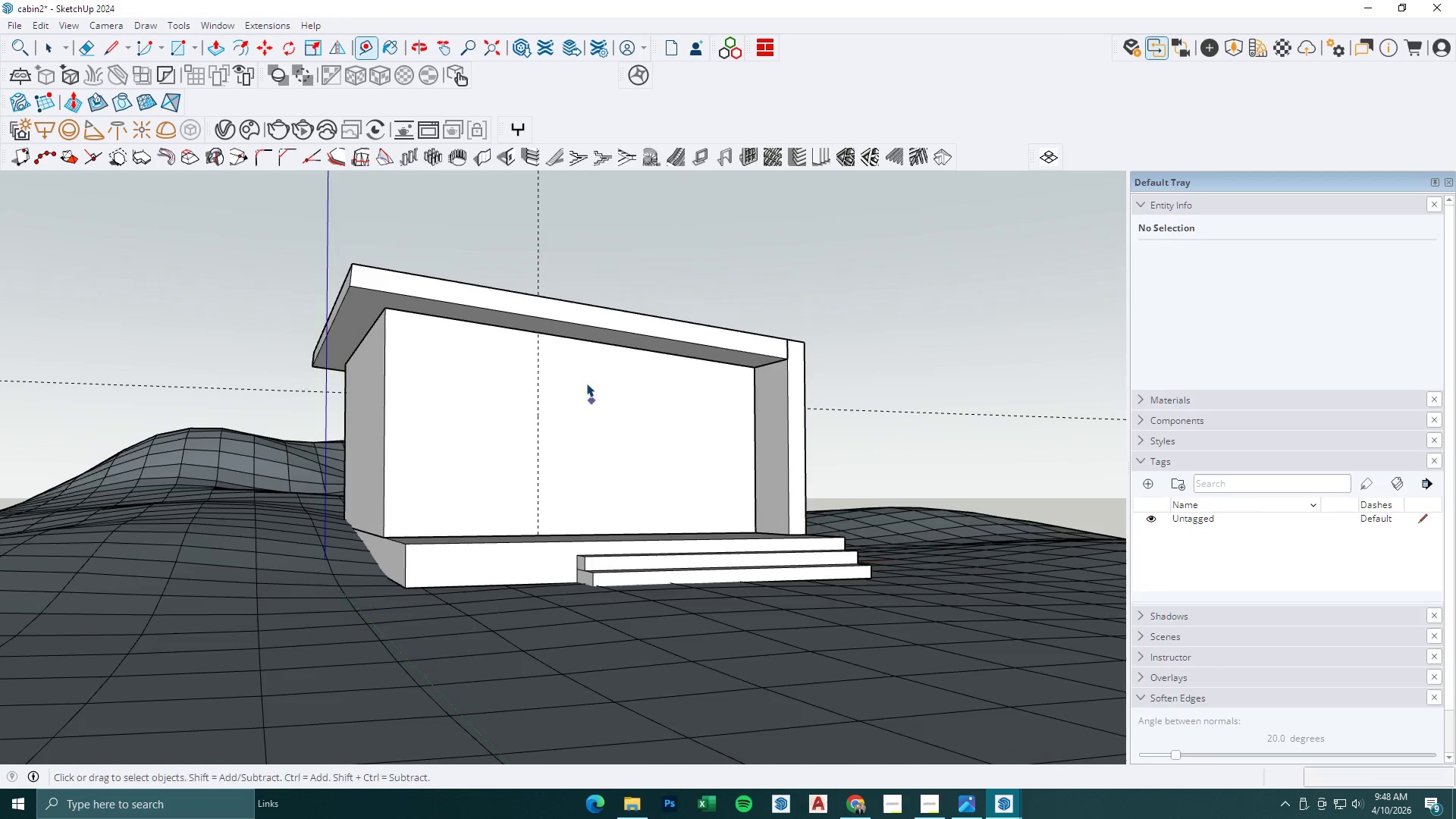 
key(Escape)
 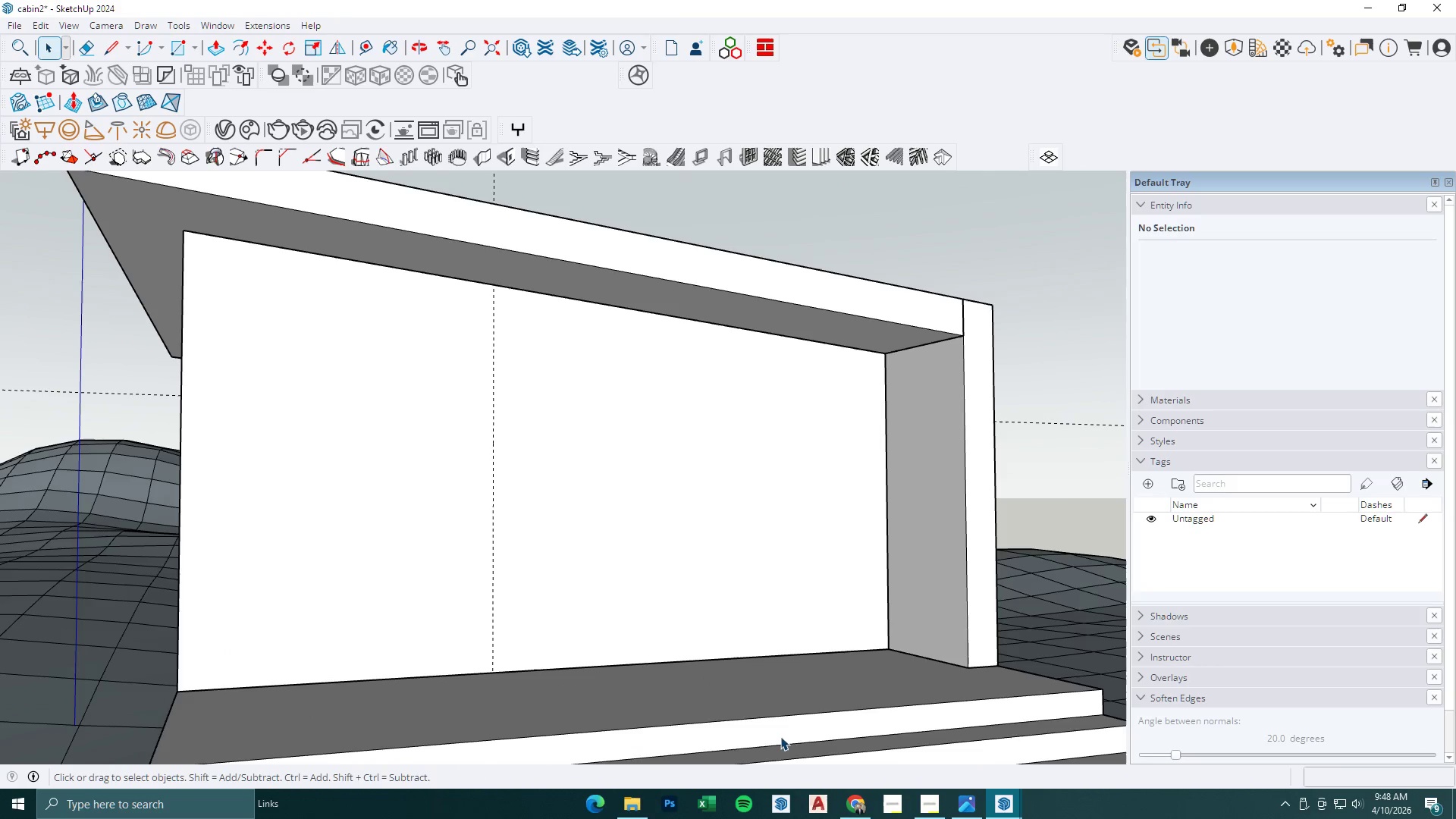 
scroll: coordinate [586, 383], scroll_direction: up, amount: 1.0
 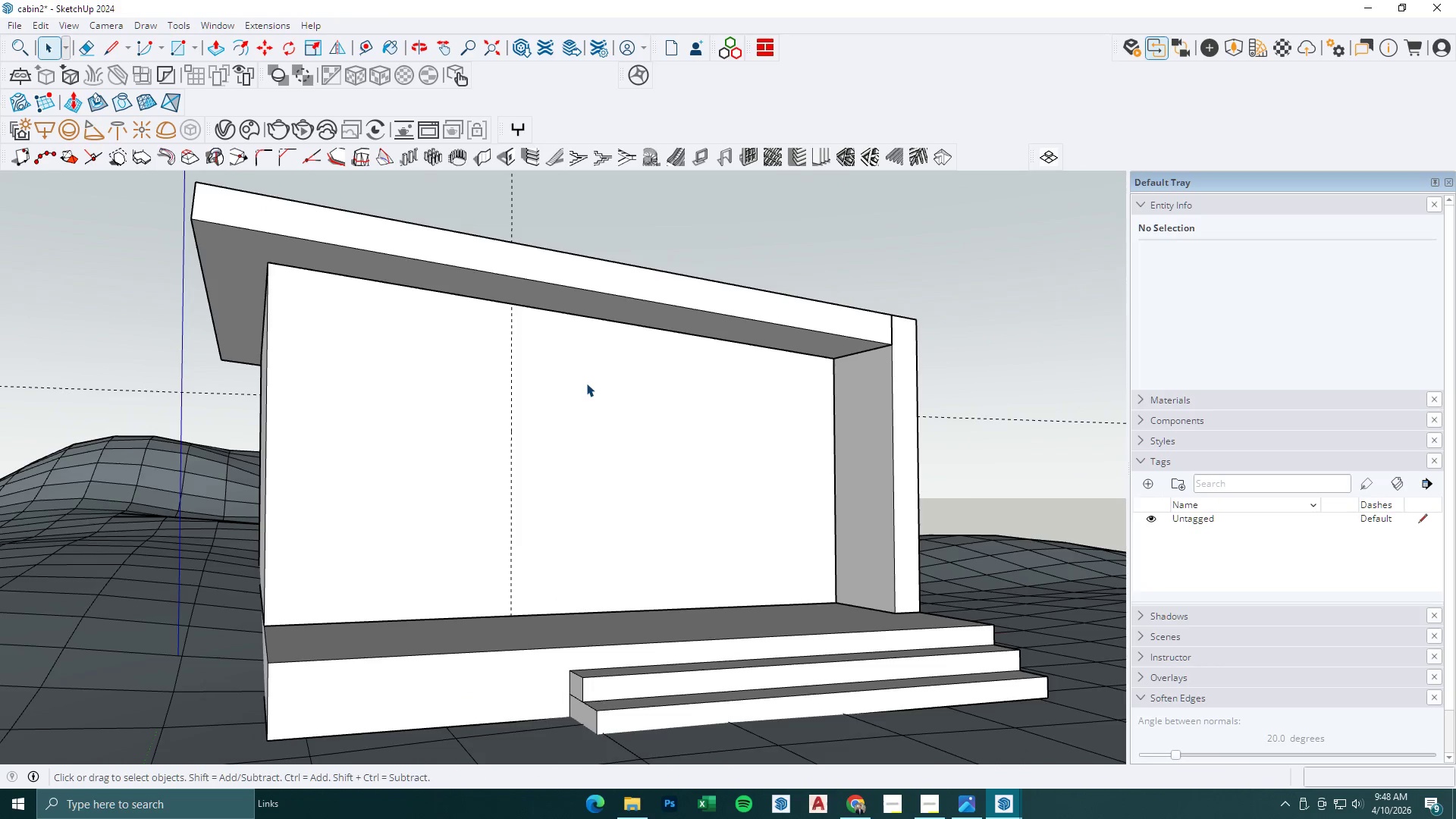 
left_click([985, 817])
 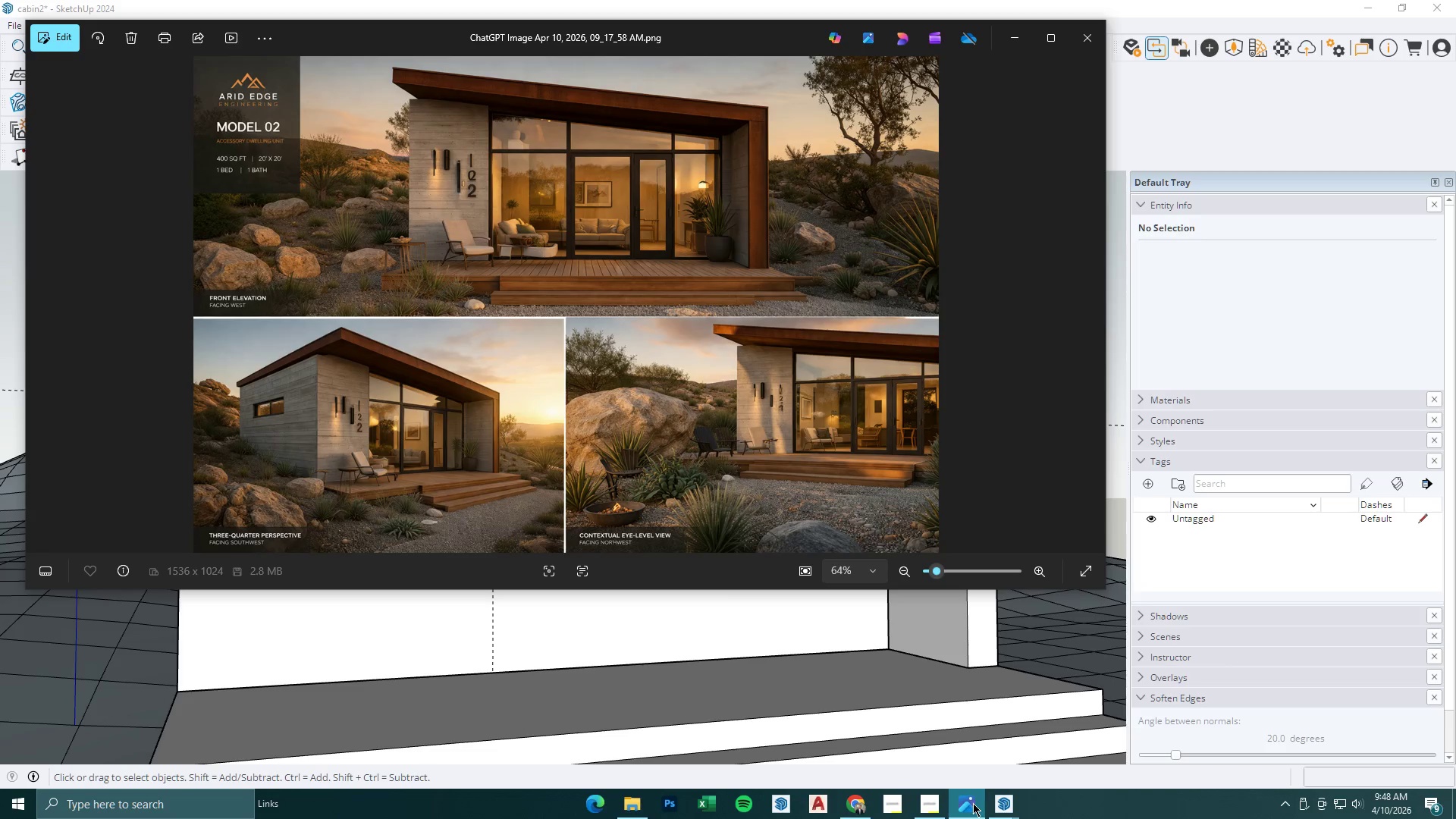 
left_click([973, 803])
 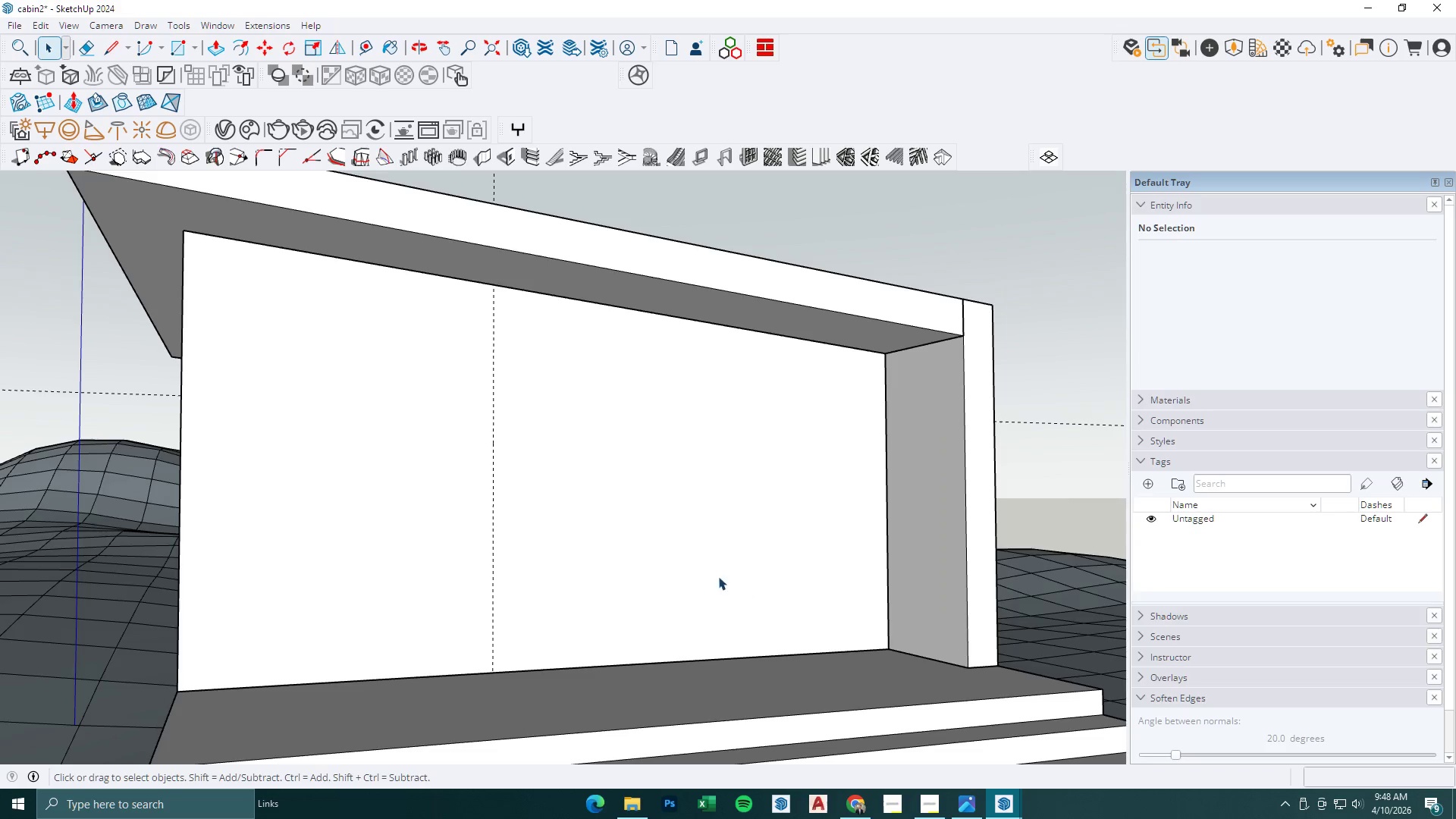 
double_click([645, 509])
 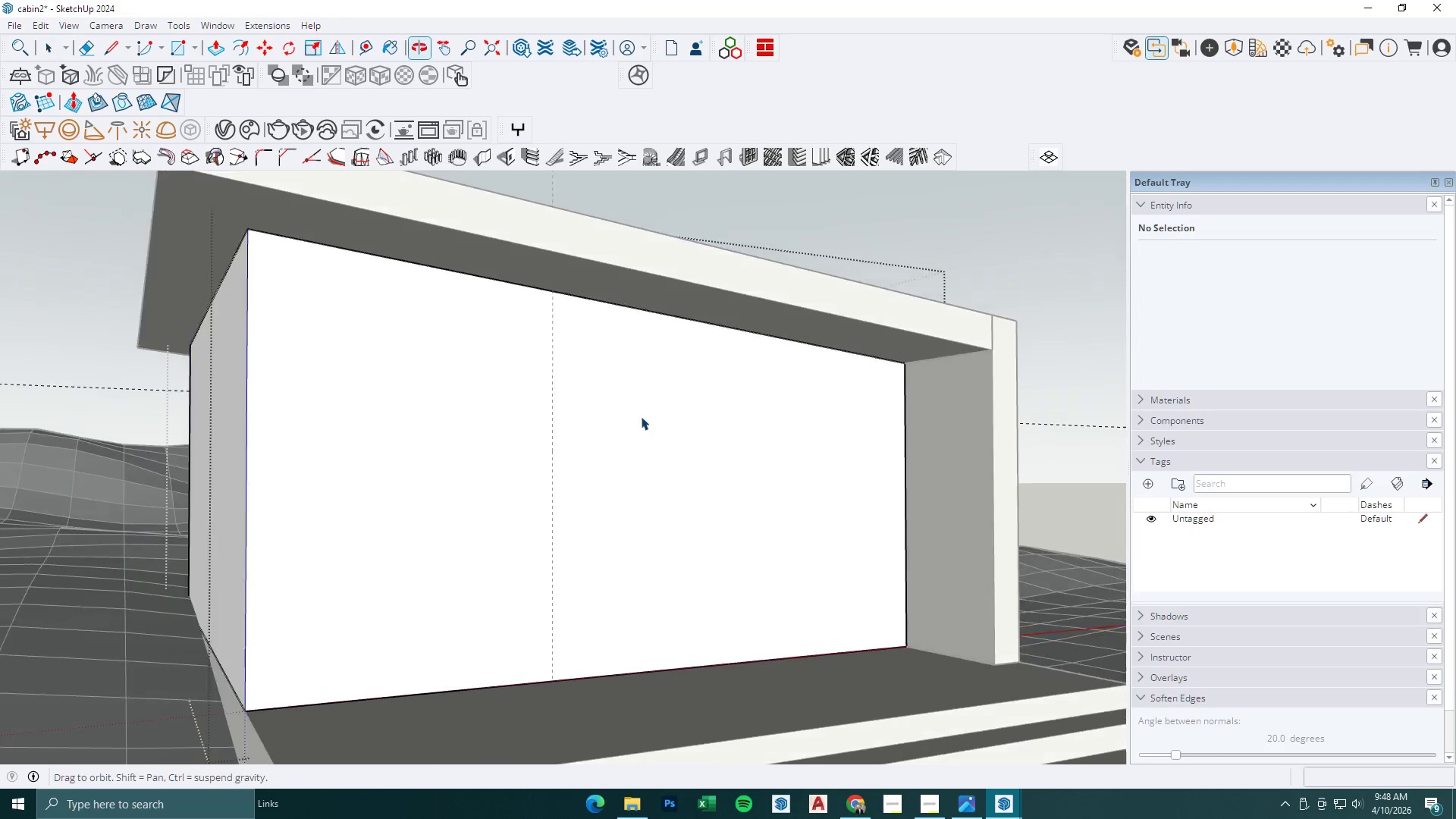 
key(Semicolon)
 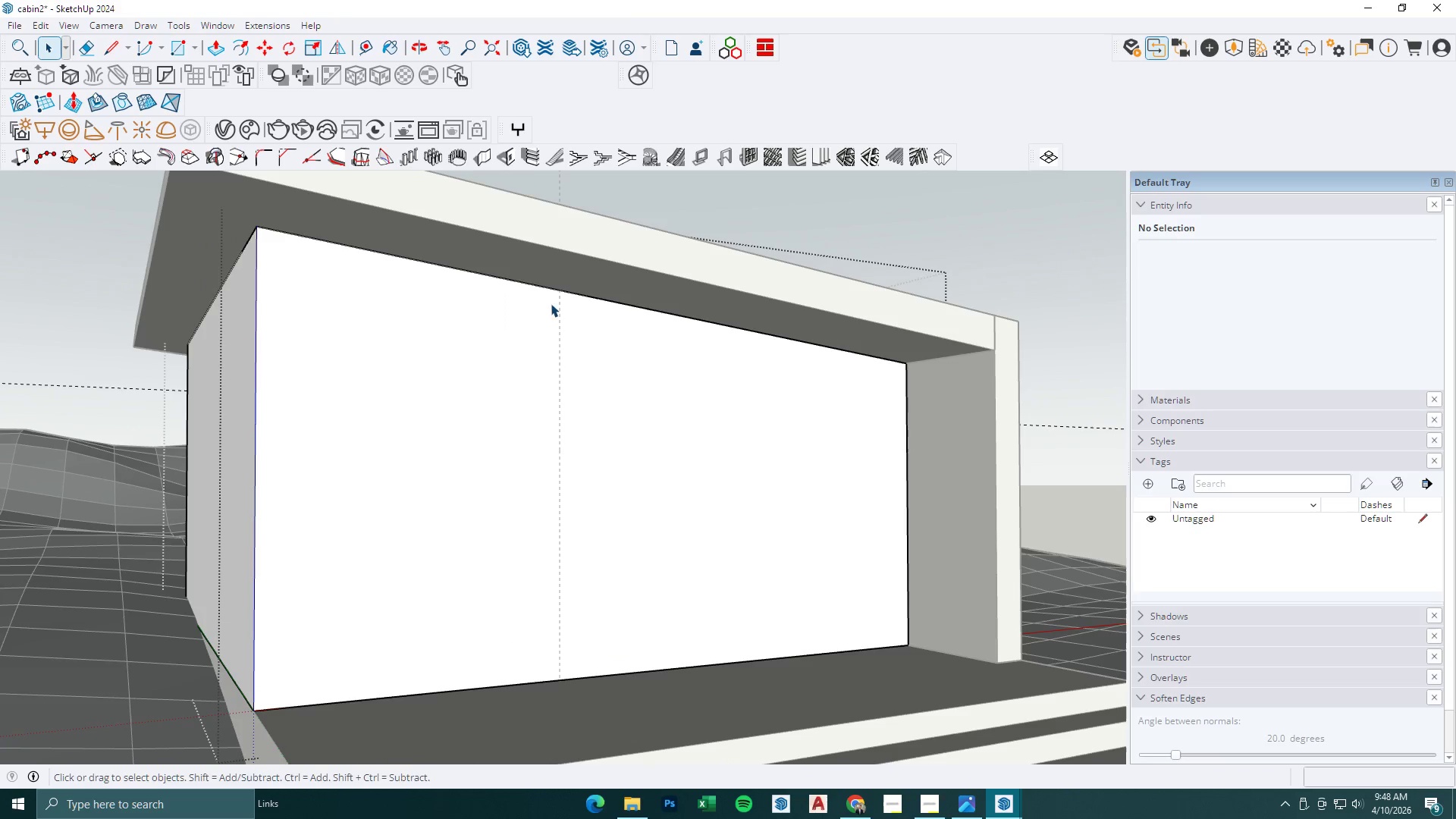 
key(L)
 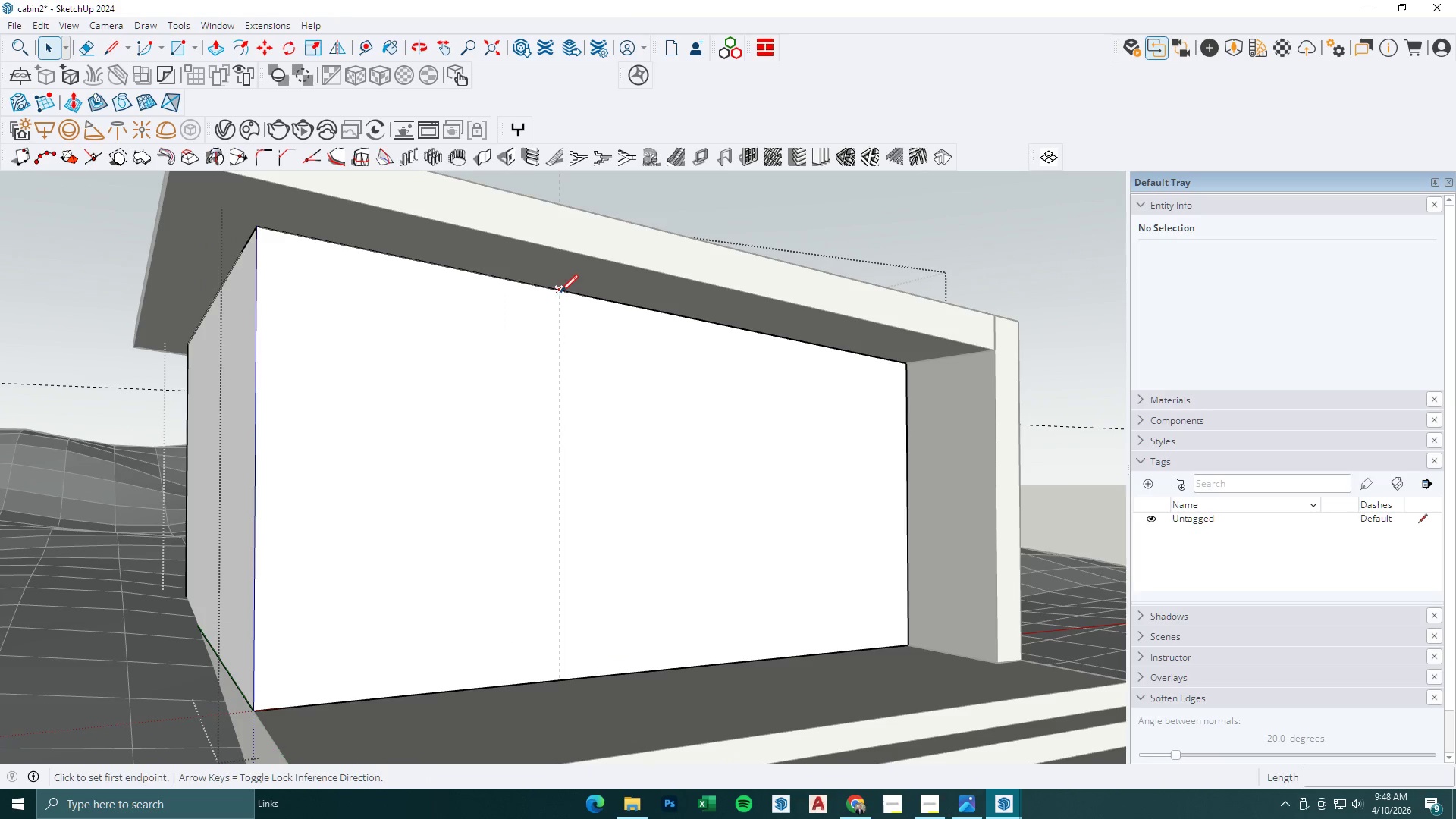 
left_click([560, 290])
 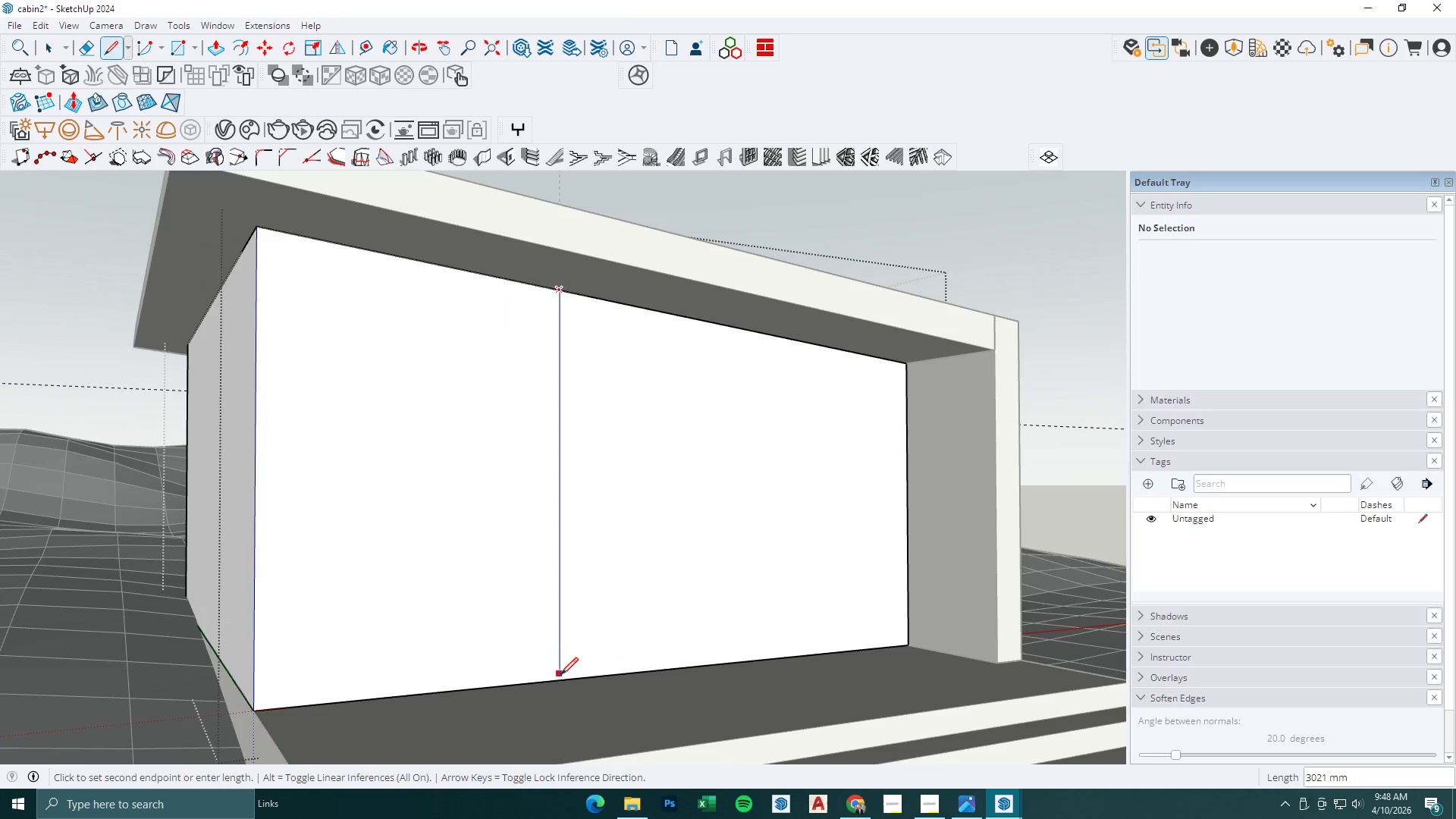 
left_click([560, 679])
 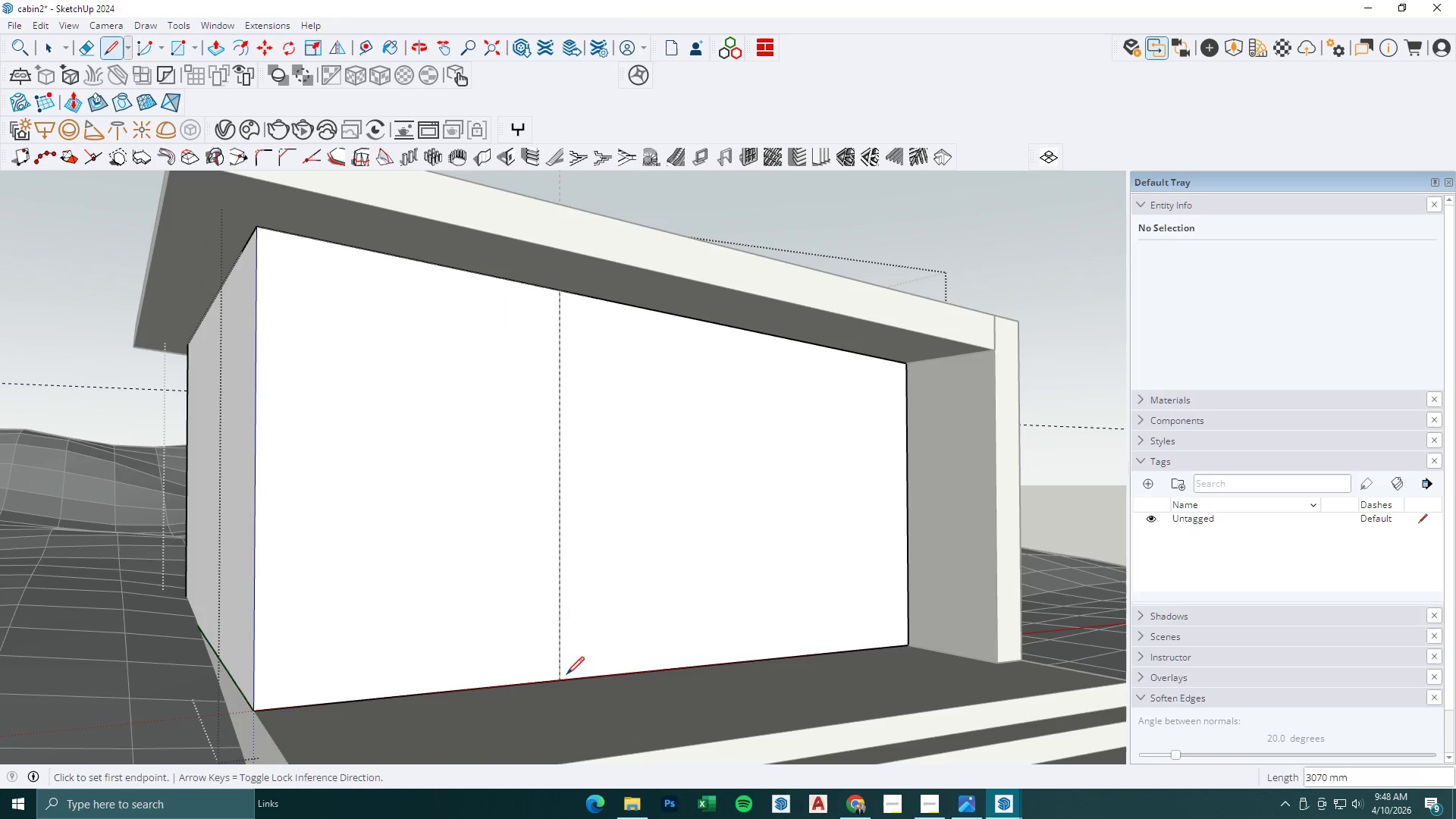 
key(P)
 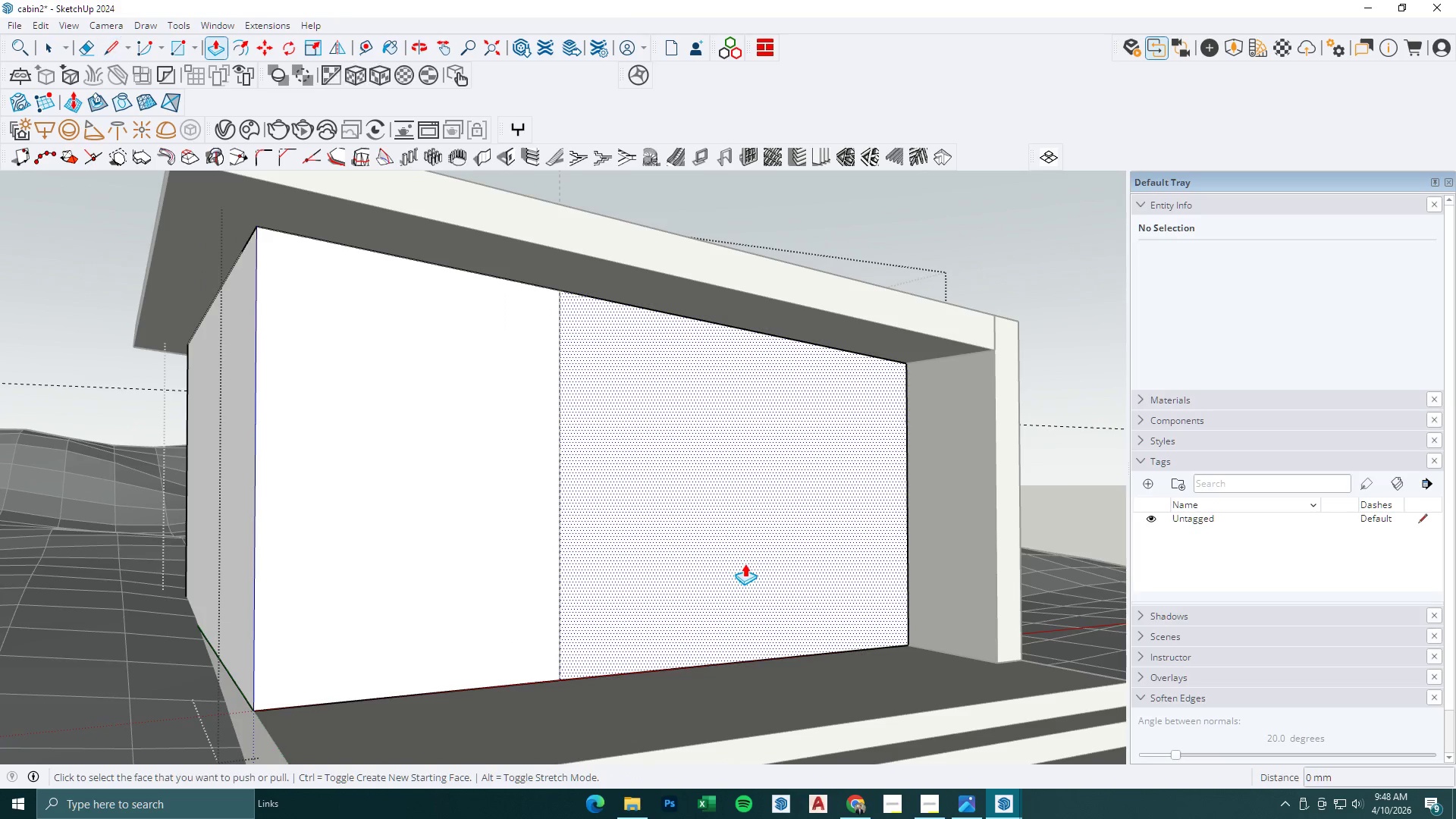 
left_click([745, 563])
 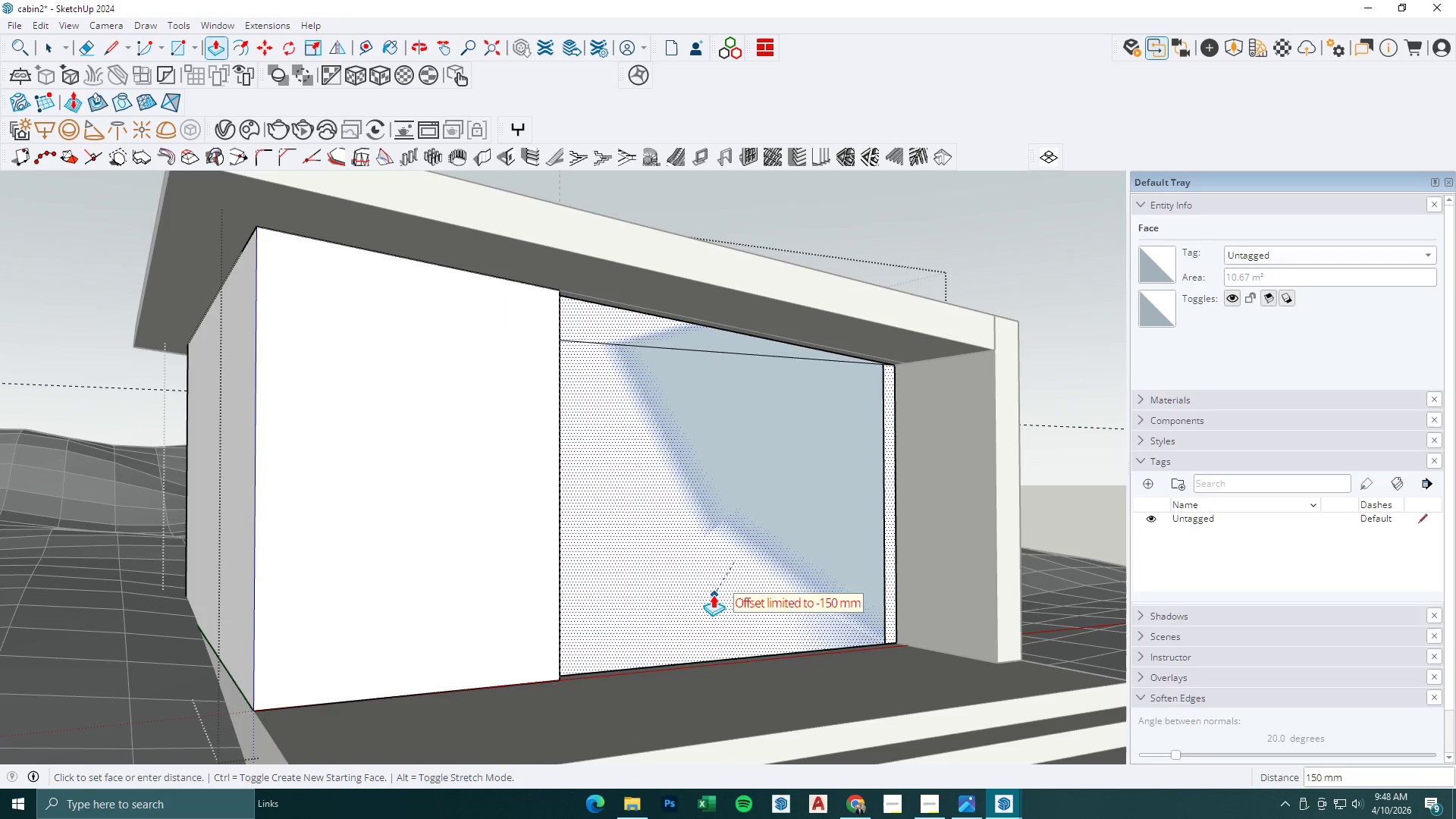 
left_click([713, 595])
 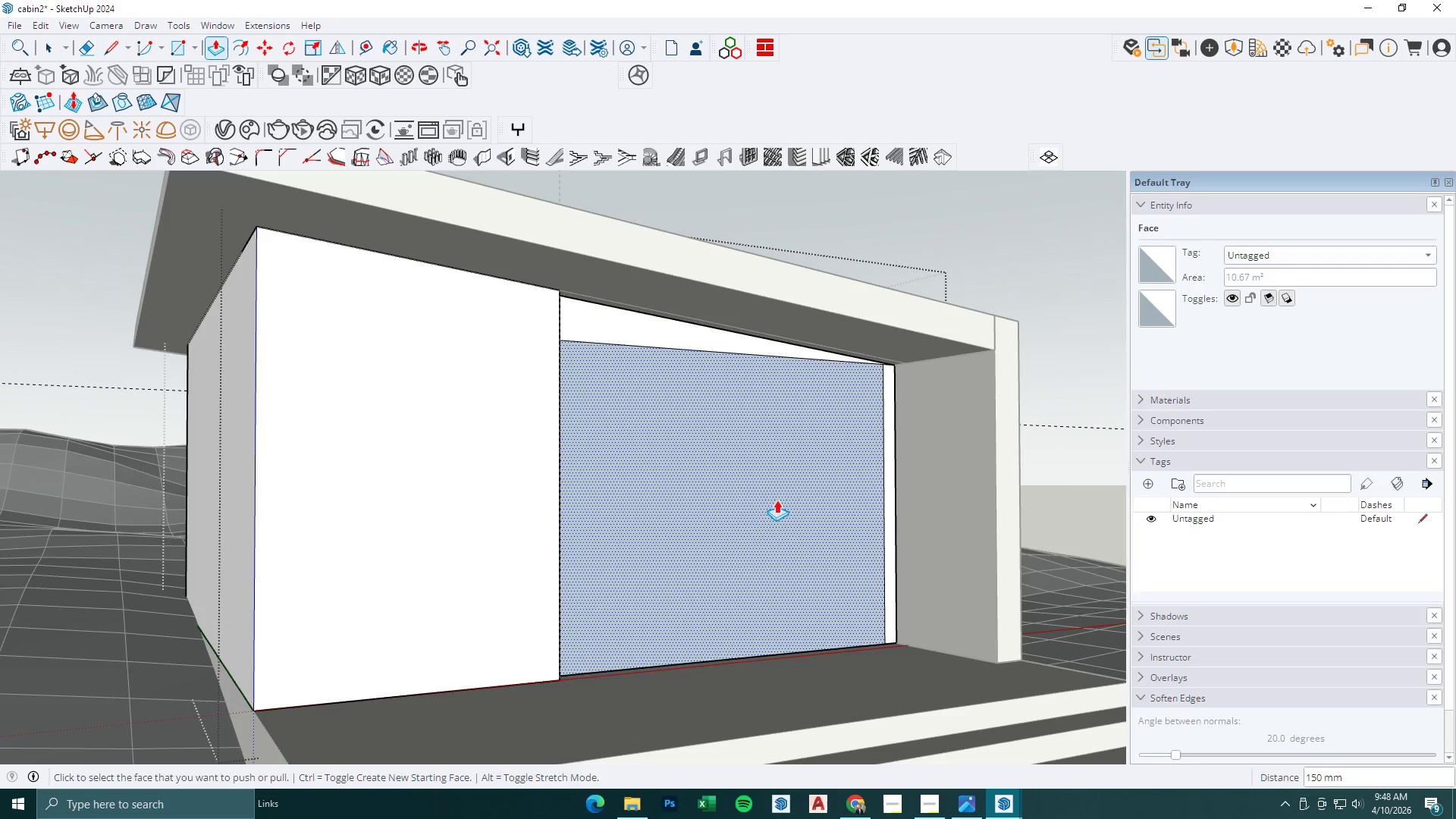 
scroll: coordinate [778, 499], scroll_direction: down, amount: 2.0
 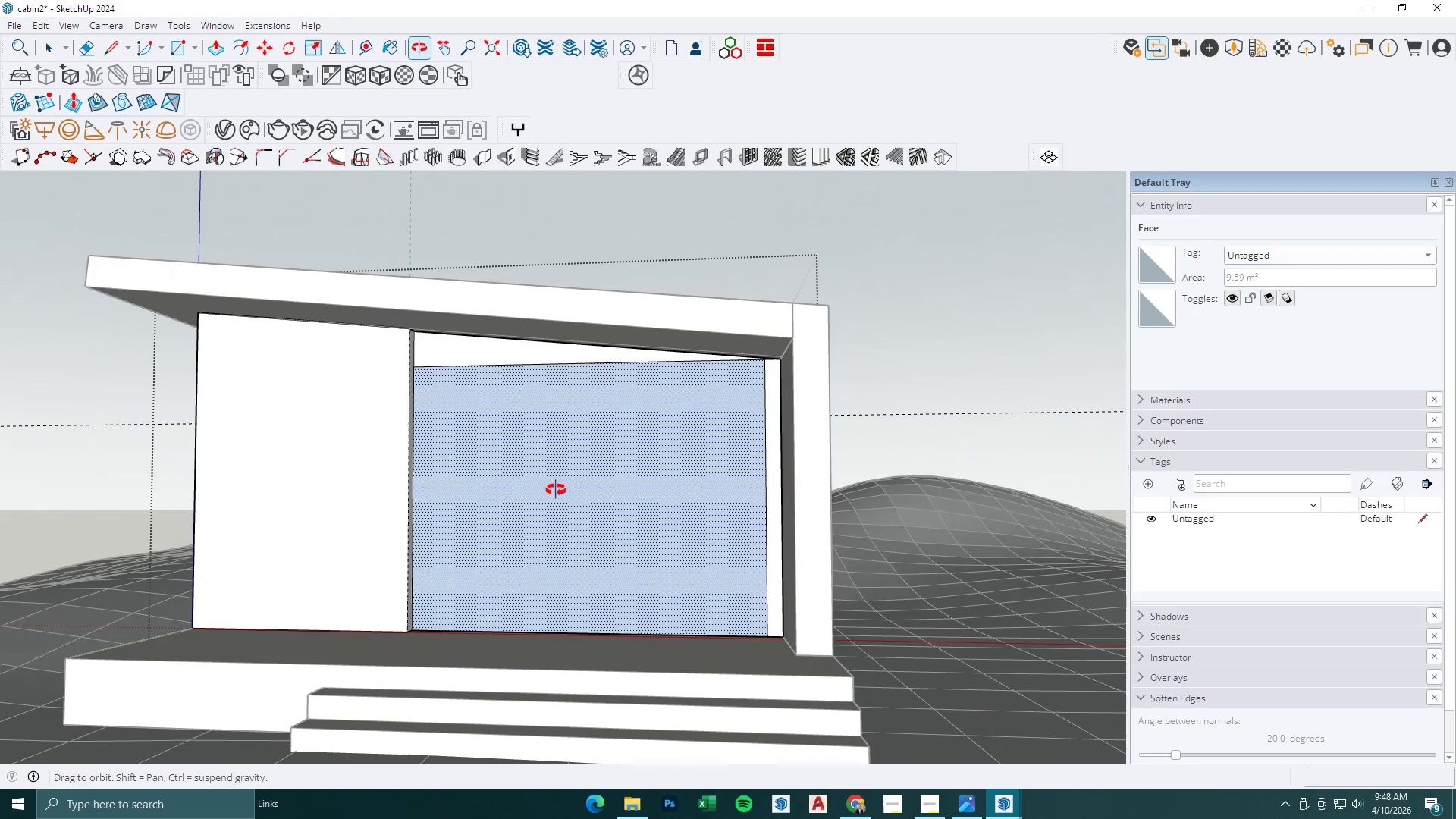 
key(Control+Z)
 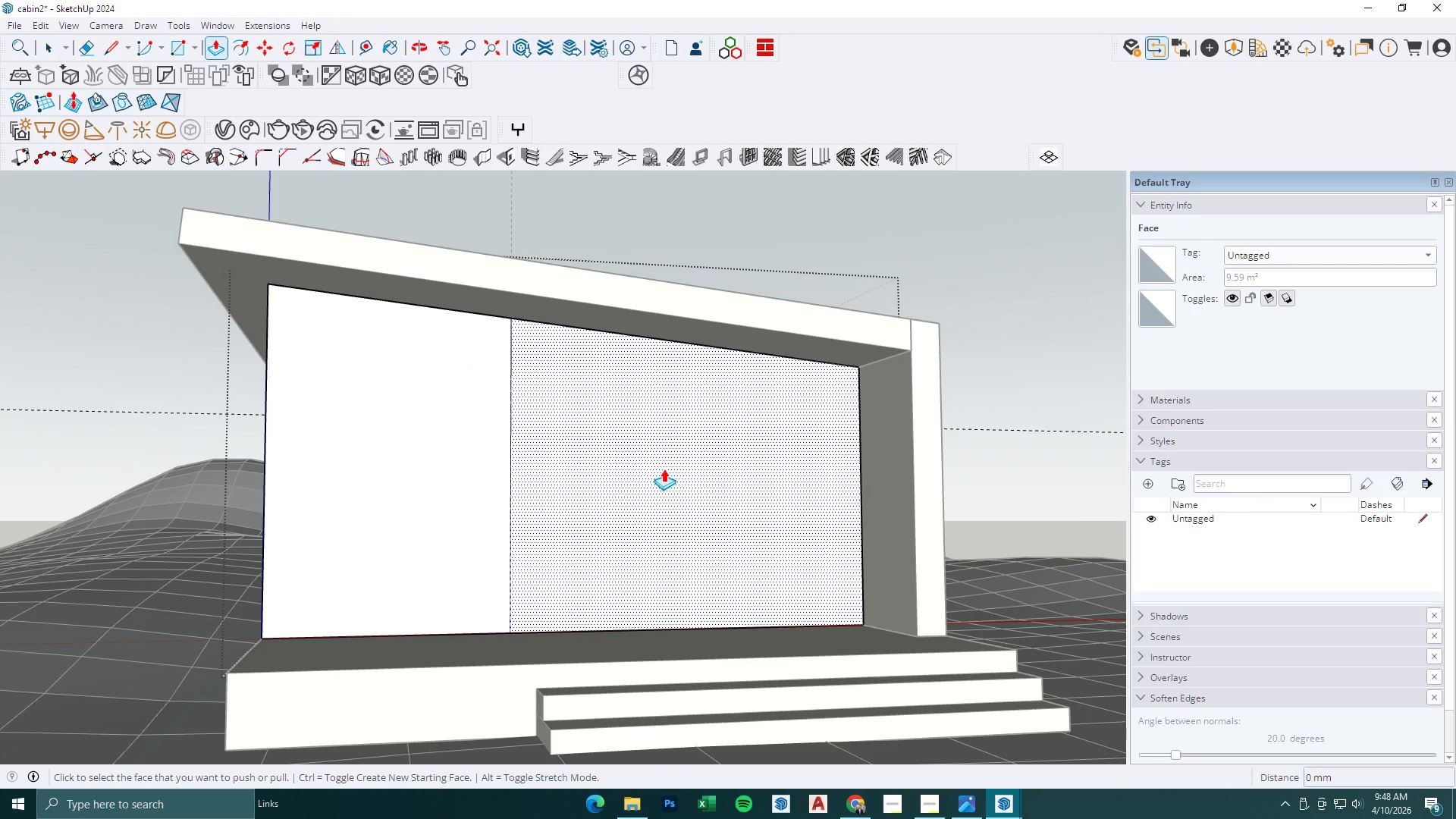 
left_click([666, 407])
 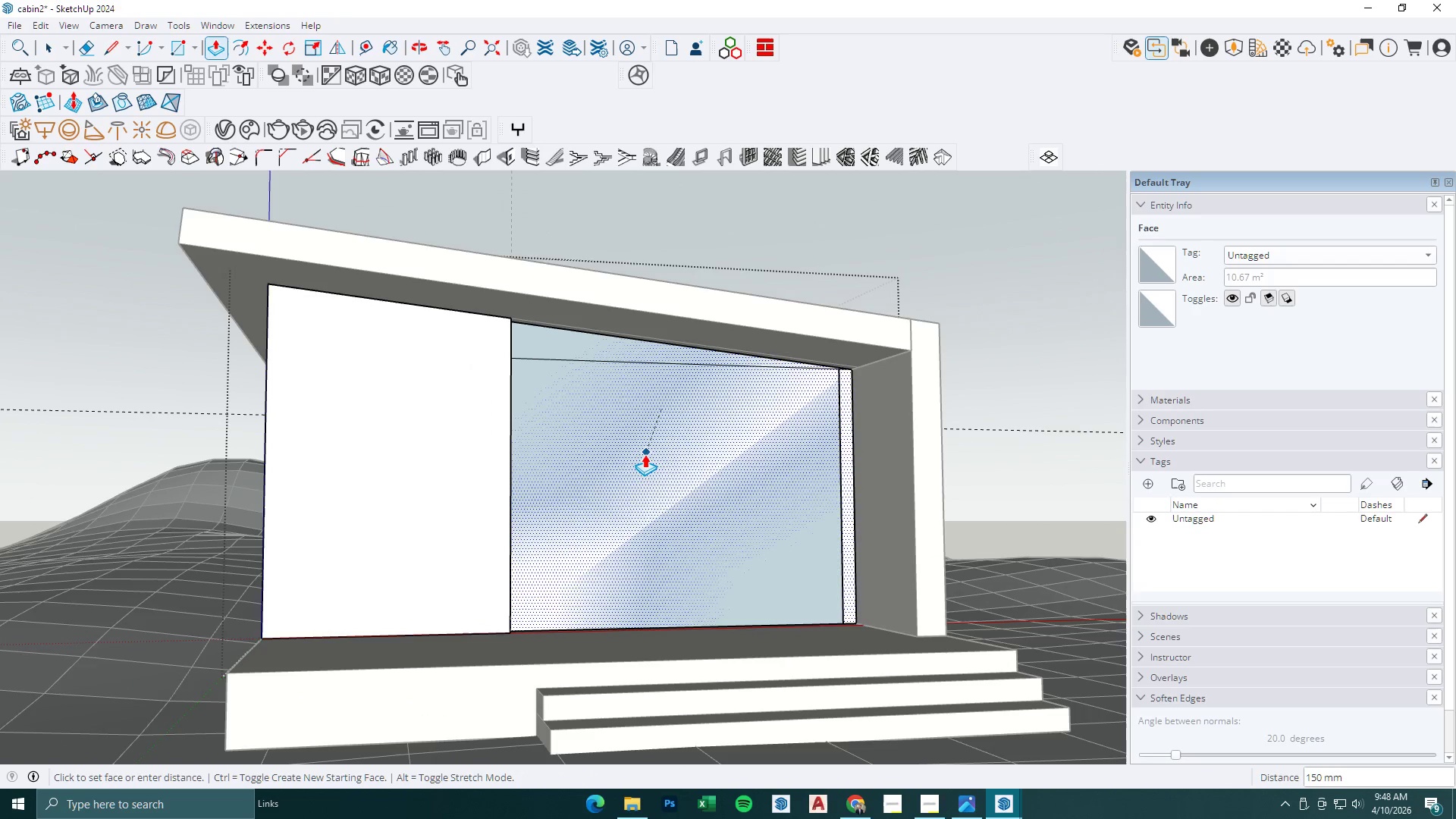 
left_click([645, 454])
 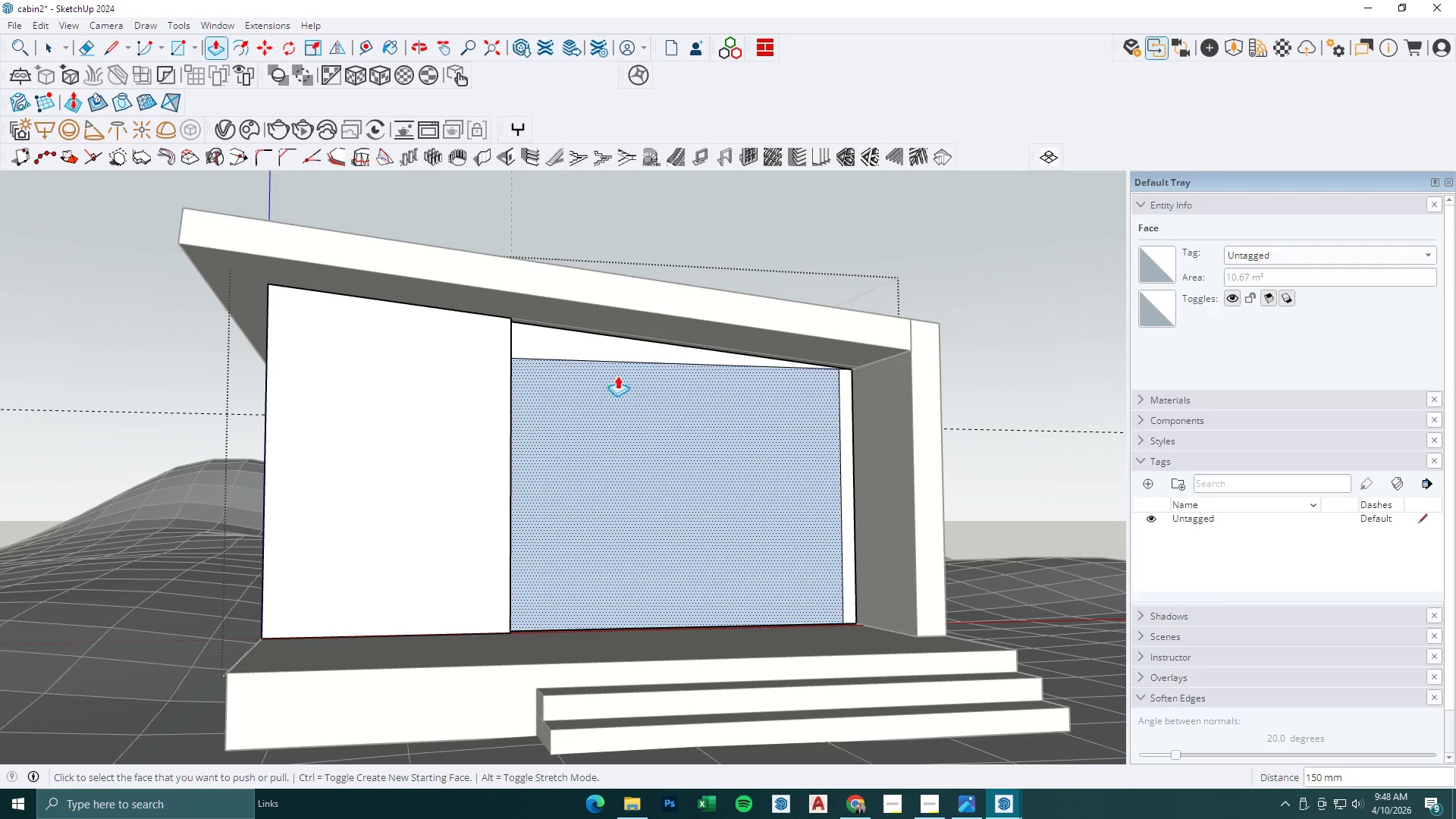 
key(E)
 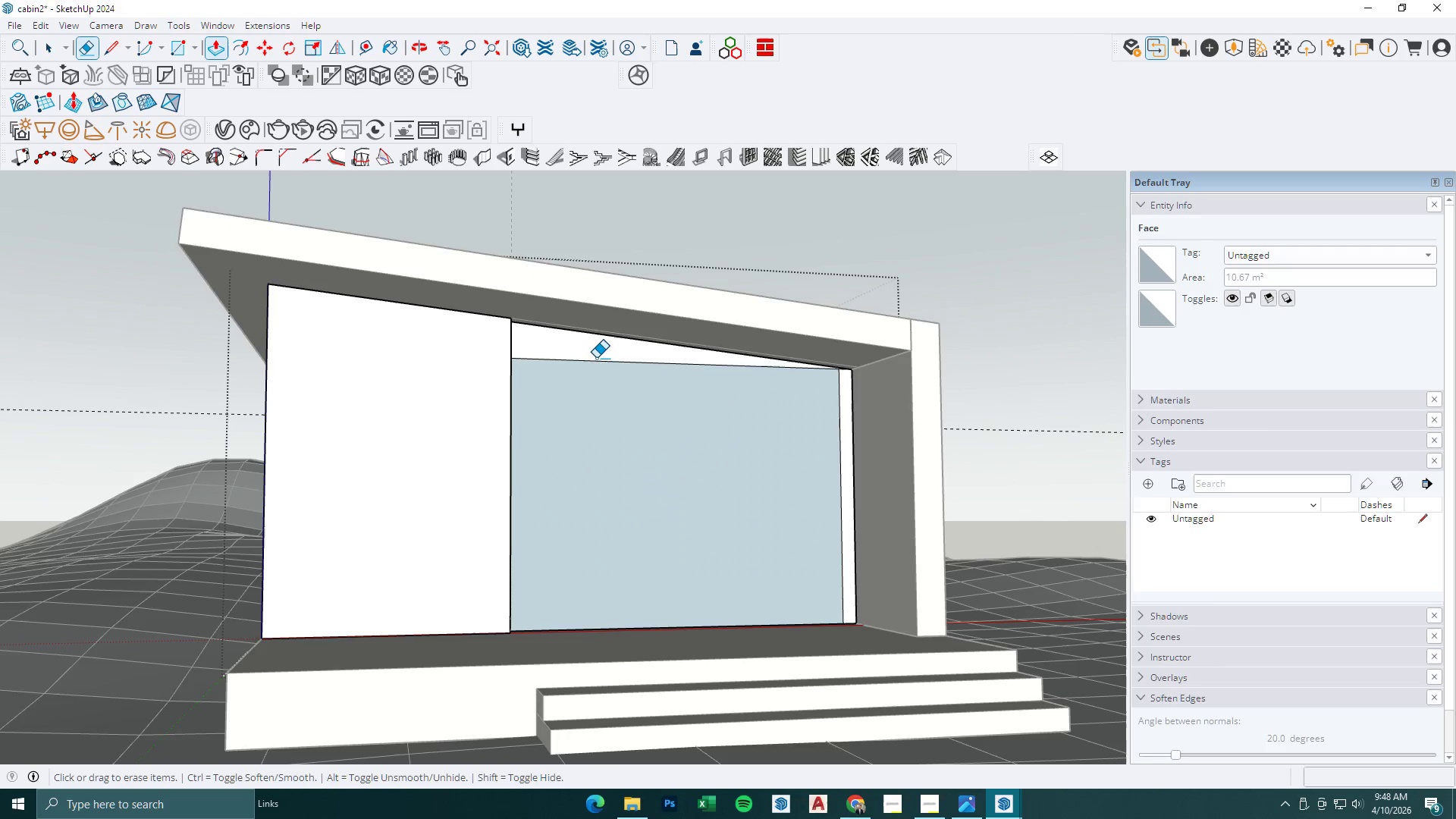 
left_click_drag(start_coordinate=[596, 358], to_coordinate=[596, 371])
 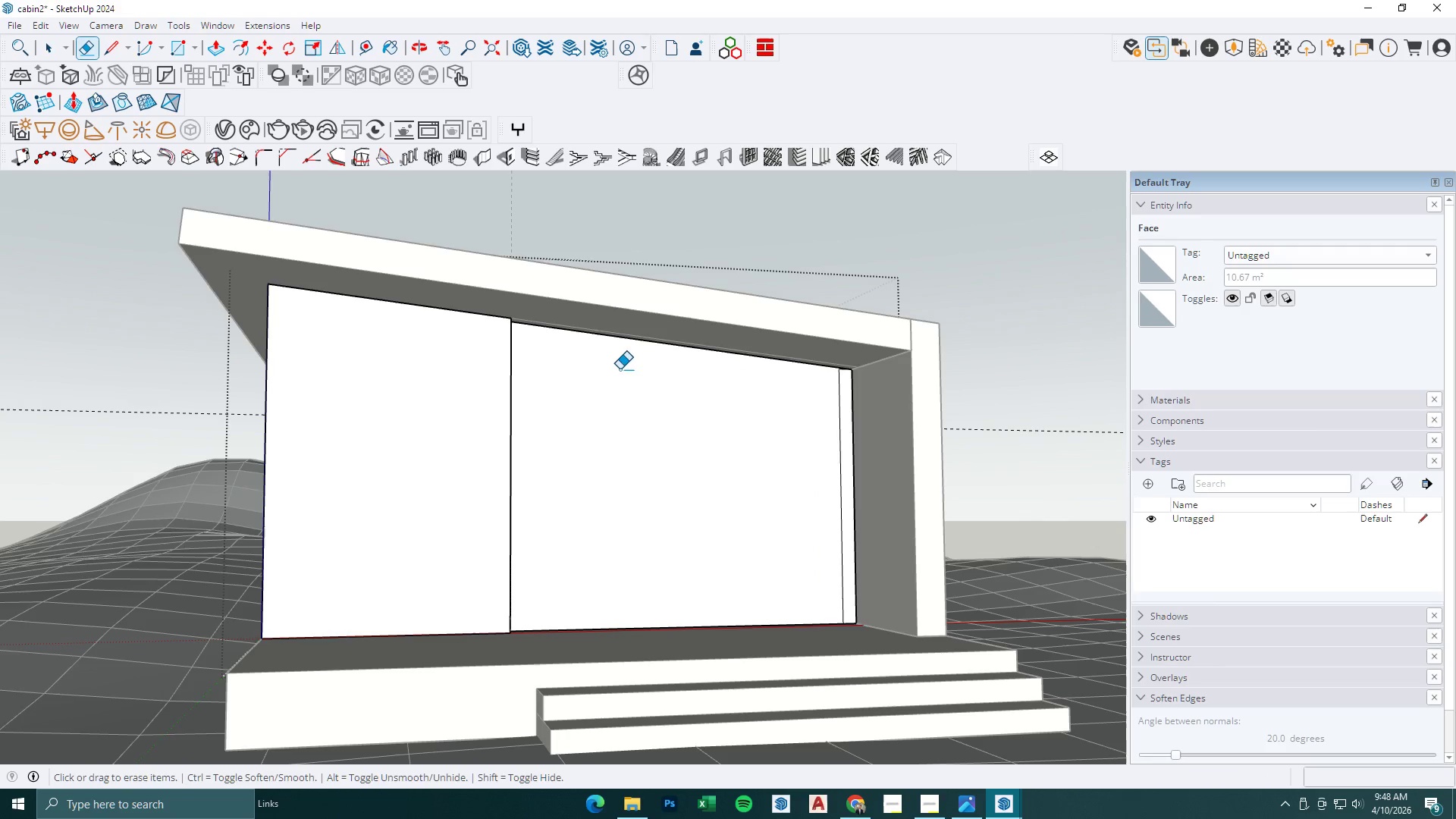 
key(Space)
 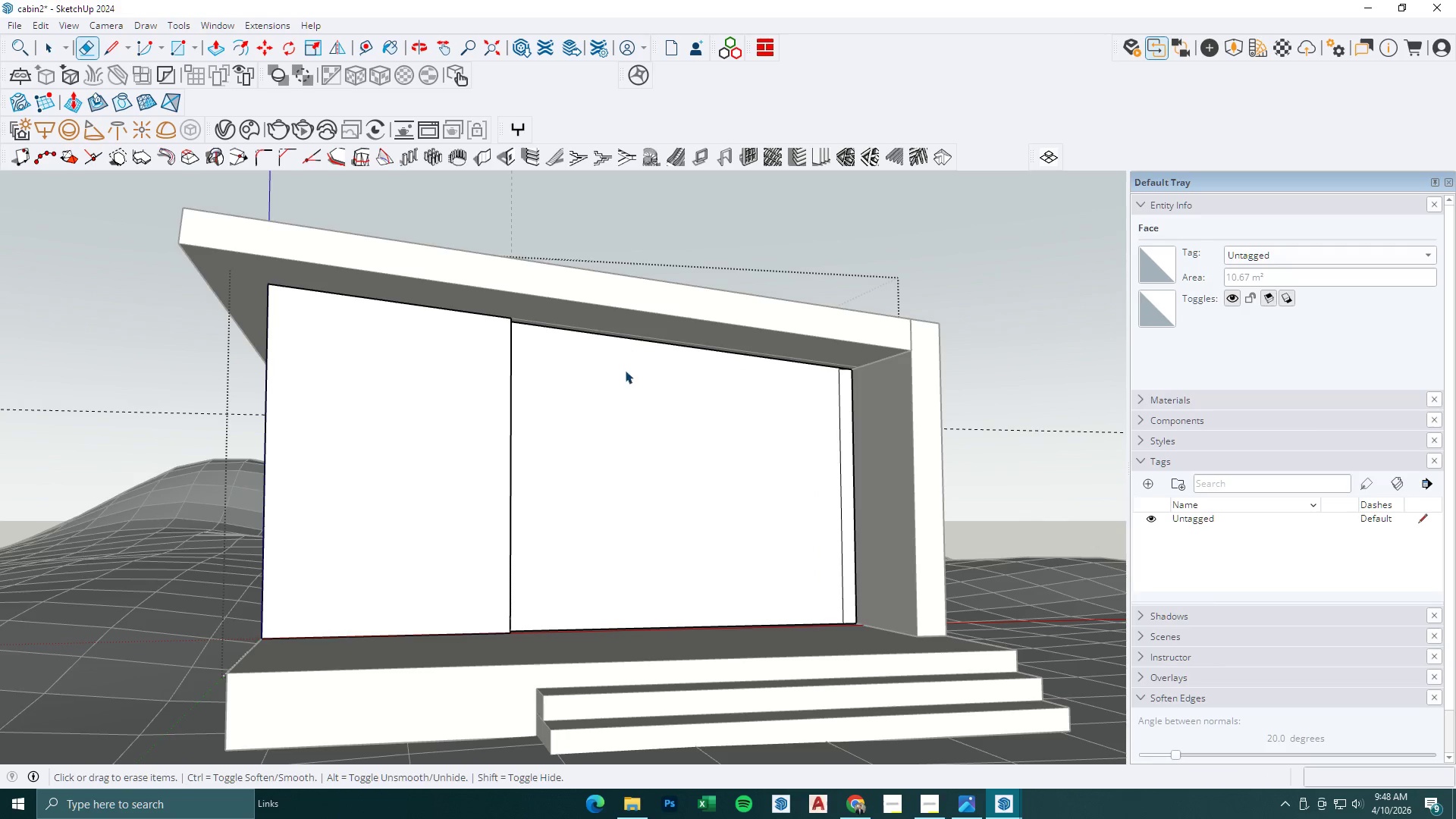 
left_click([629, 374])
 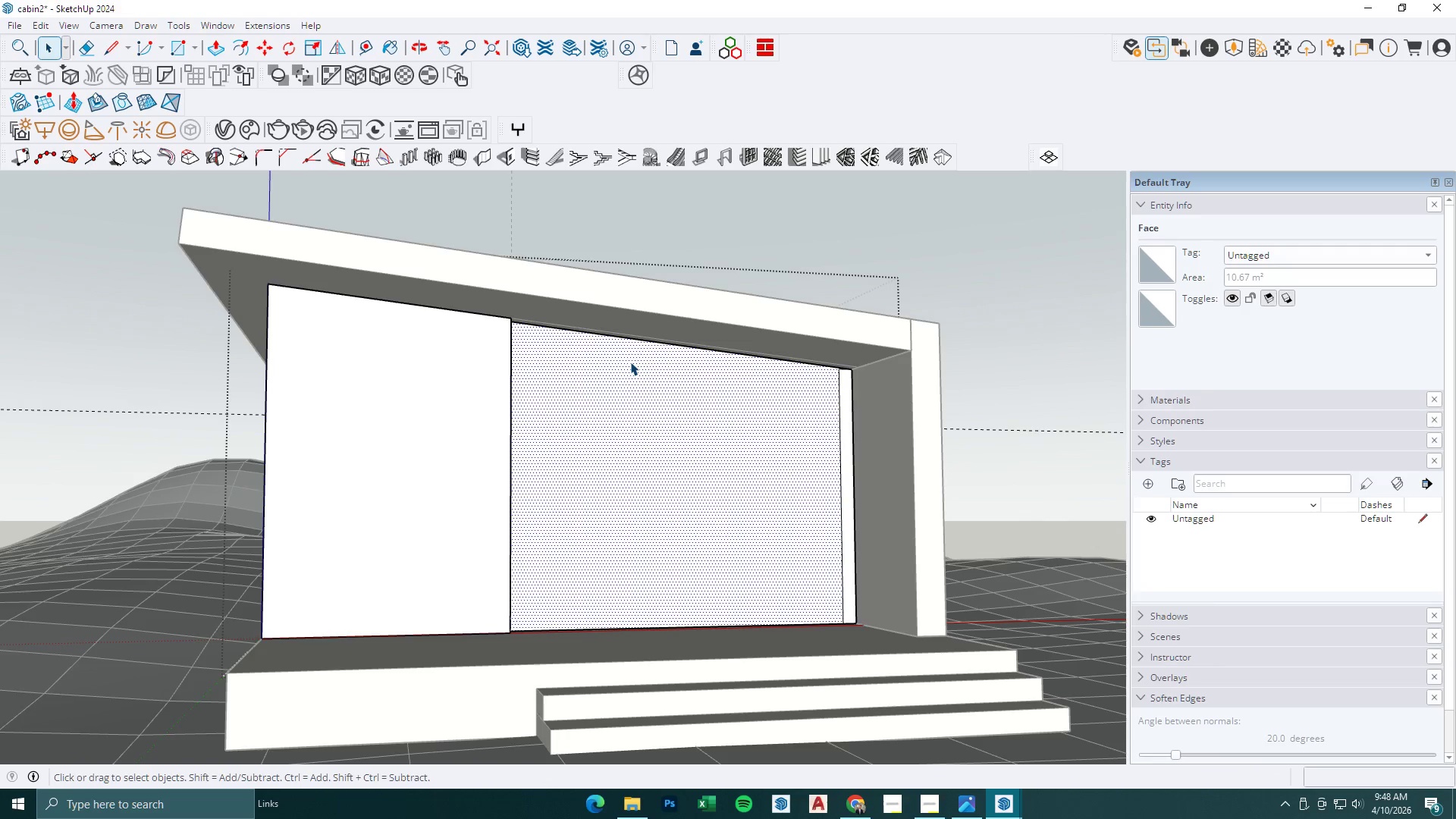 
key(Delete)
 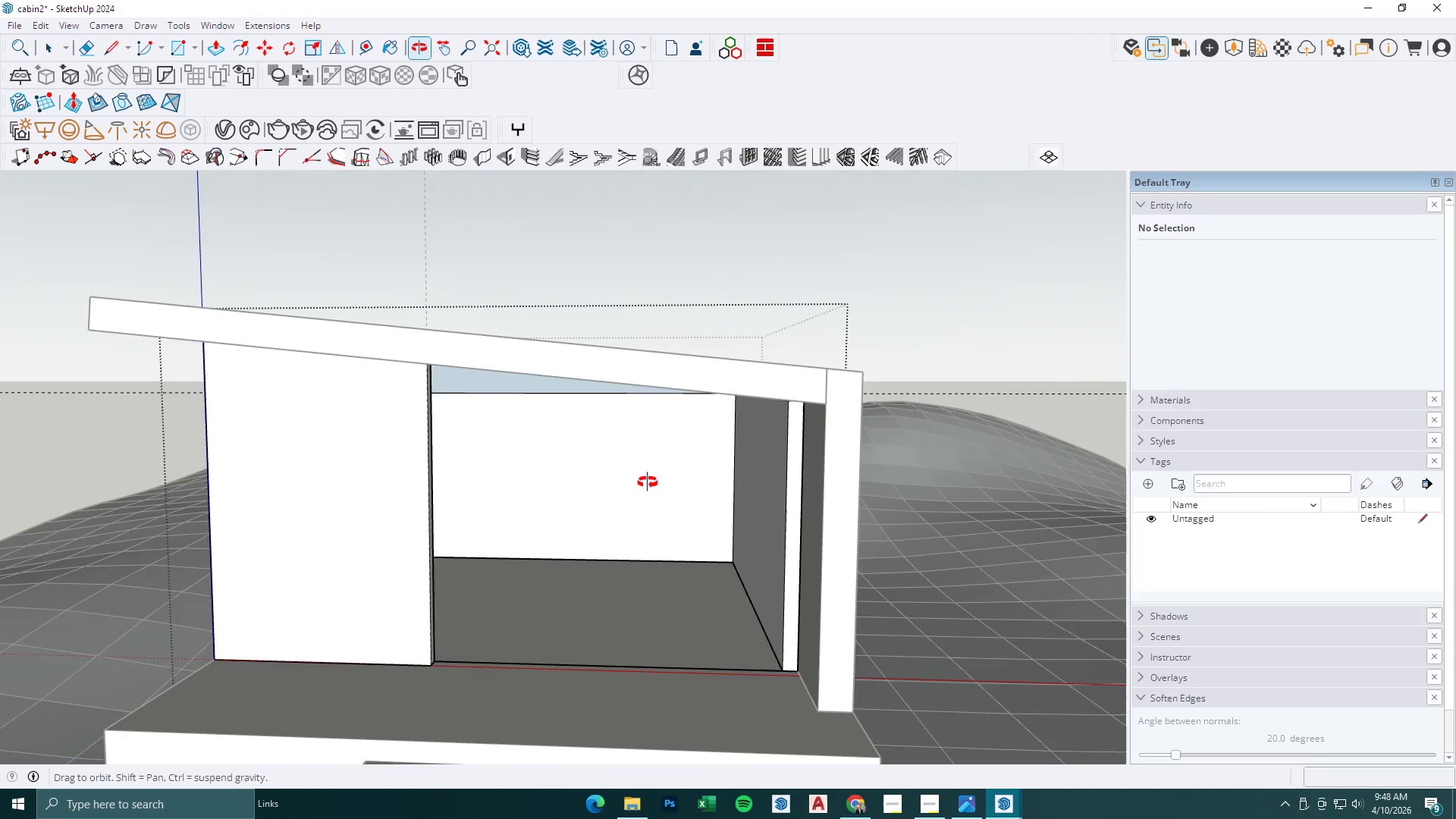 
key(E)
 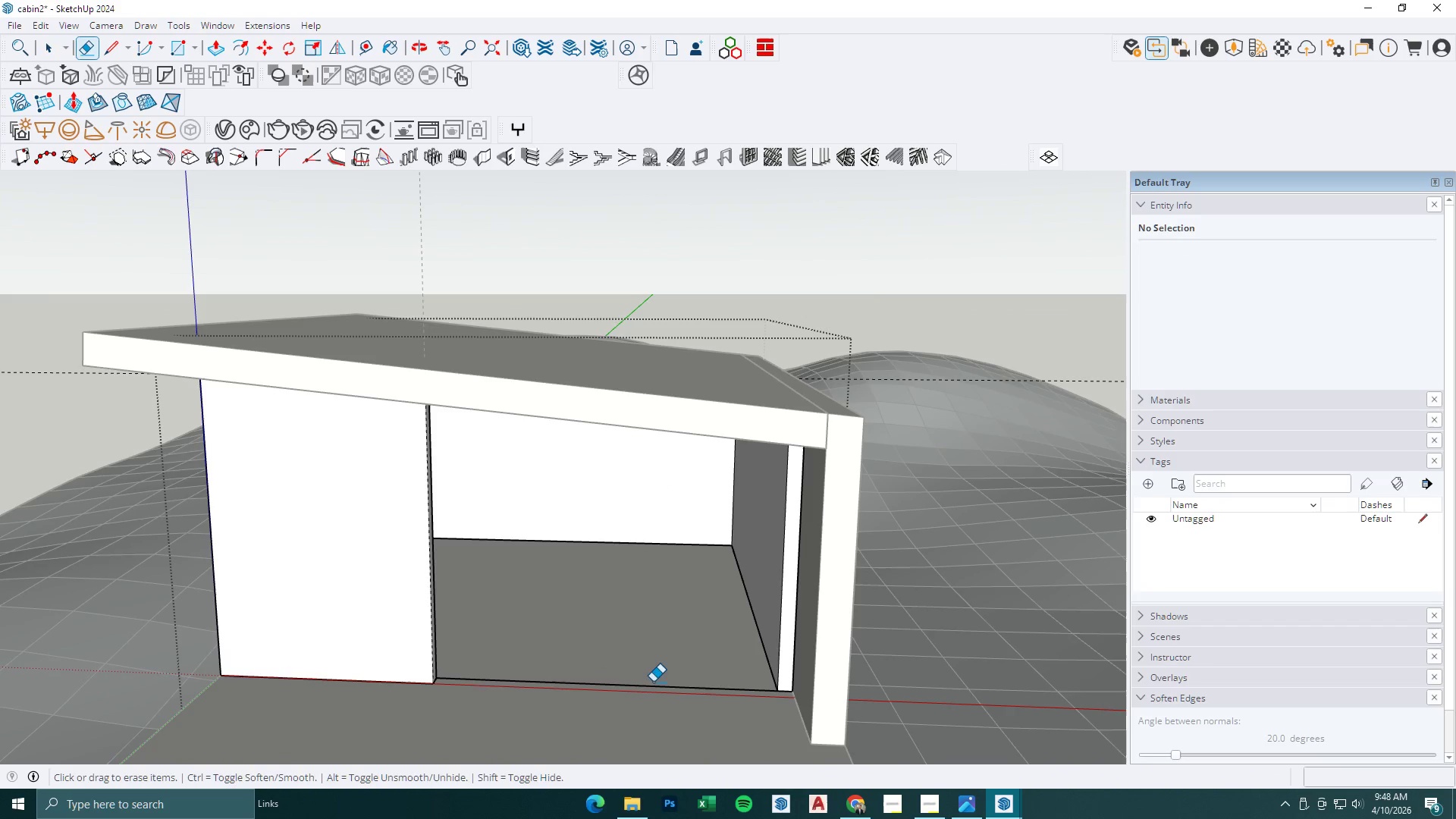 
left_click_drag(start_coordinate=[653, 682], to_coordinate=[640, 708])
 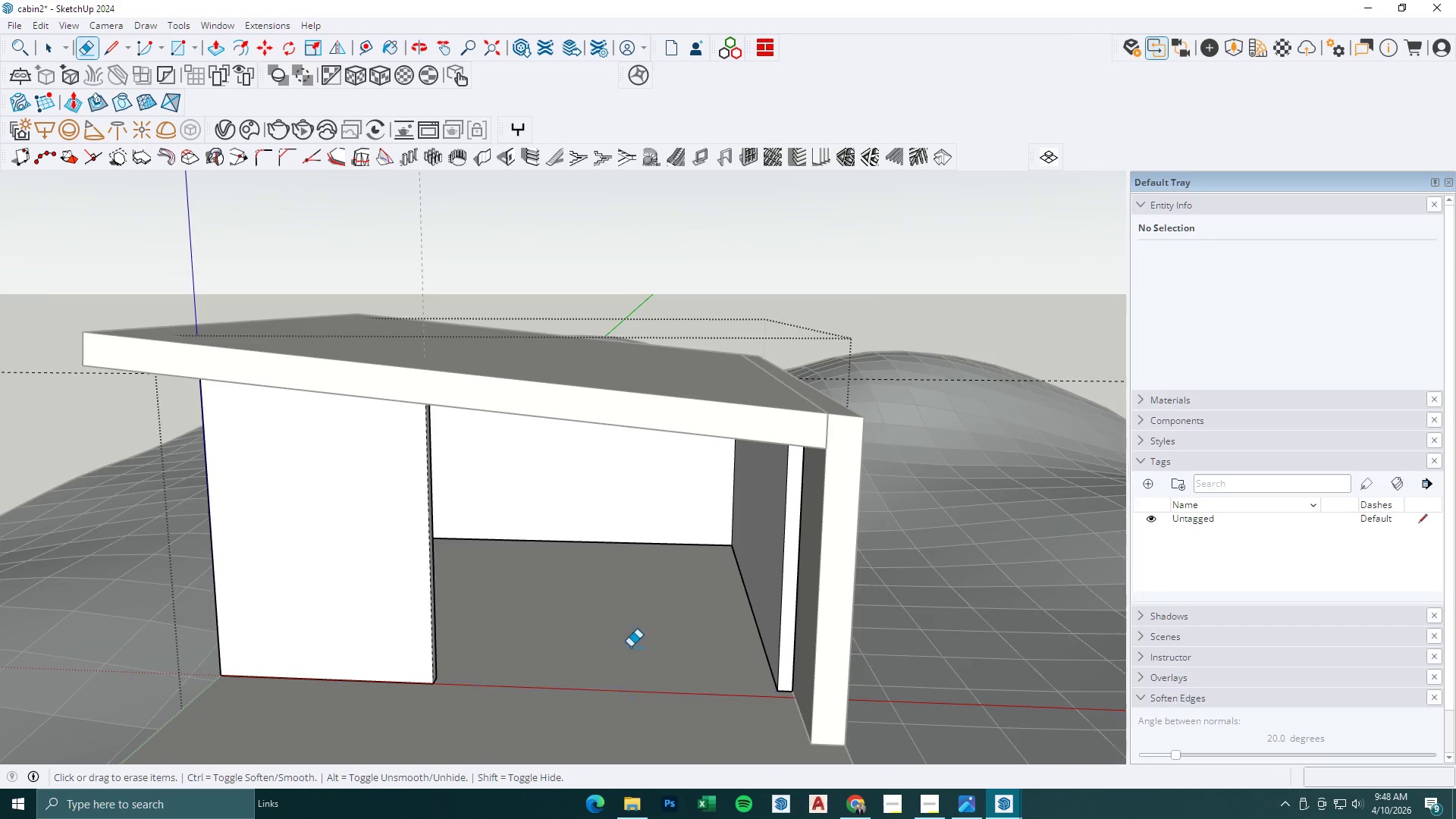 
scroll: coordinate [619, 589], scroll_direction: down, amount: 1.0
 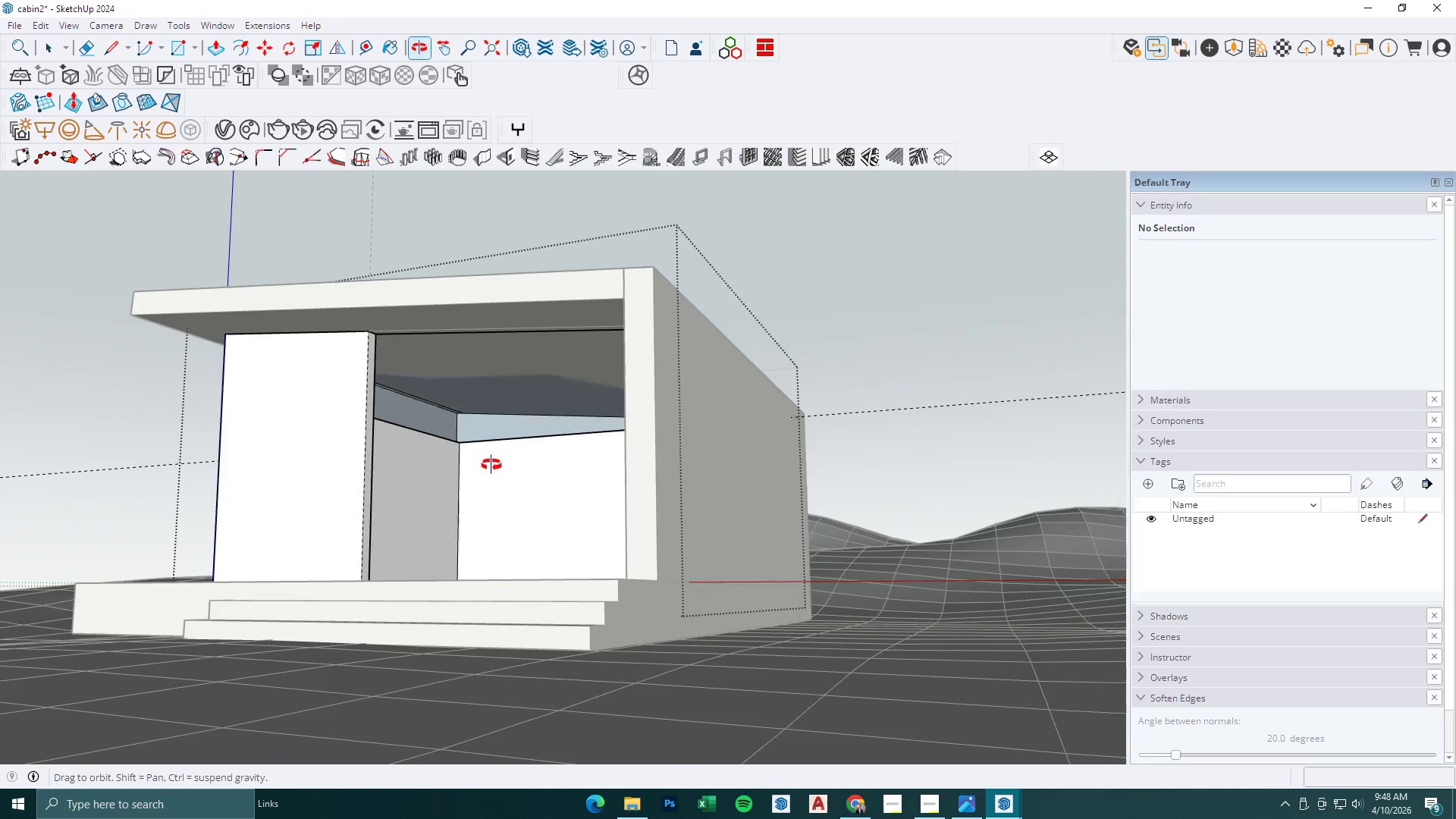 
key(L)
 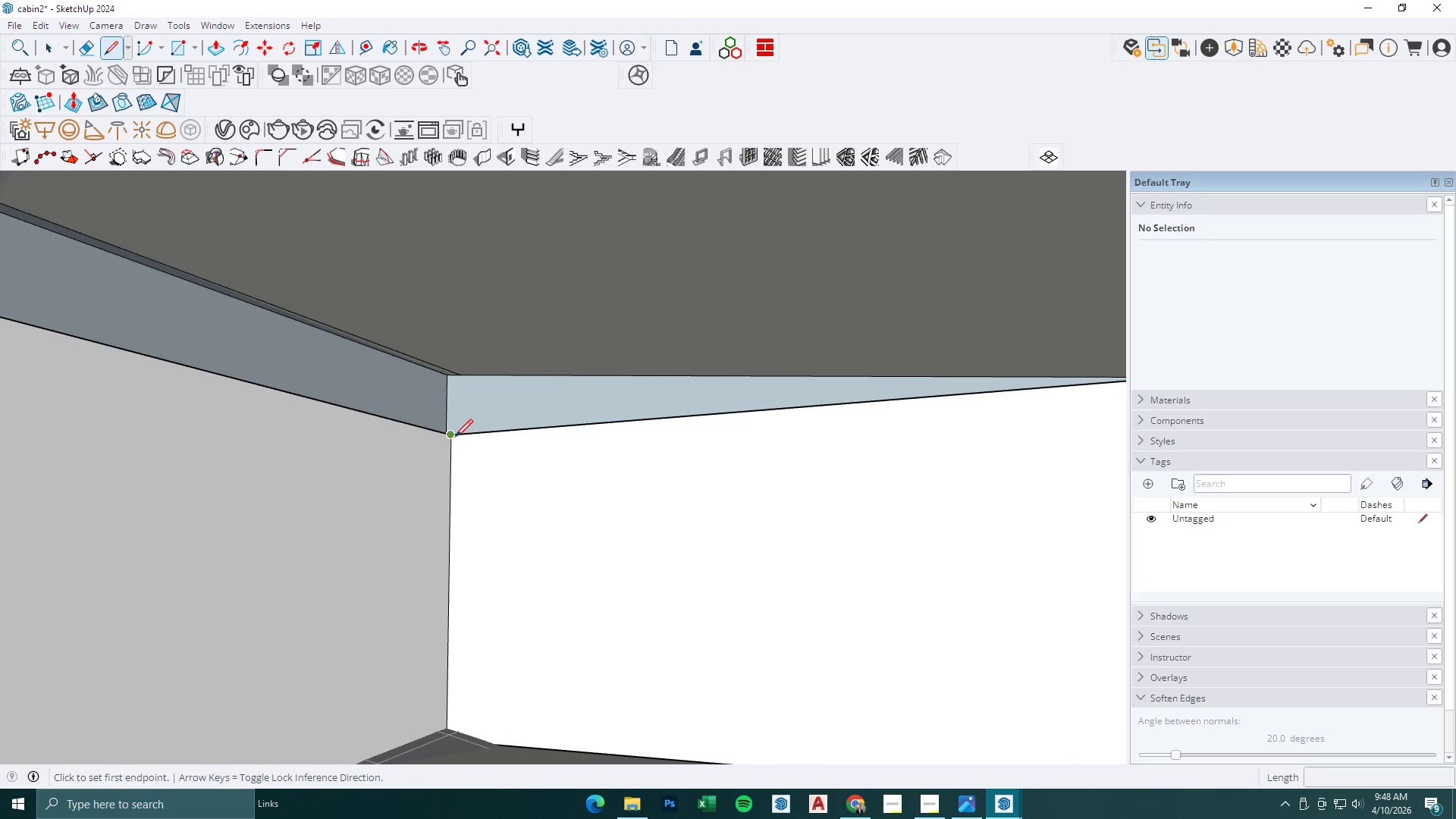 
scroll: coordinate [472, 444], scroll_direction: up, amount: 7.0
 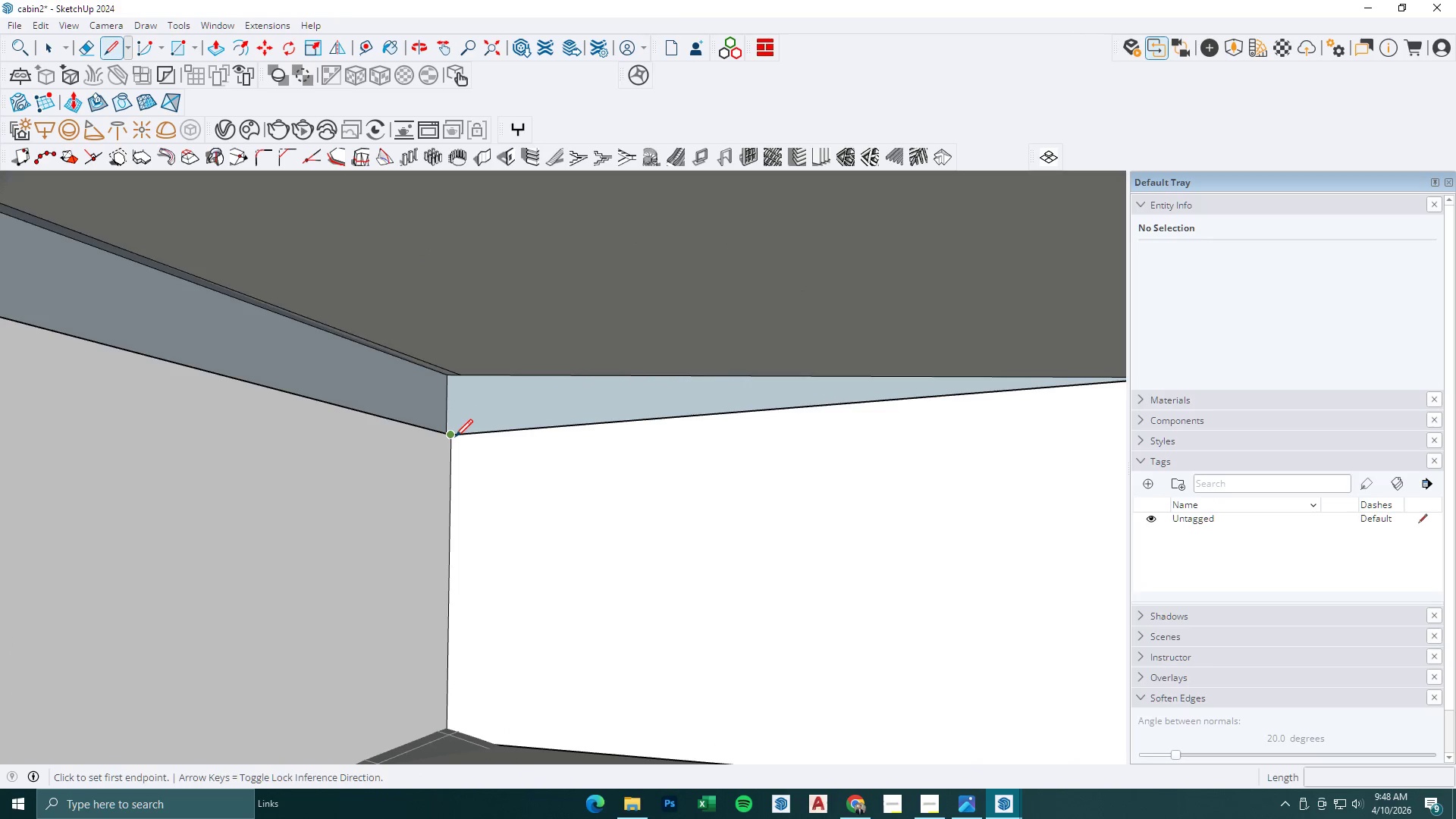 
left_click([455, 437])
 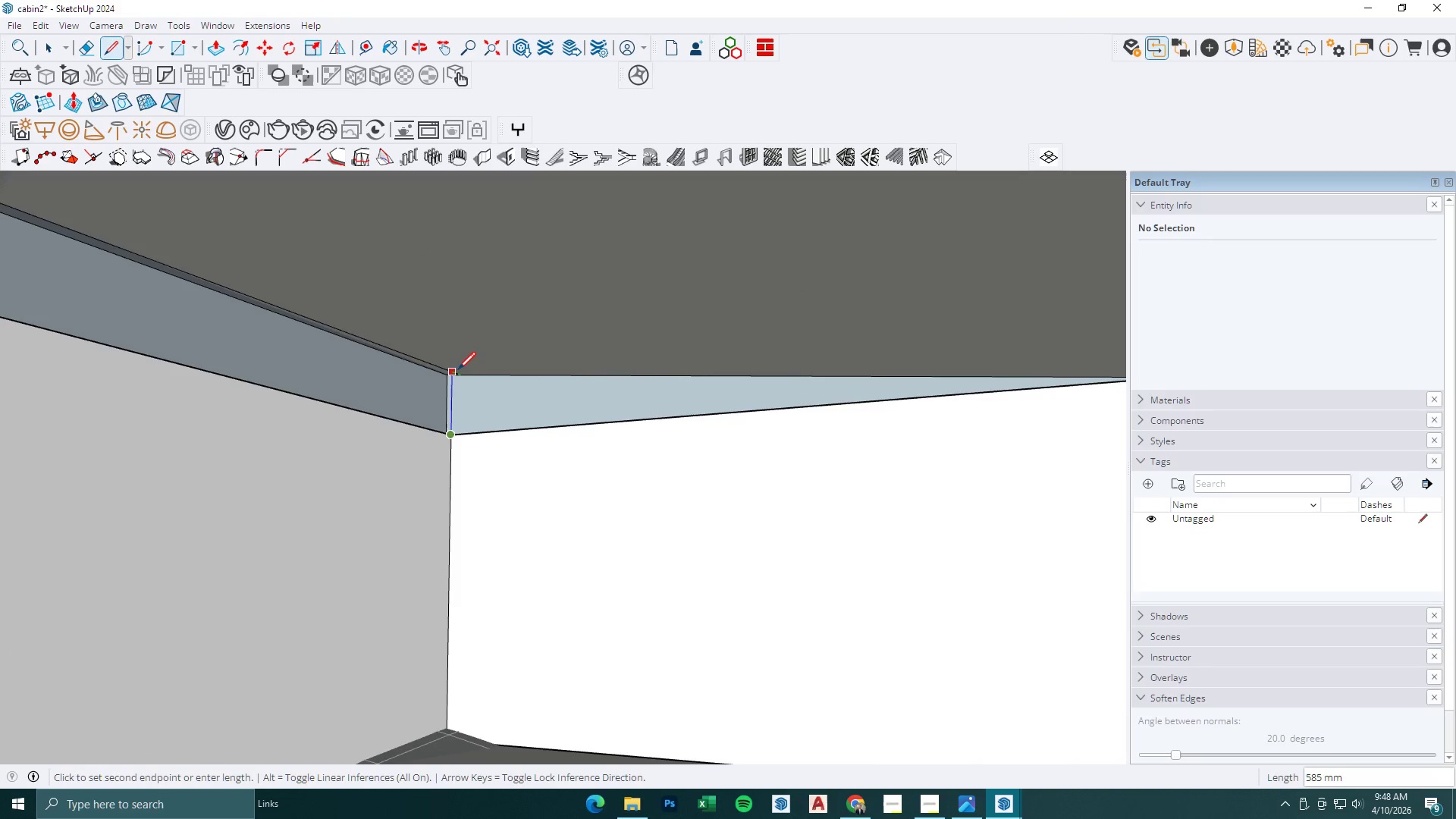 
left_click([459, 369])
 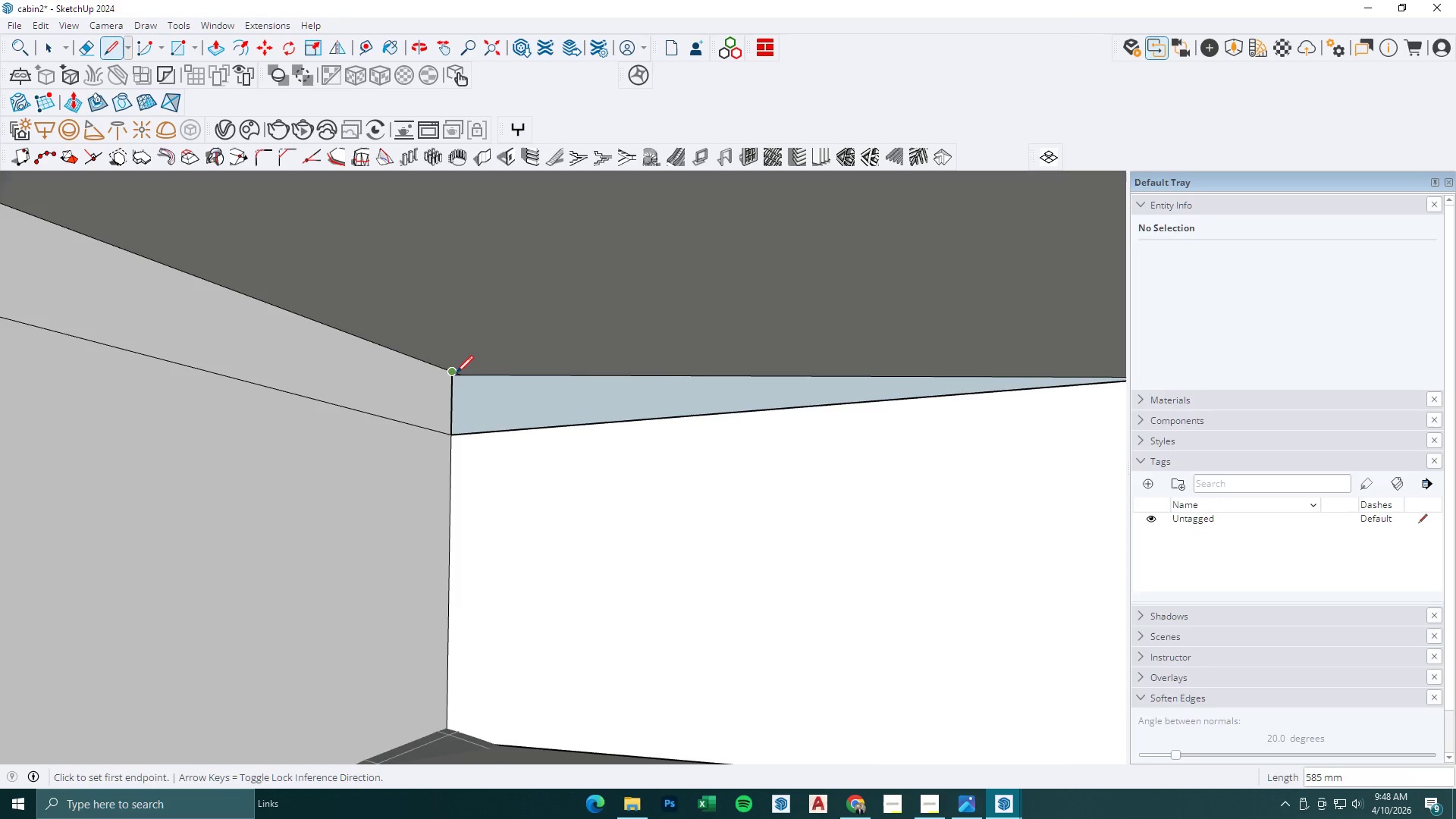 
left_click([454, 373])
 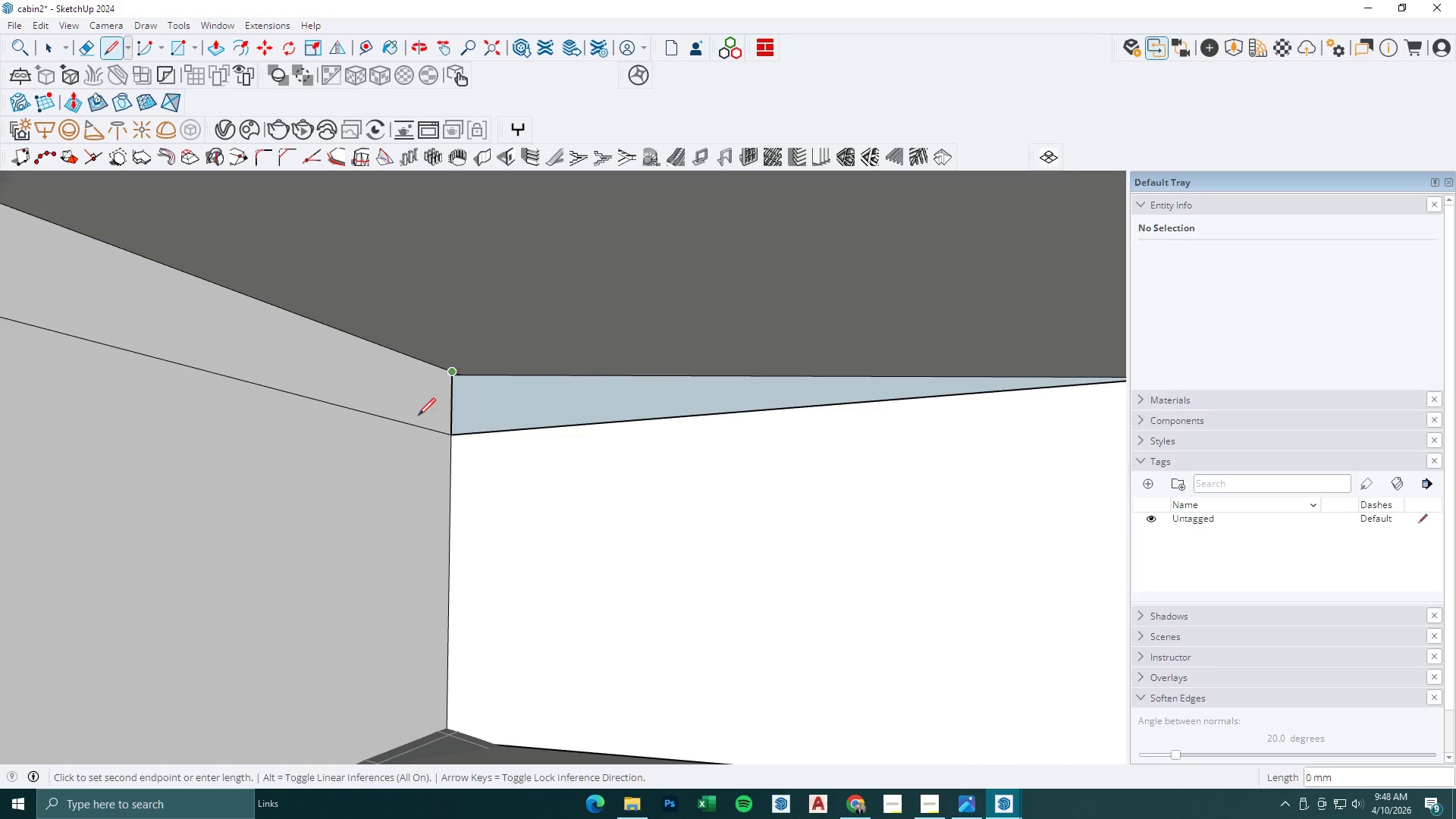 
scroll: coordinate [392, 455], scroll_direction: down, amount: 5.0
 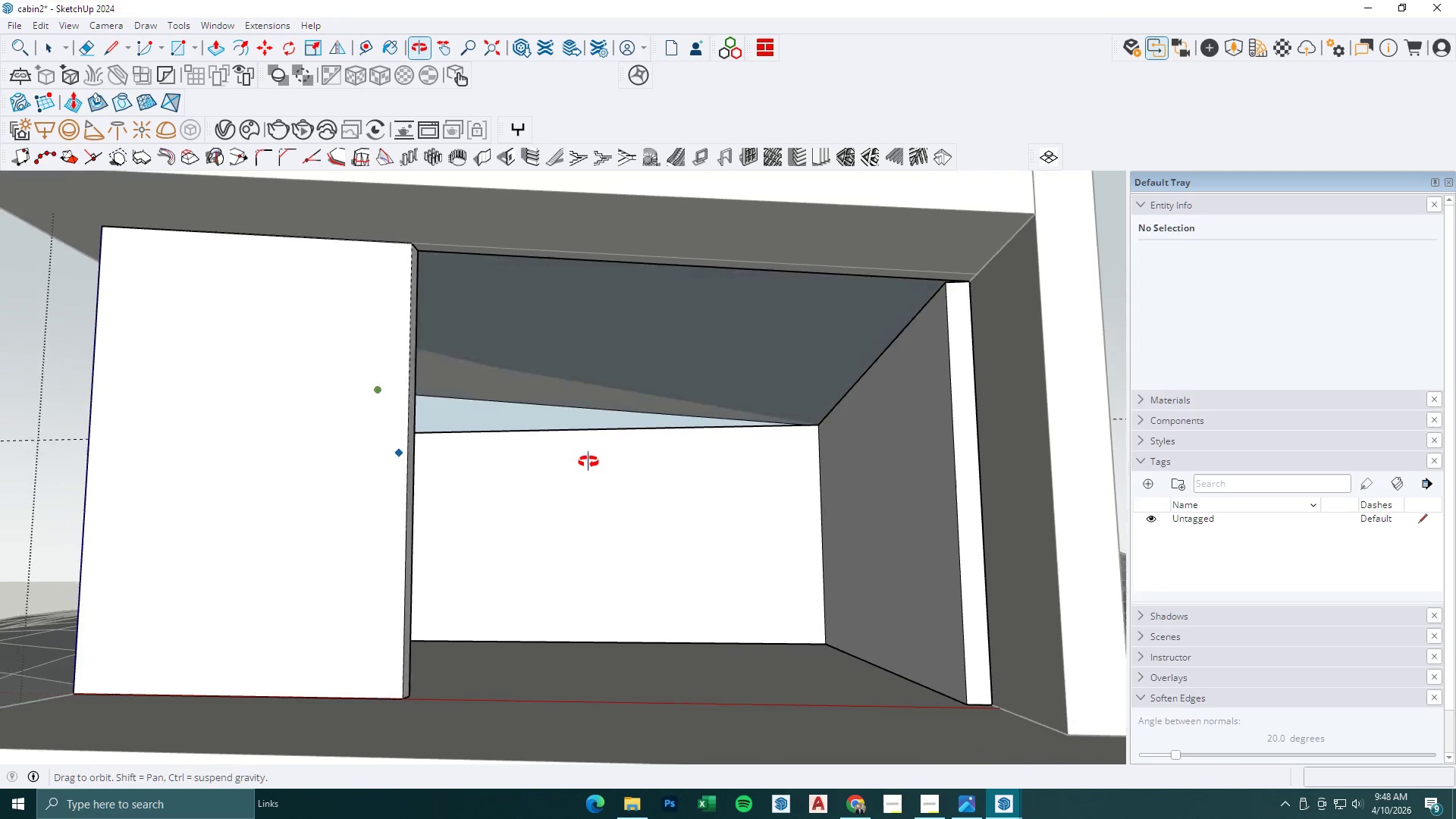 
scroll: coordinate [777, 422], scroll_direction: up, amount: 2.0
 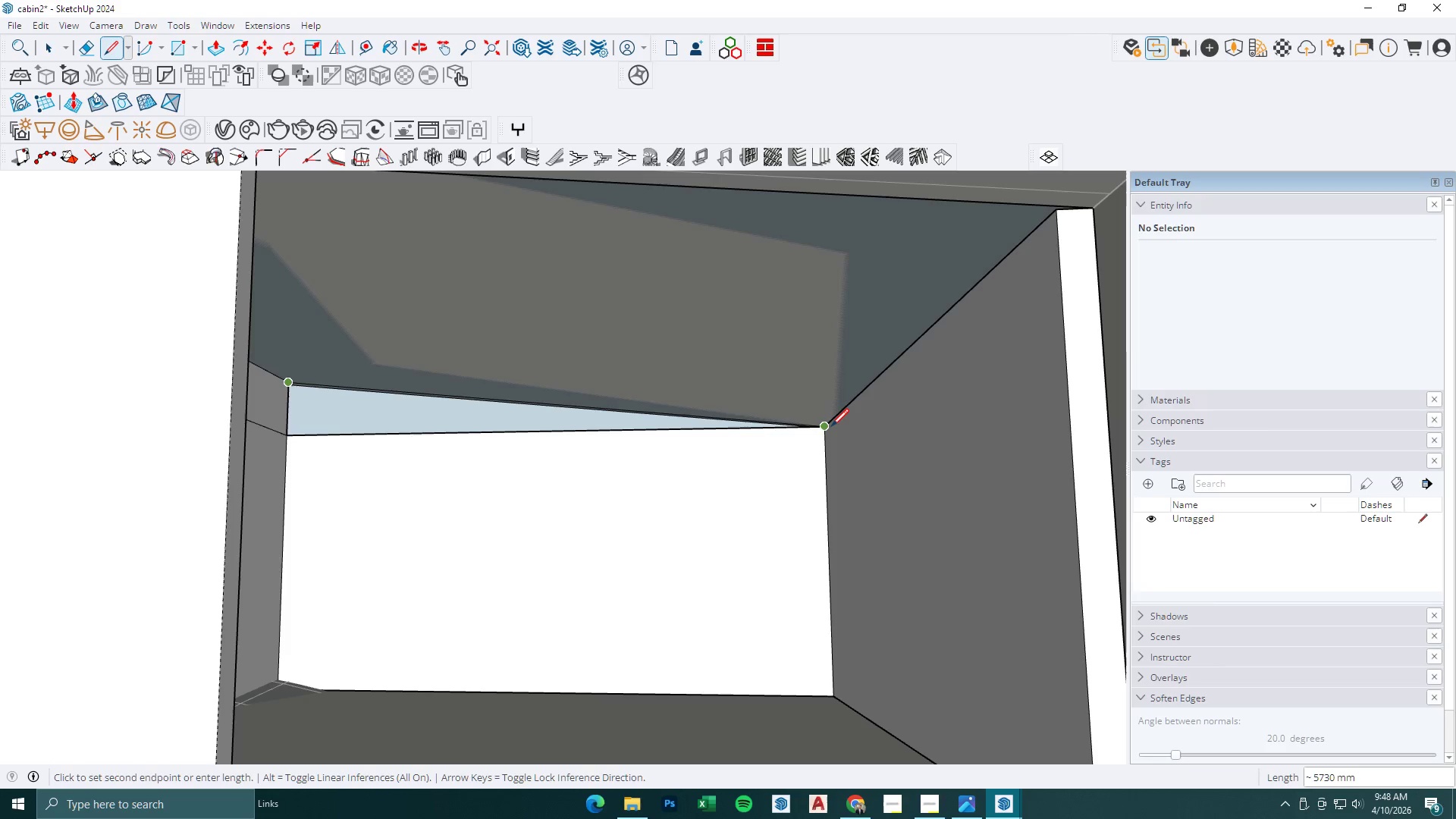 
left_click([833, 425])
 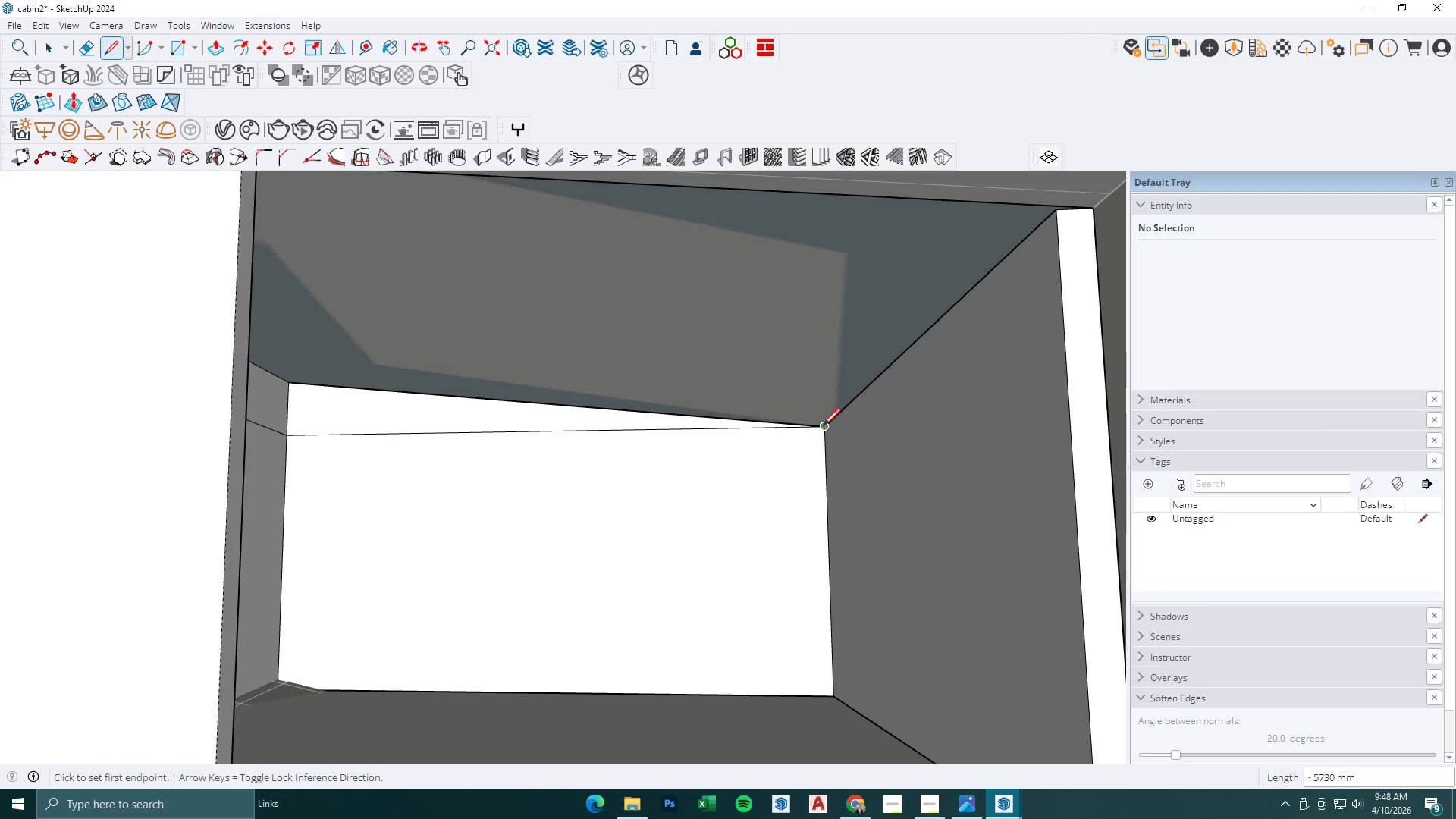 
scroll: coordinate [695, 453], scroll_direction: down, amount: 7.0
 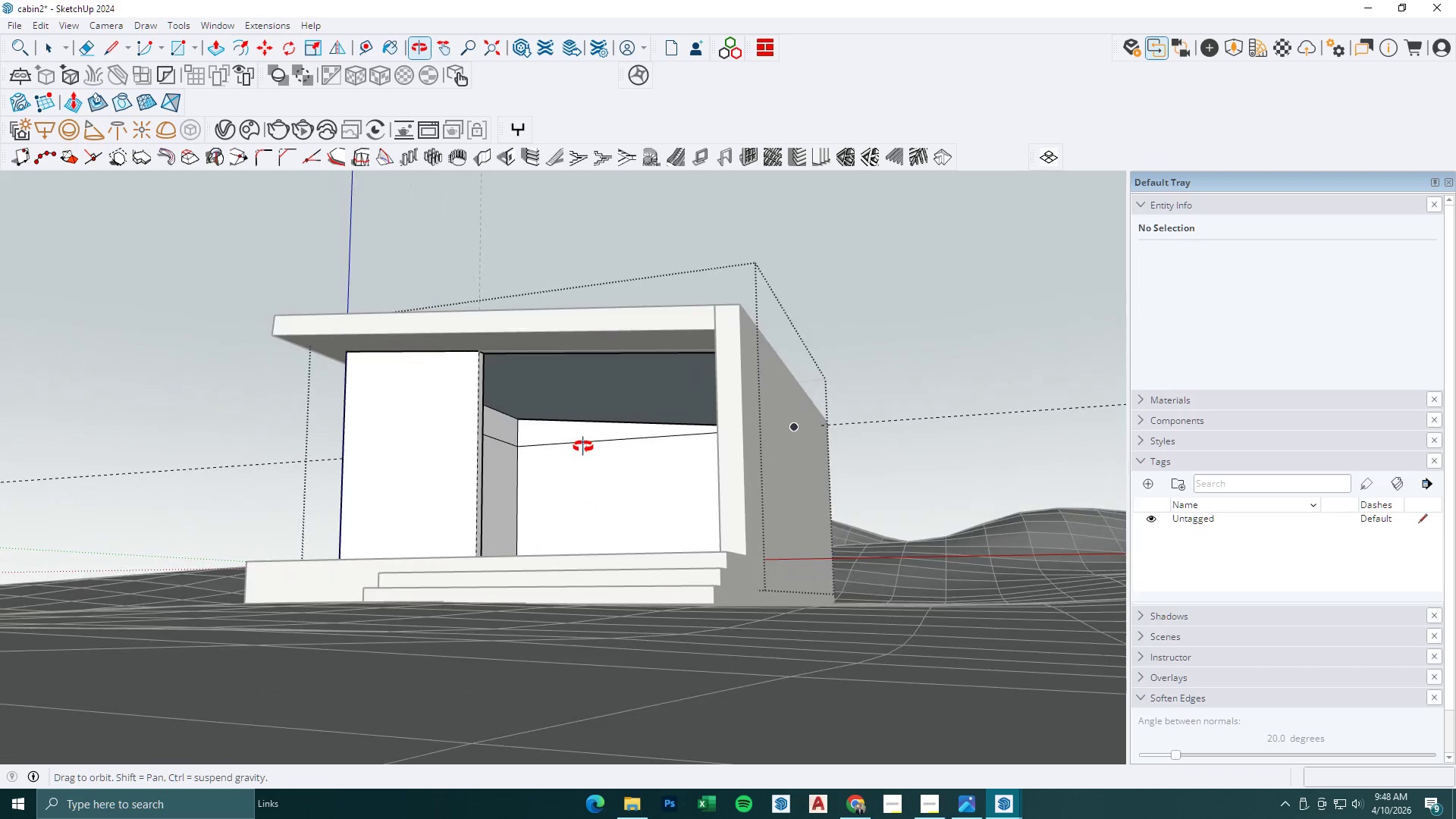 
key(E)
 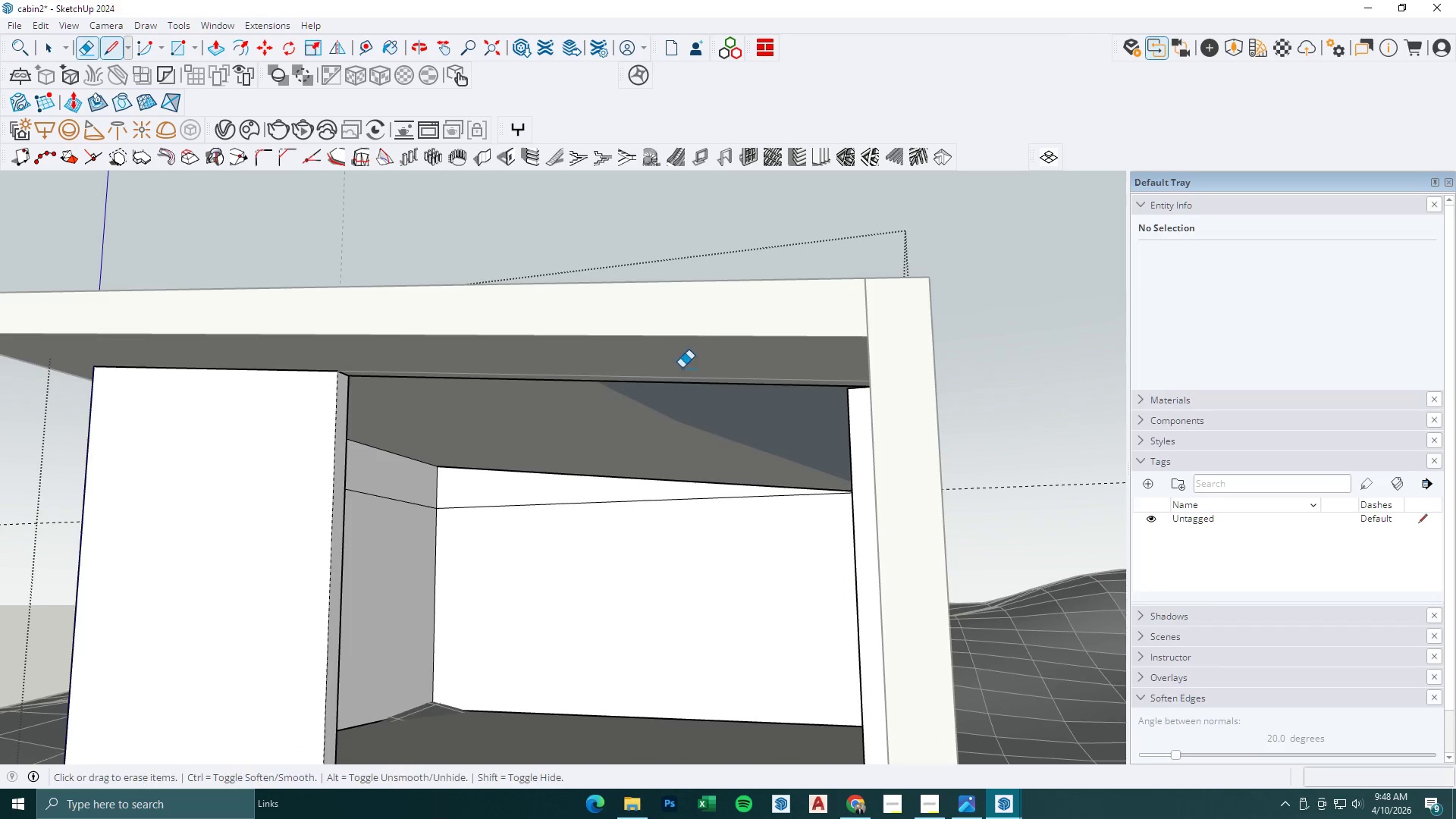 
left_click_drag(start_coordinate=[686, 377], to_coordinate=[689, 396])
 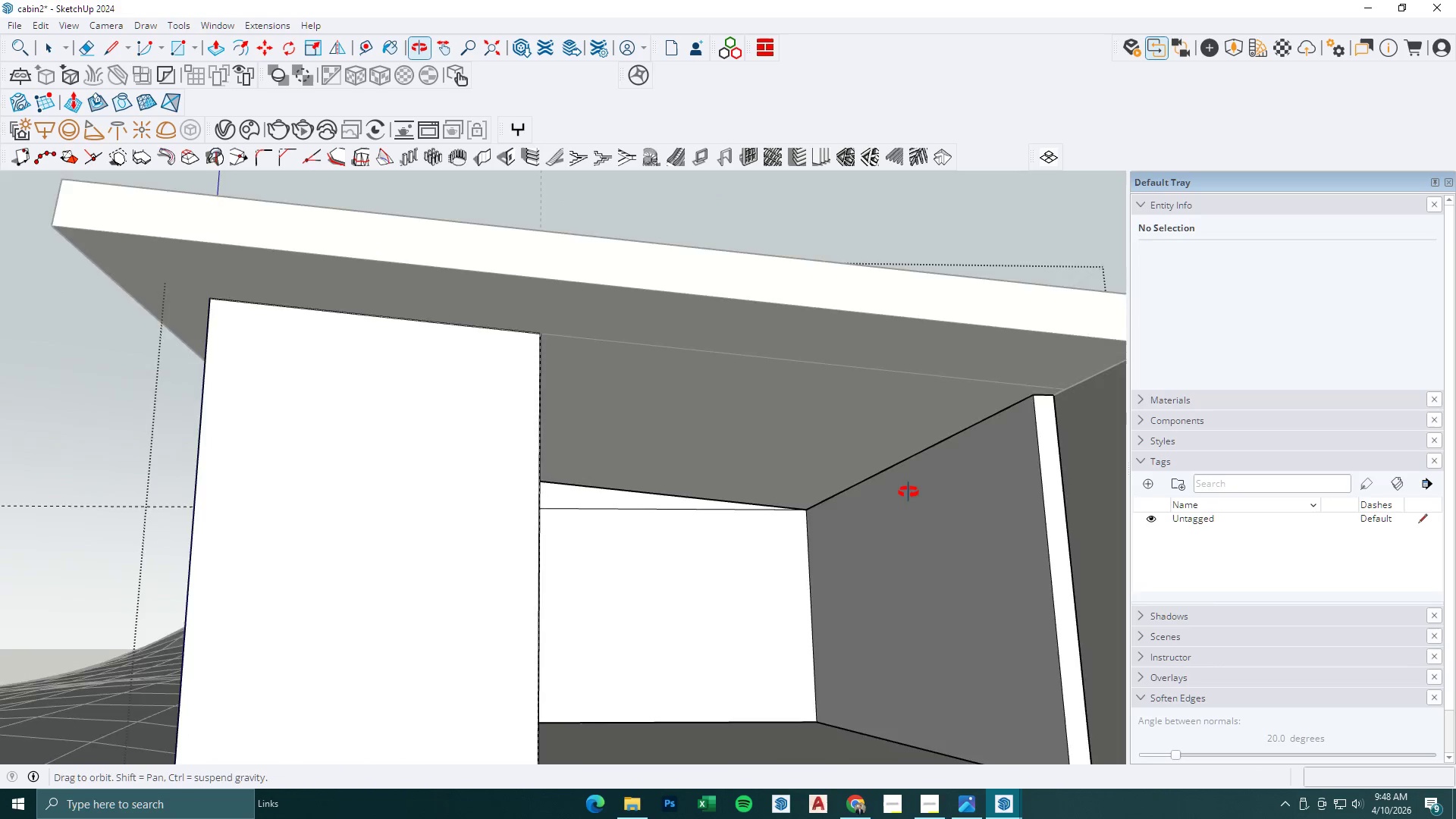 
scroll: coordinate [651, 345], scroll_direction: up, amount: 21.0
 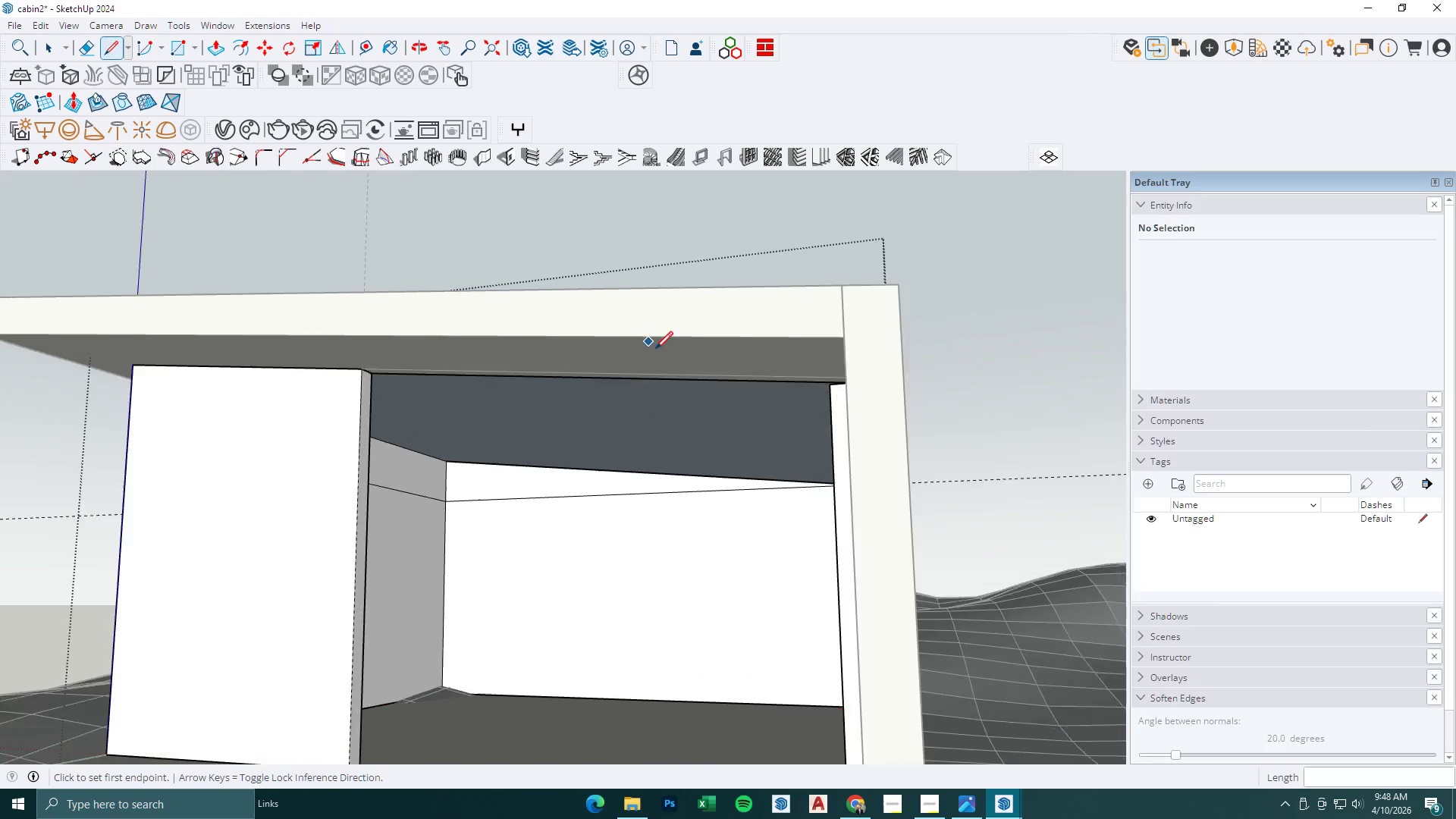 
scroll: coordinate [751, 466], scroll_direction: down, amount: 9.0
 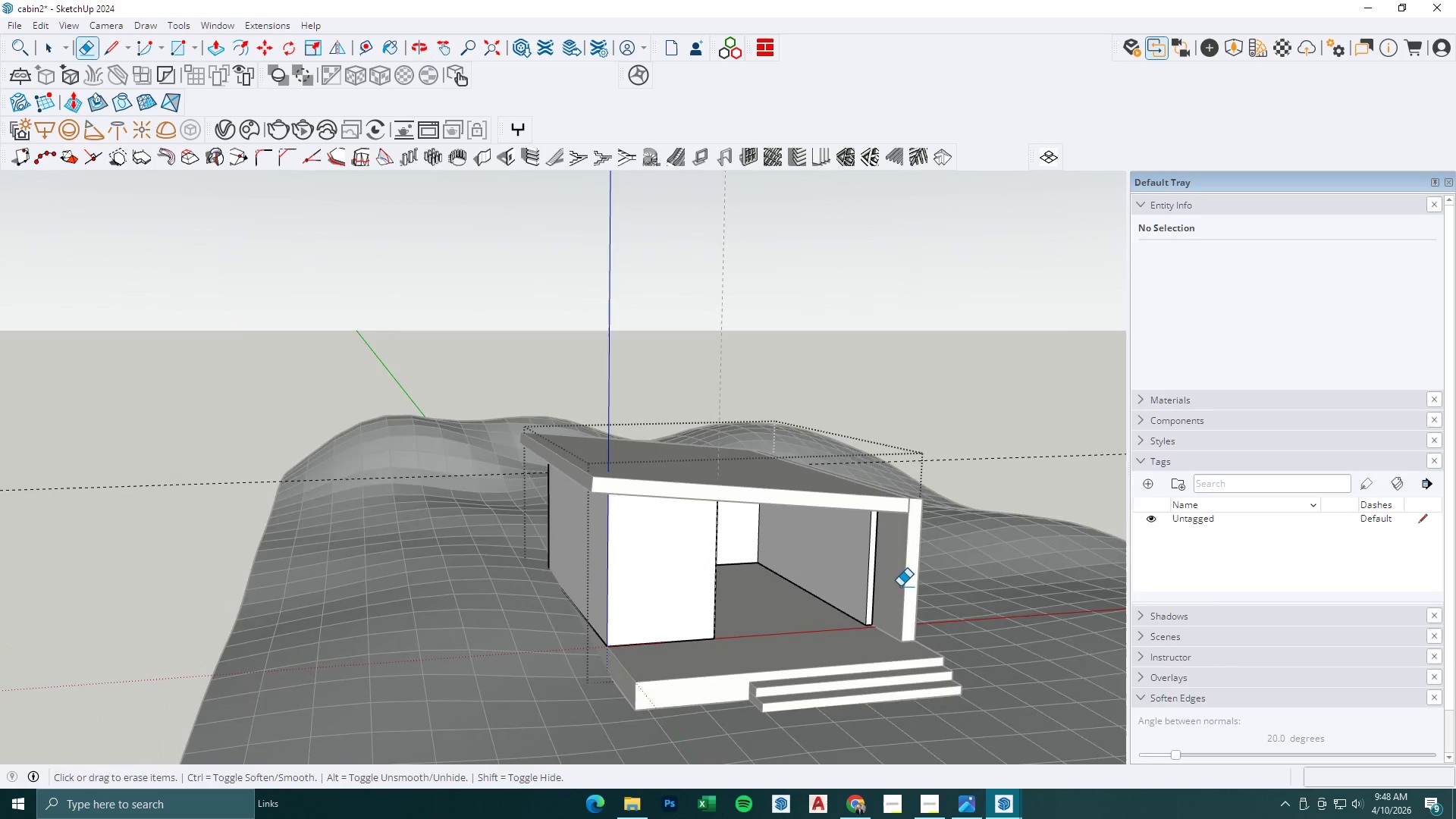 
scroll: coordinate [882, 641], scroll_direction: up, amount: 10.0
 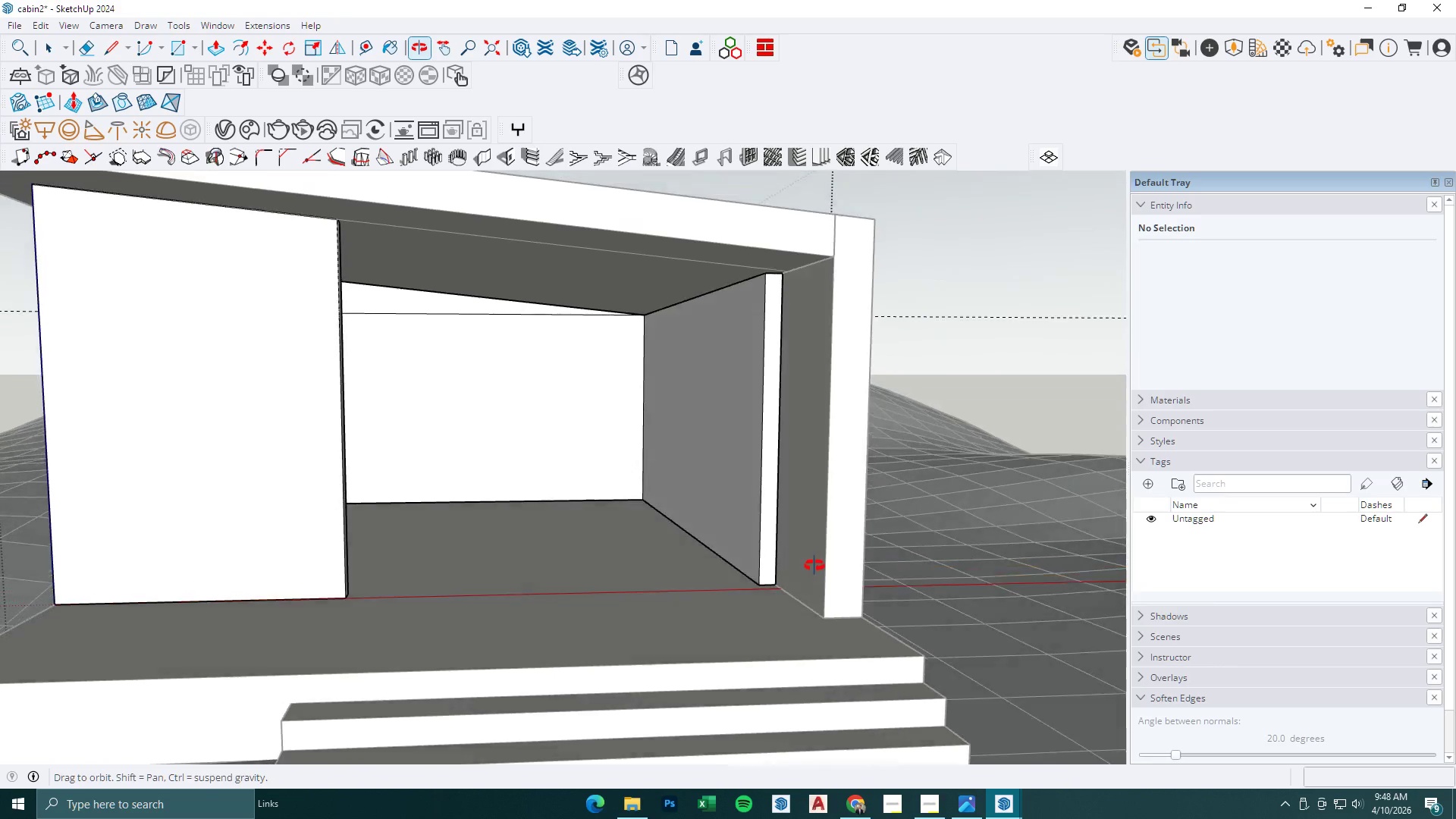 
key(Space)
 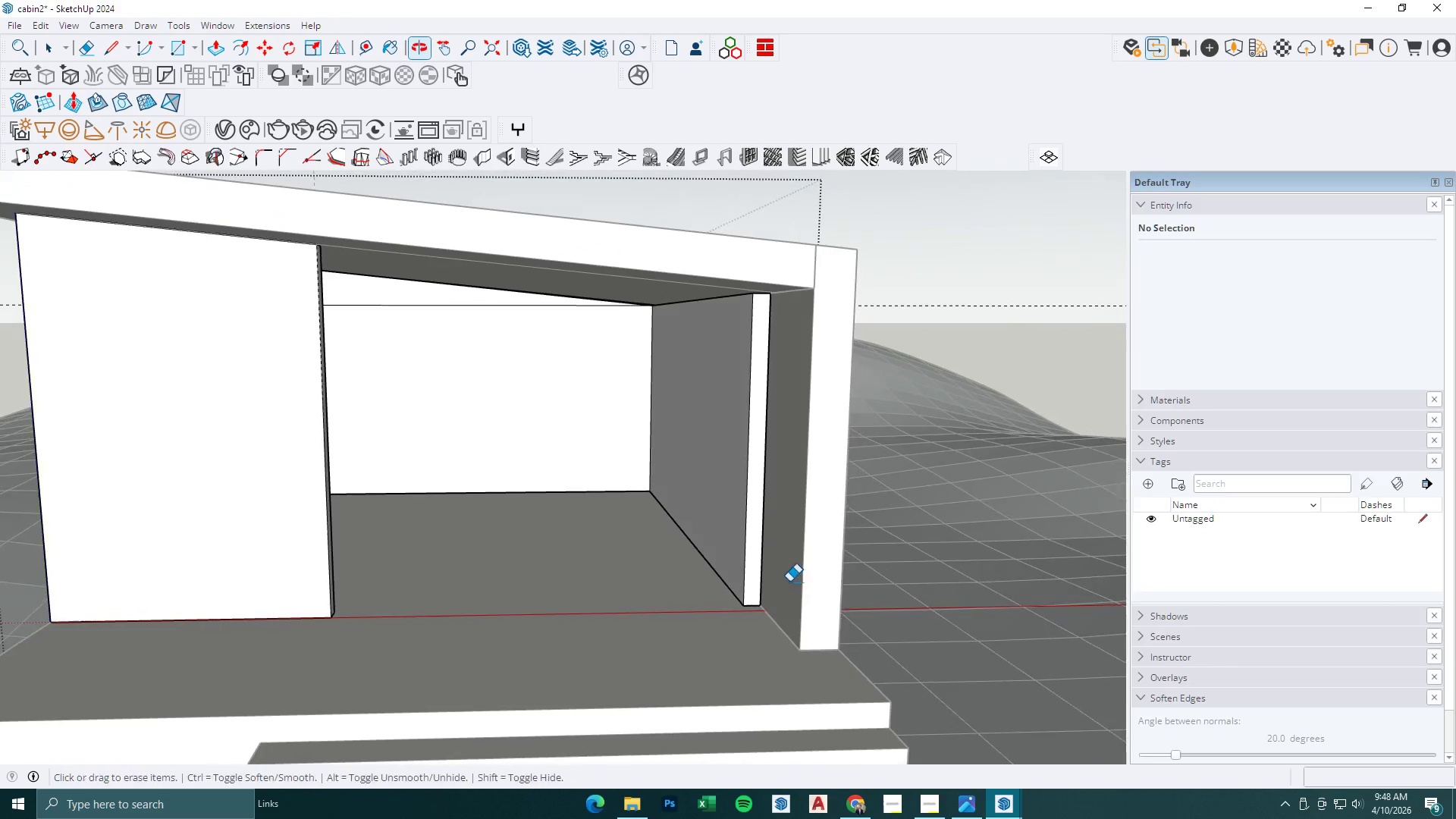 
key(Escape)
 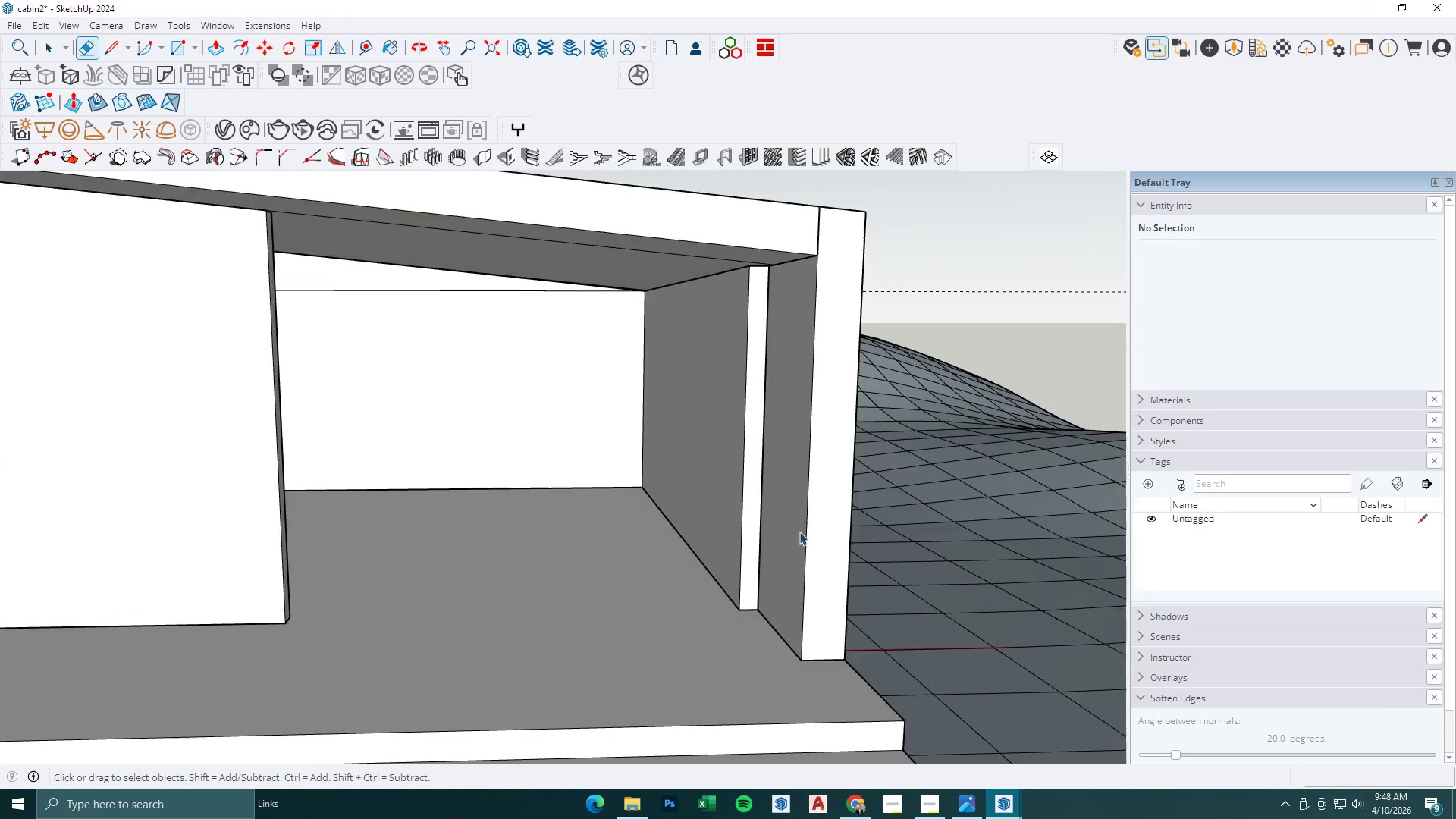 
left_click([810, 524])
 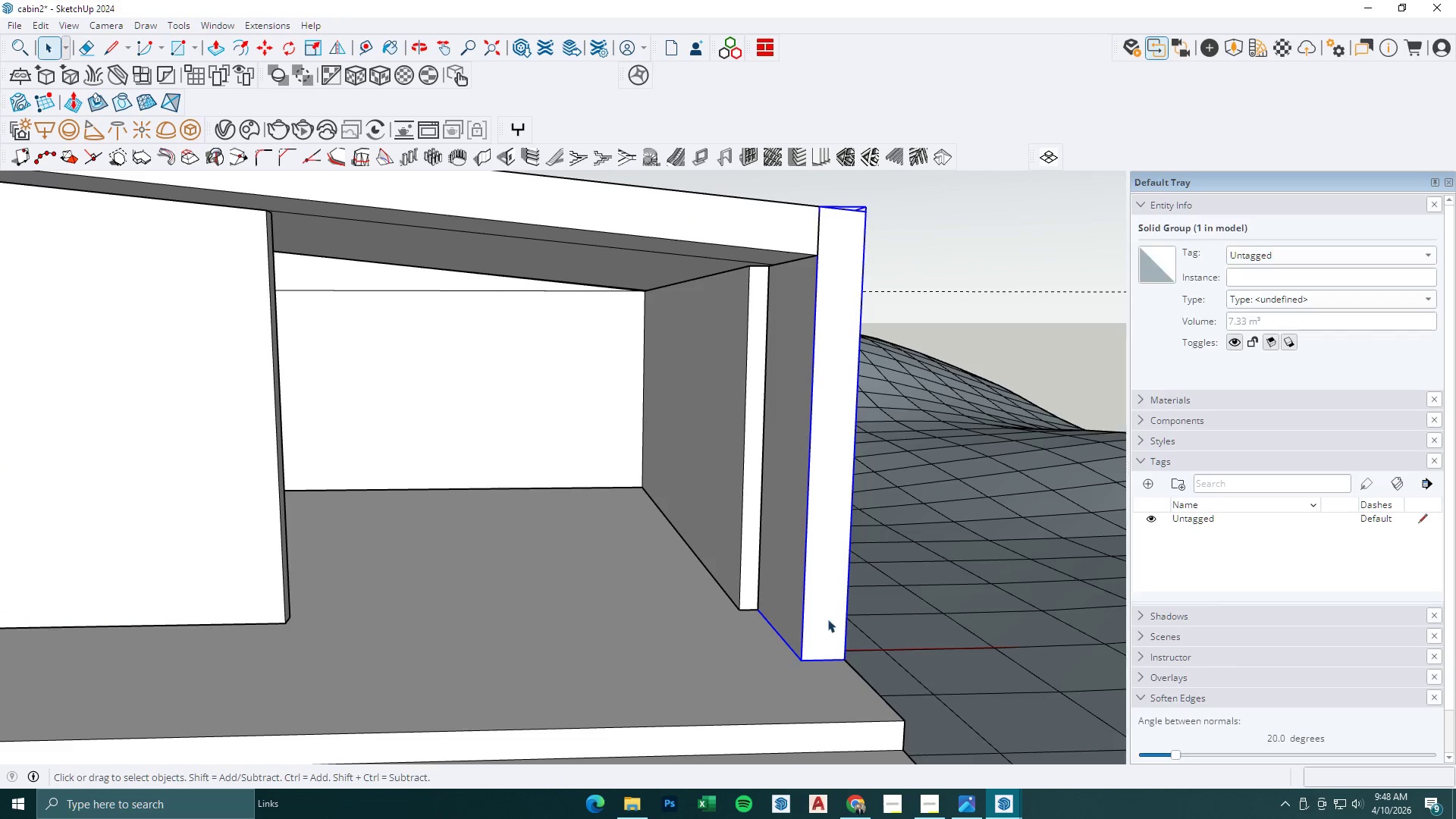 
scroll: coordinate [786, 561], scroll_direction: up, amount: 1.0
 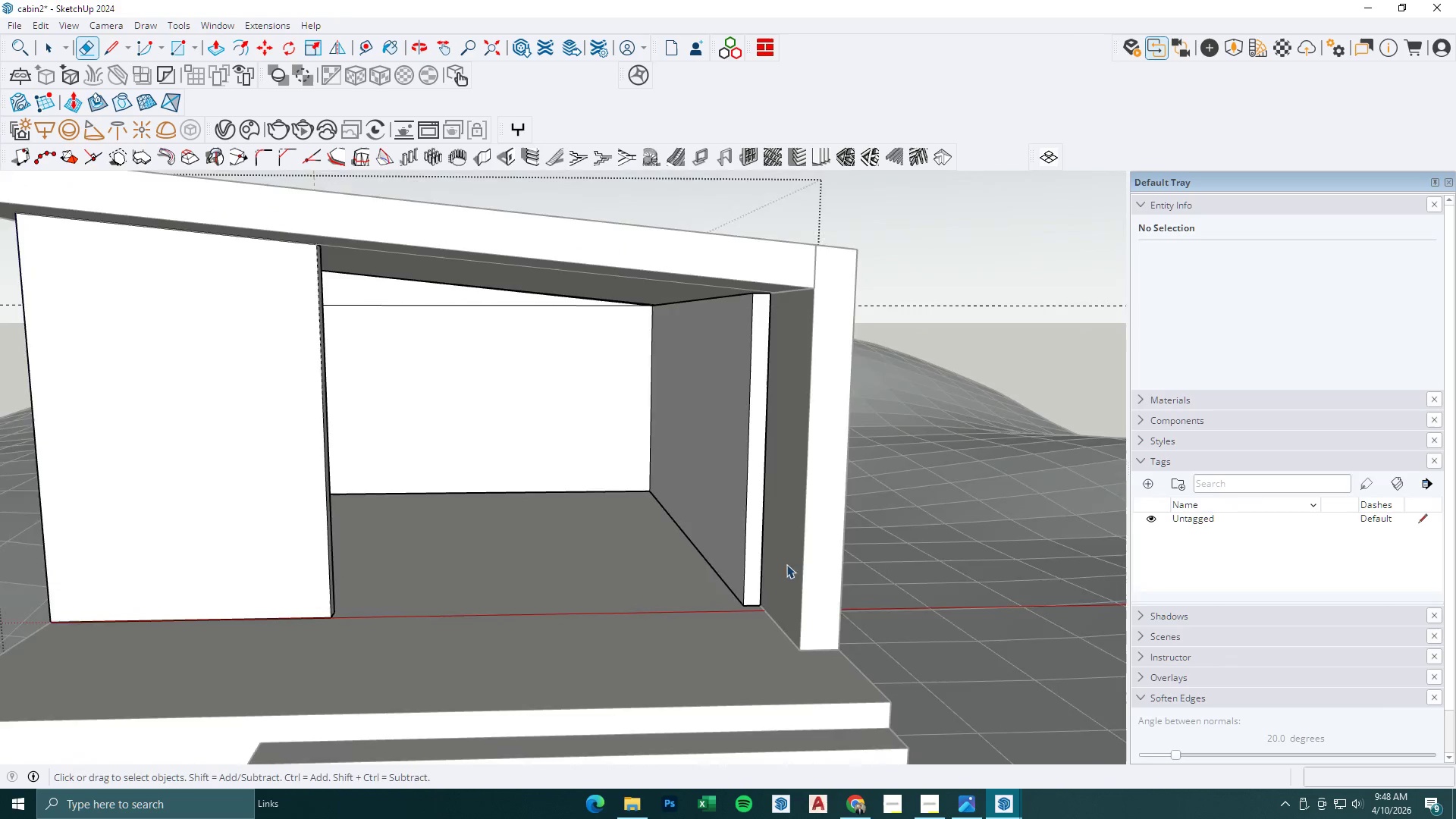 
key(M)
 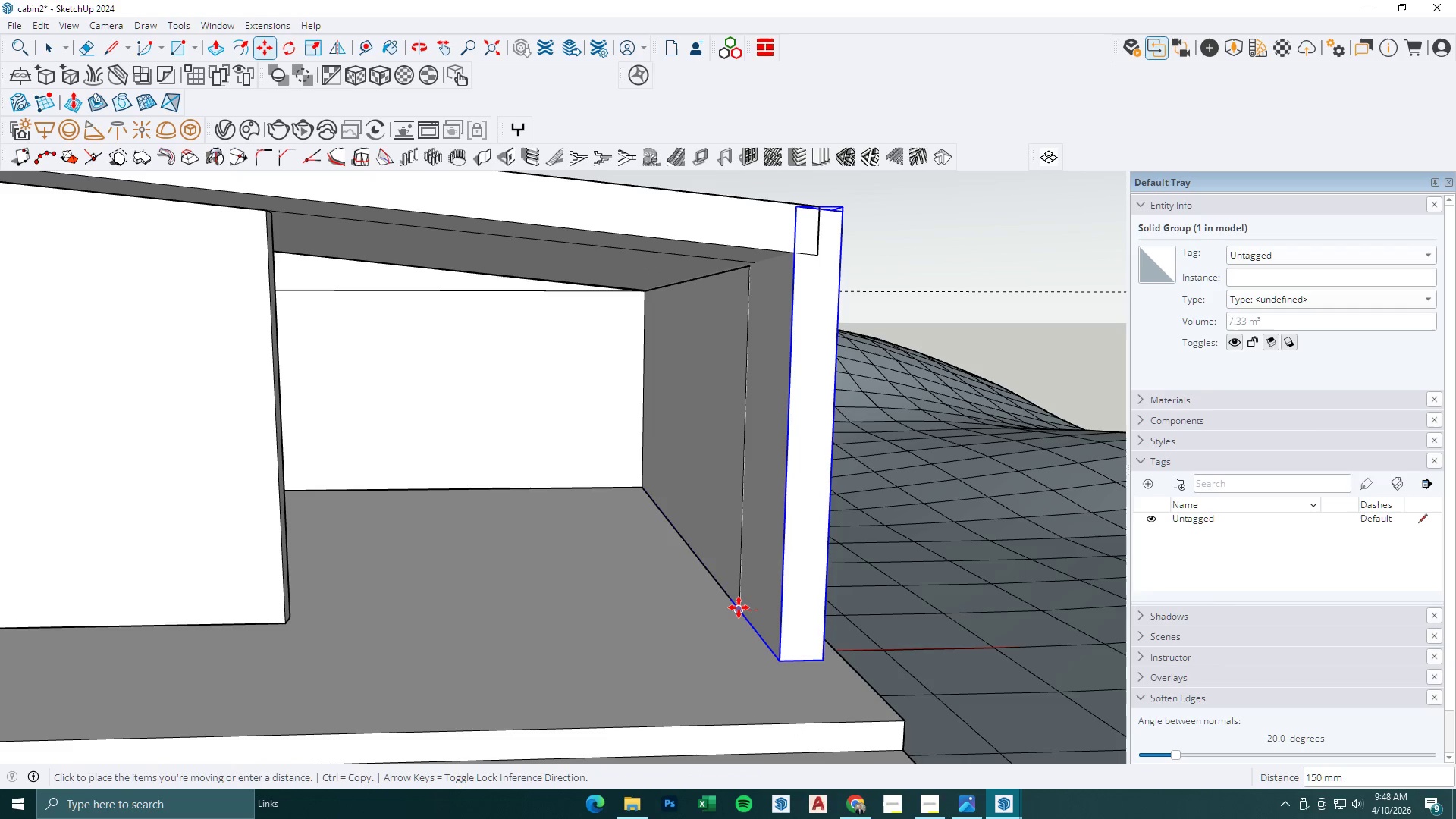 
left_click([739, 607])
 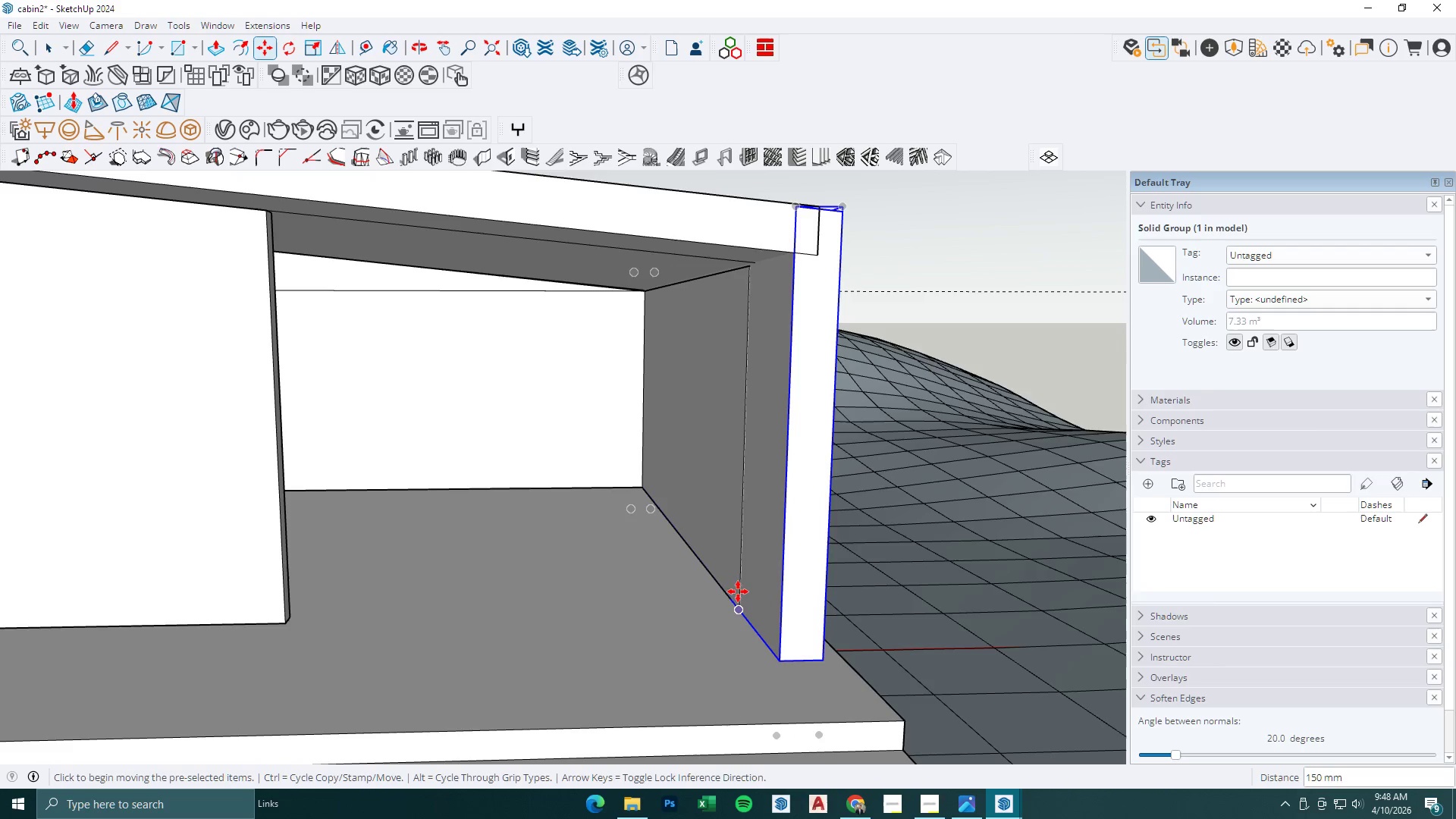 
scroll: coordinate [738, 554], scroll_direction: down, amount: 4.0
 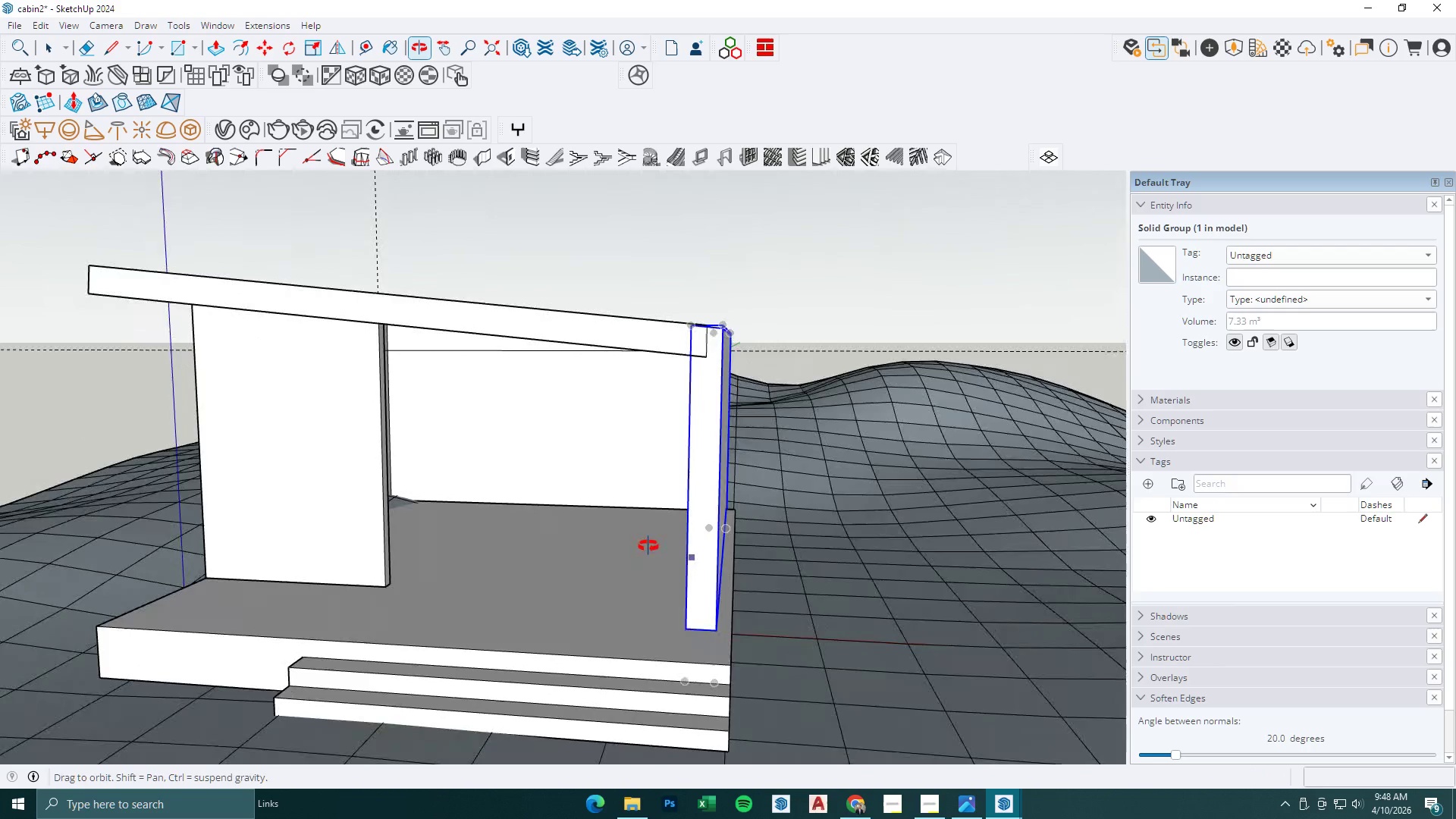 
key(Control+Z)
 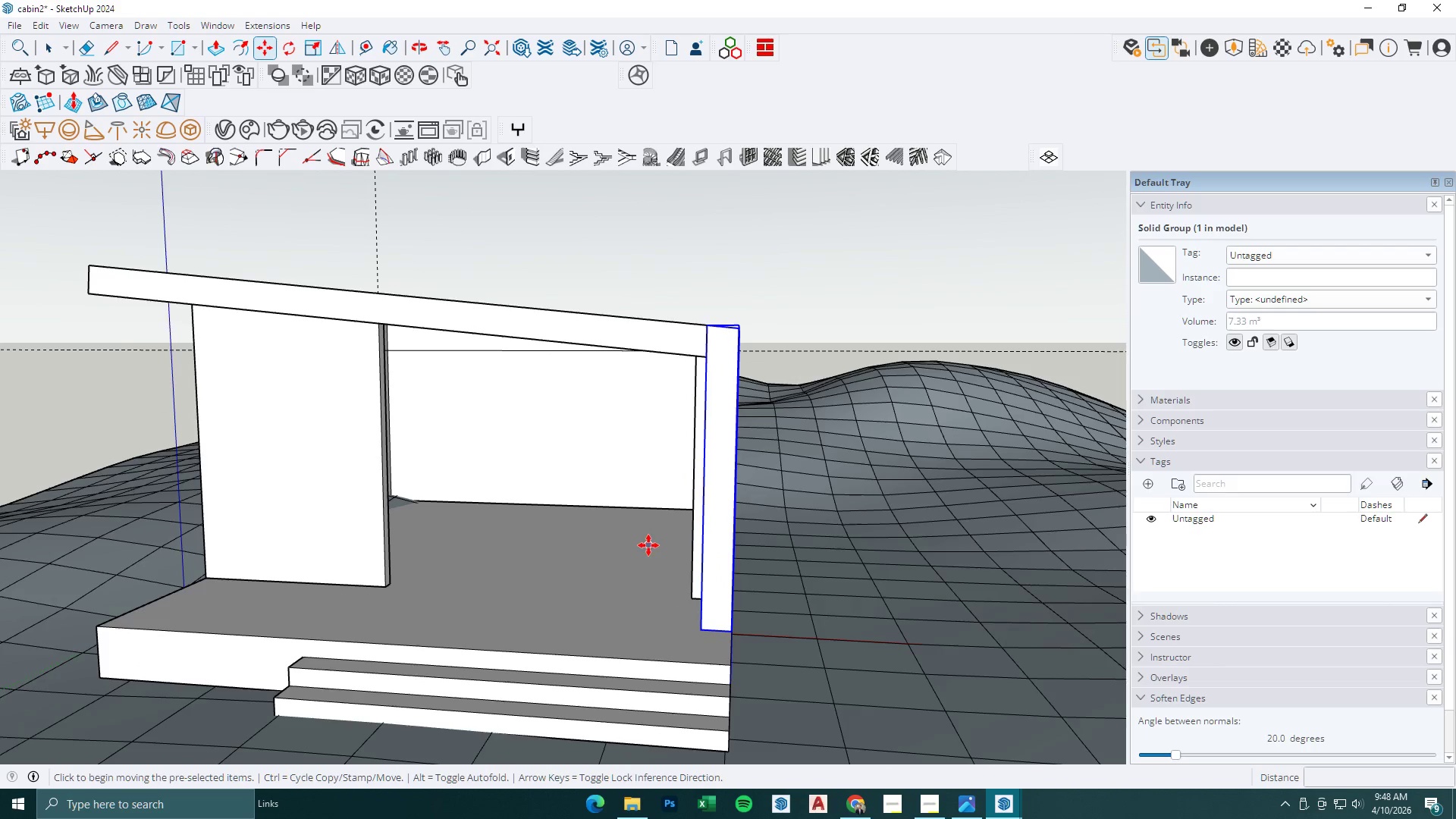 
scroll: coordinate [648, 545], scroll_direction: down, amount: 2.0
 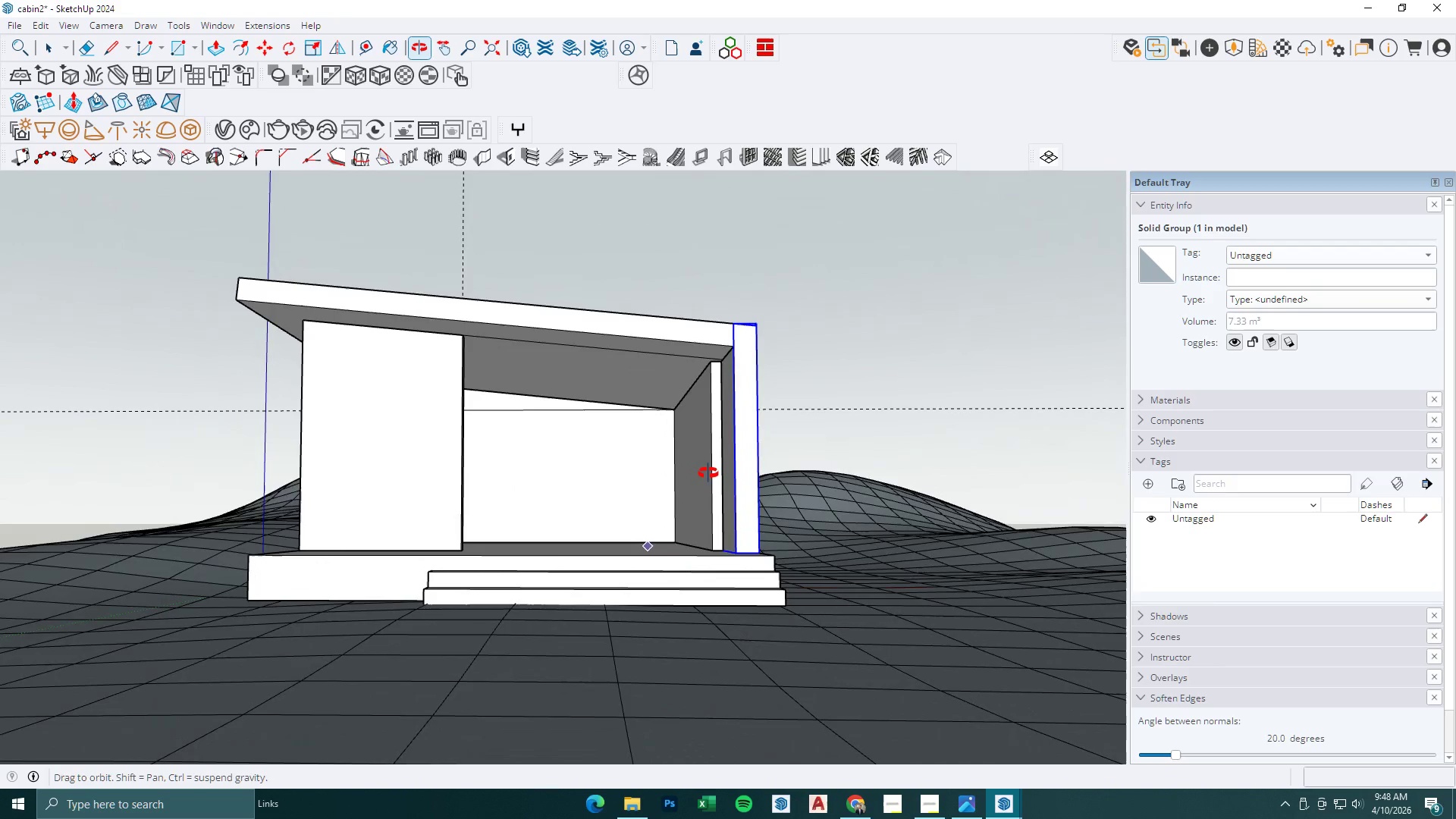 
key(Space)
 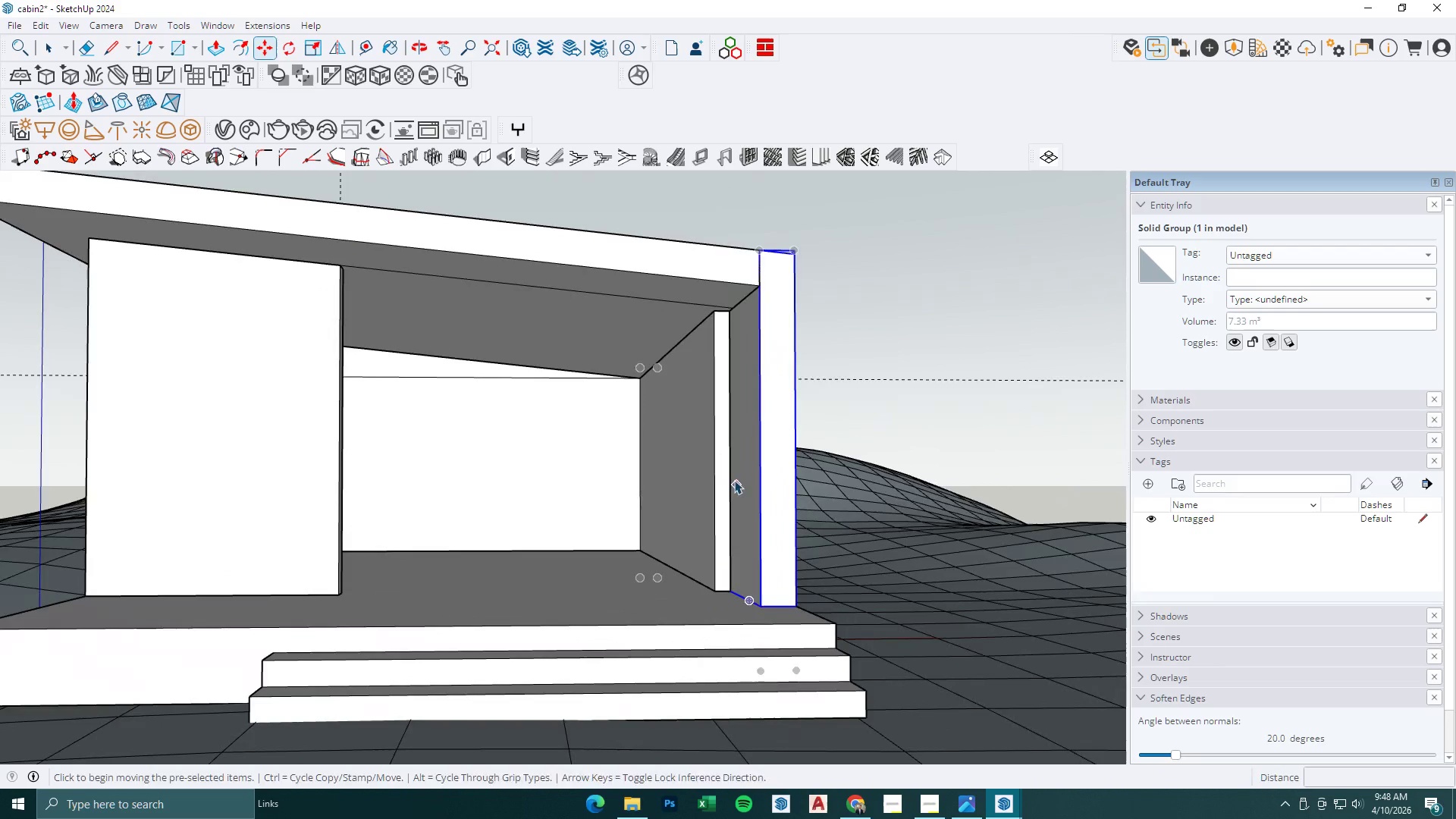 
key(Escape)
 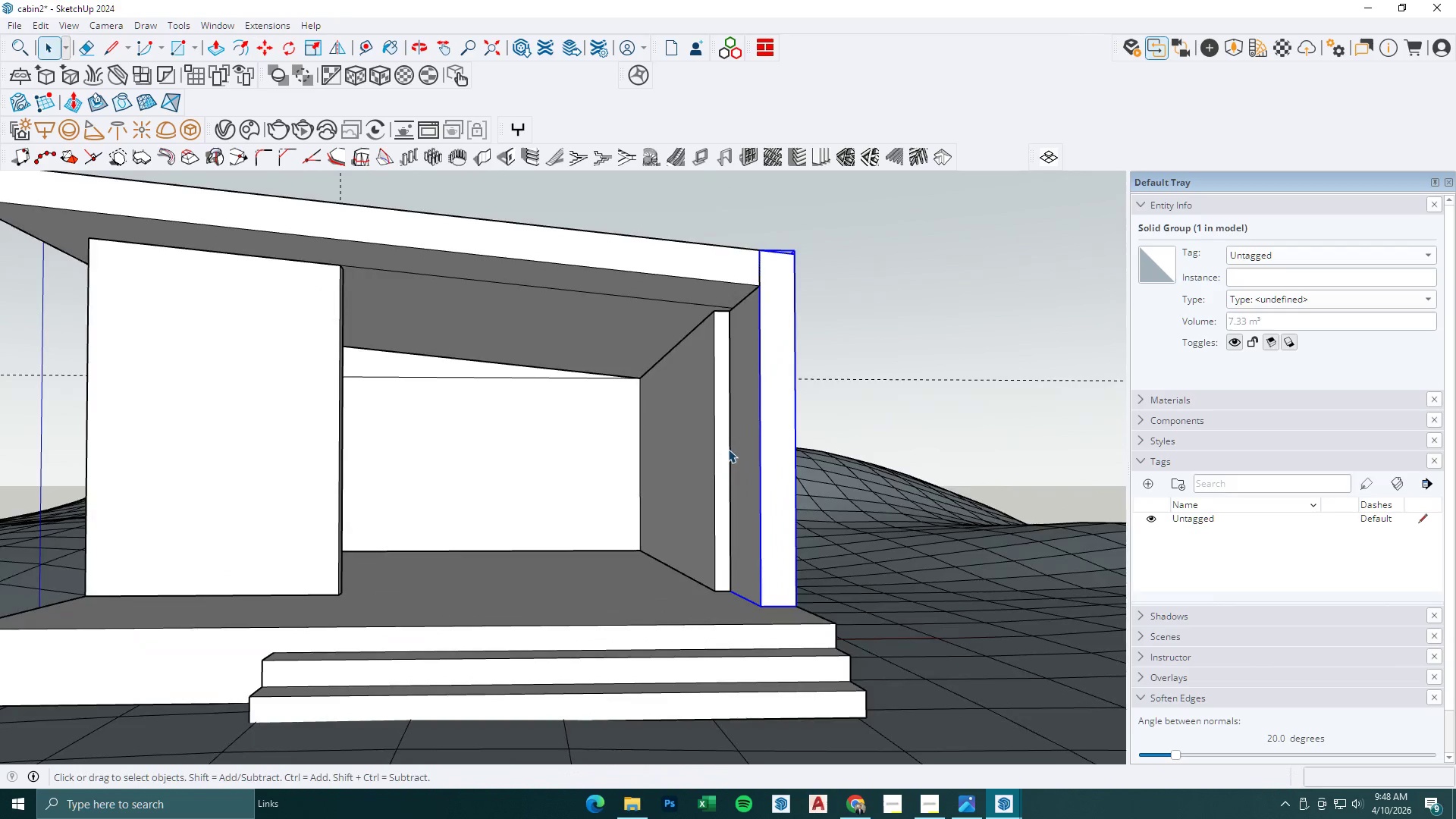 
double_click([728, 449])
 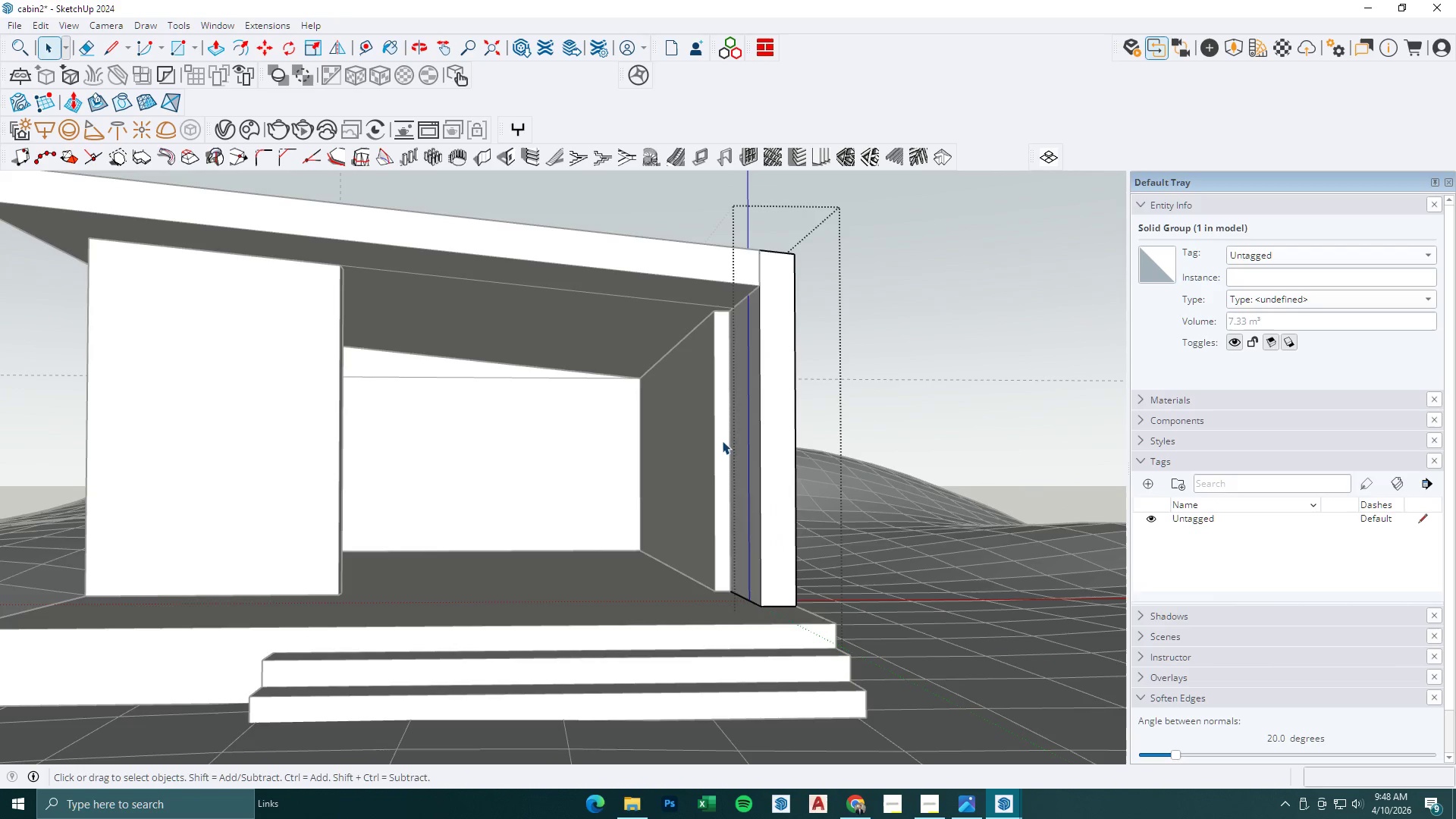 
scroll: coordinate [737, 485], scroll_direction: up, amount: 4.0
 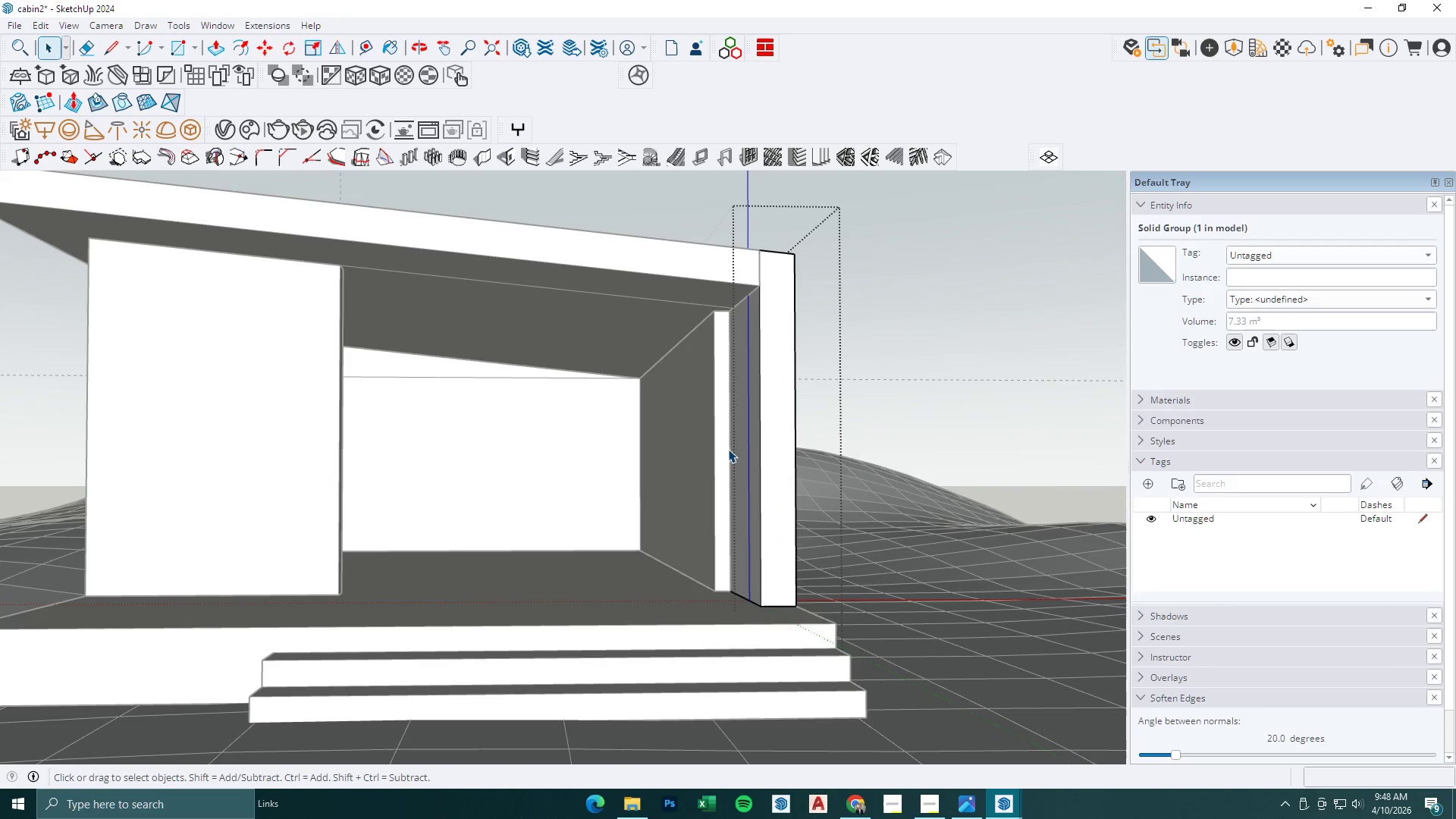 
key(Escape)
 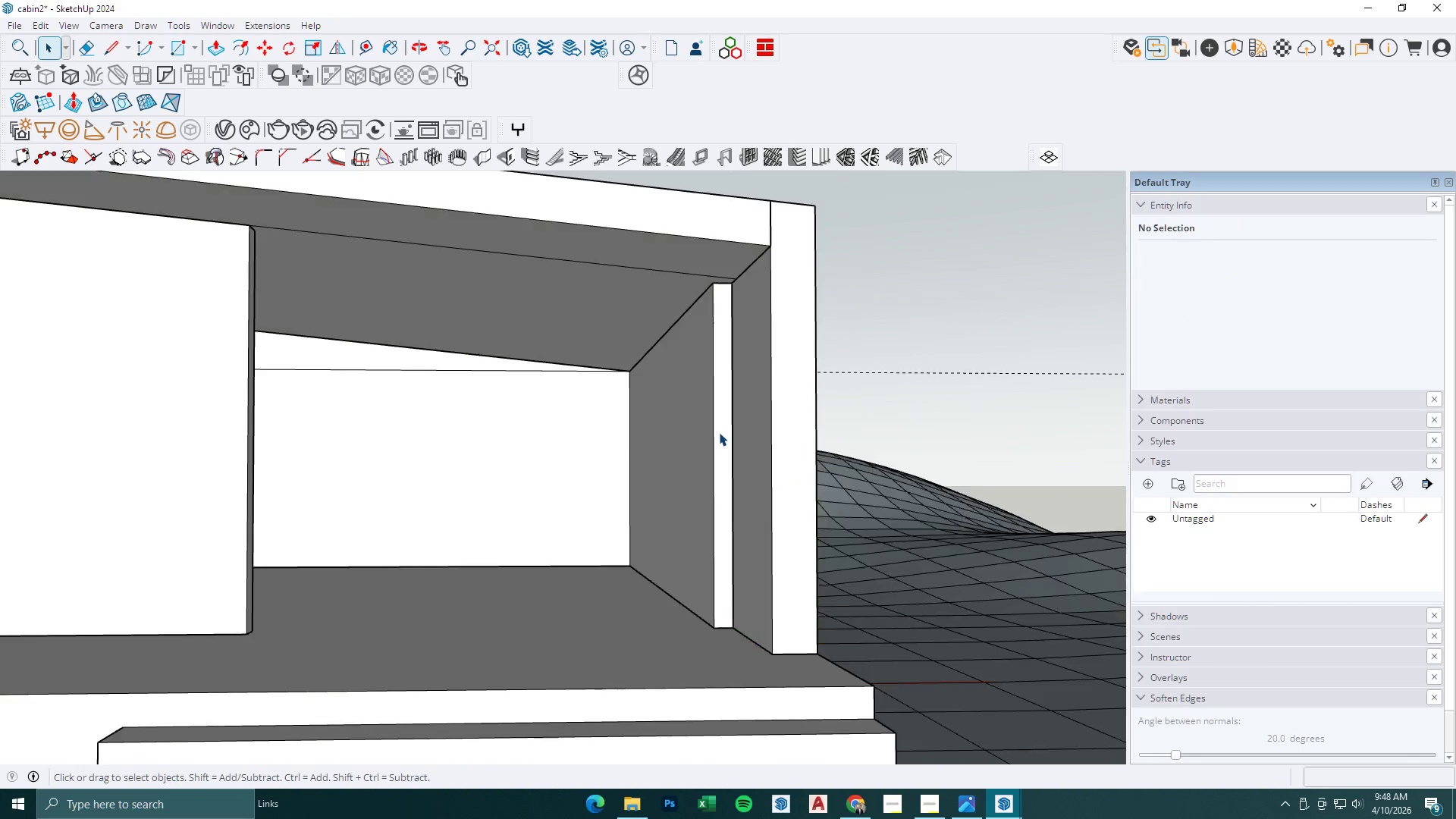 
double_click([719, 432])
 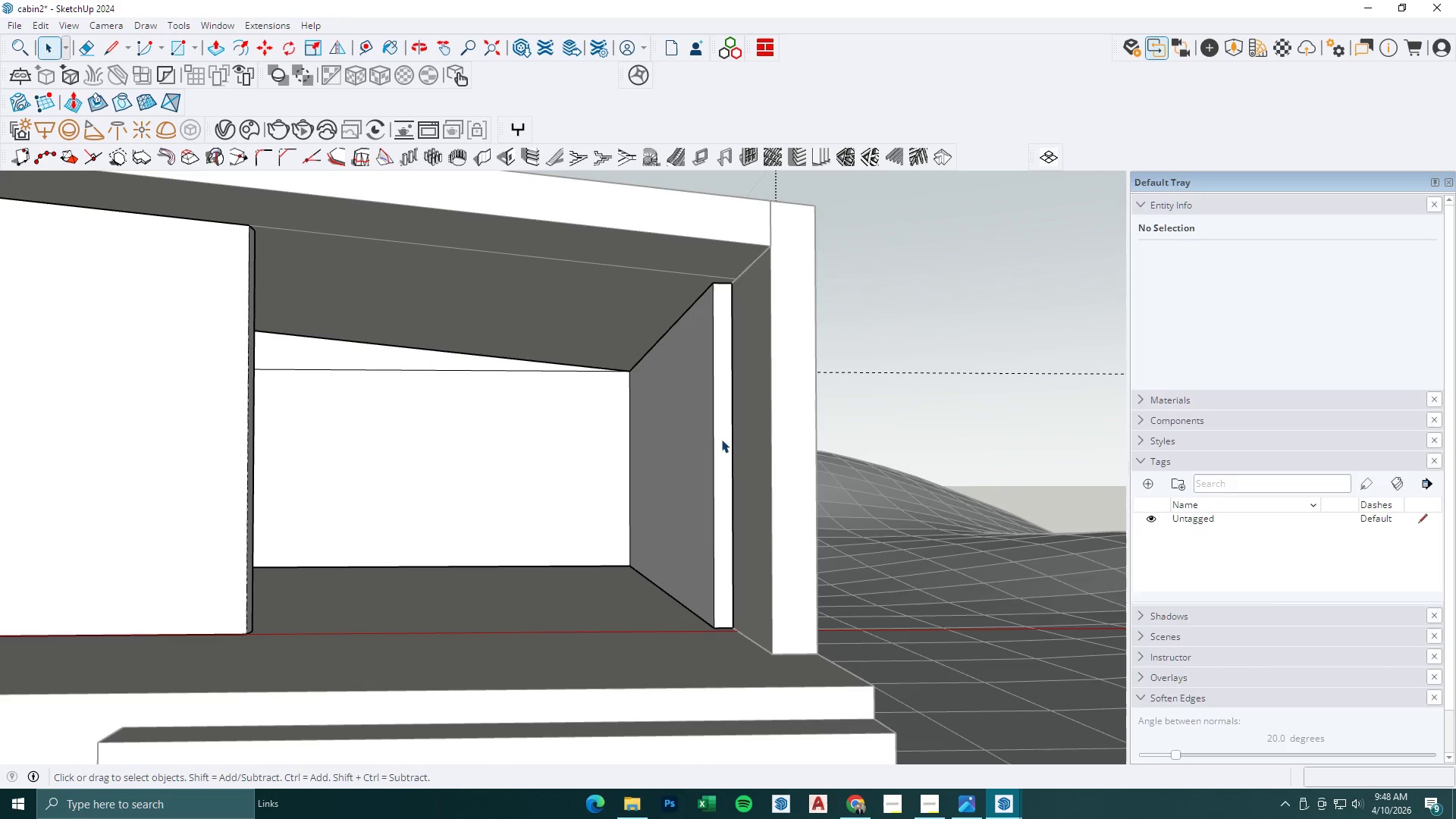 
scroll: coordinate [719, 432], scroll_direction: up, amount: 2.0
 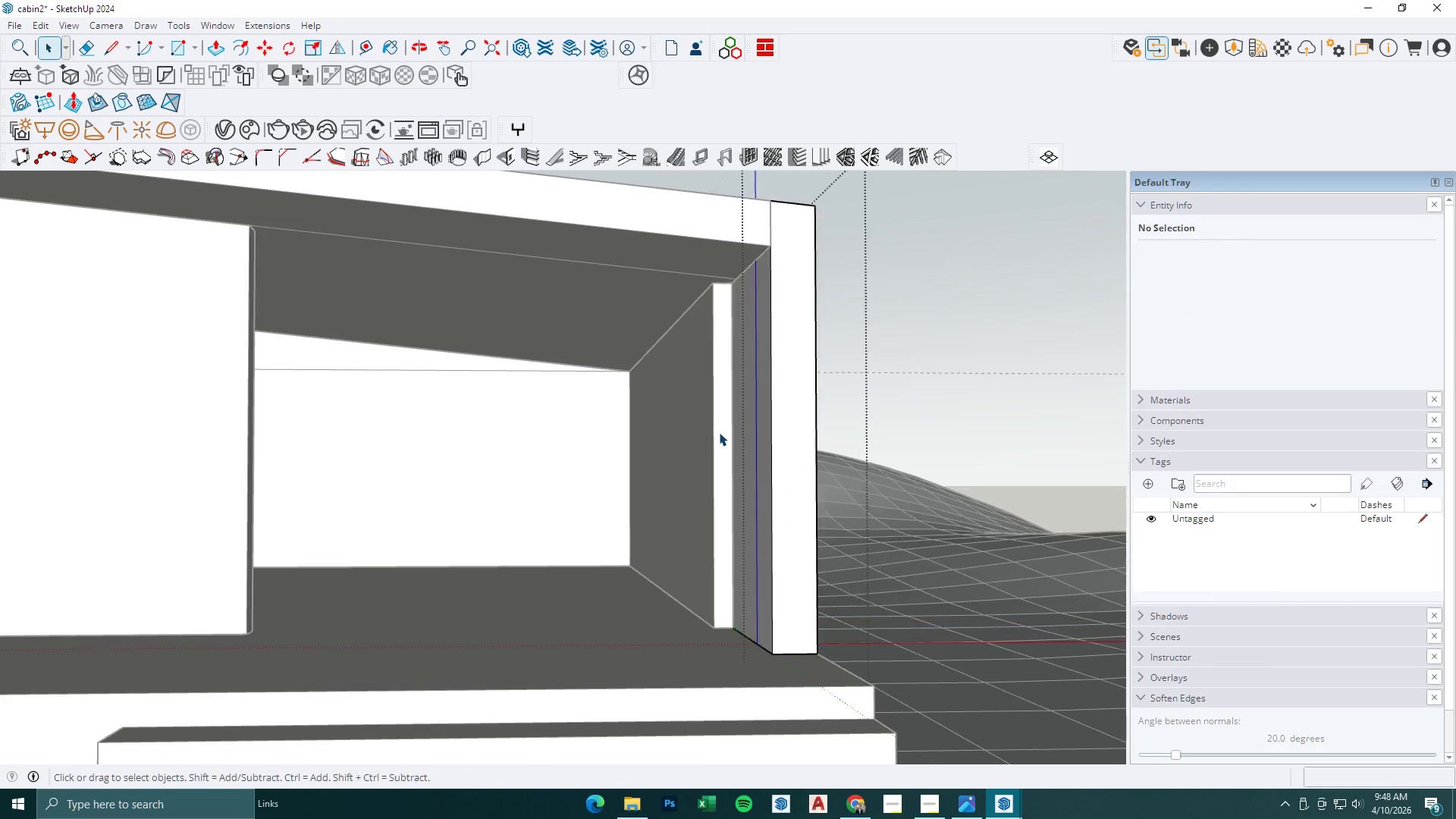 
key(P)
 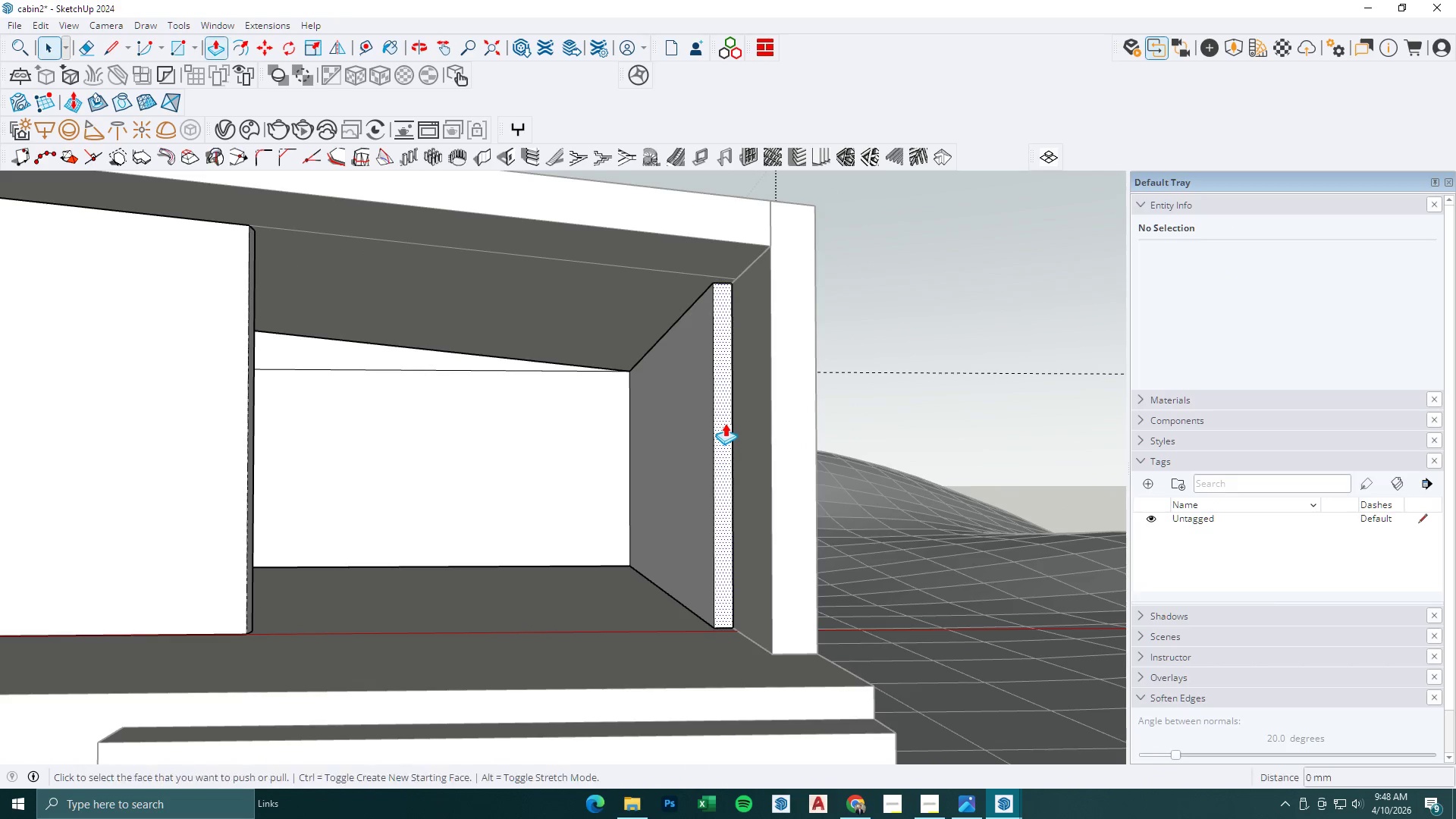 
left_click([725, 423])
 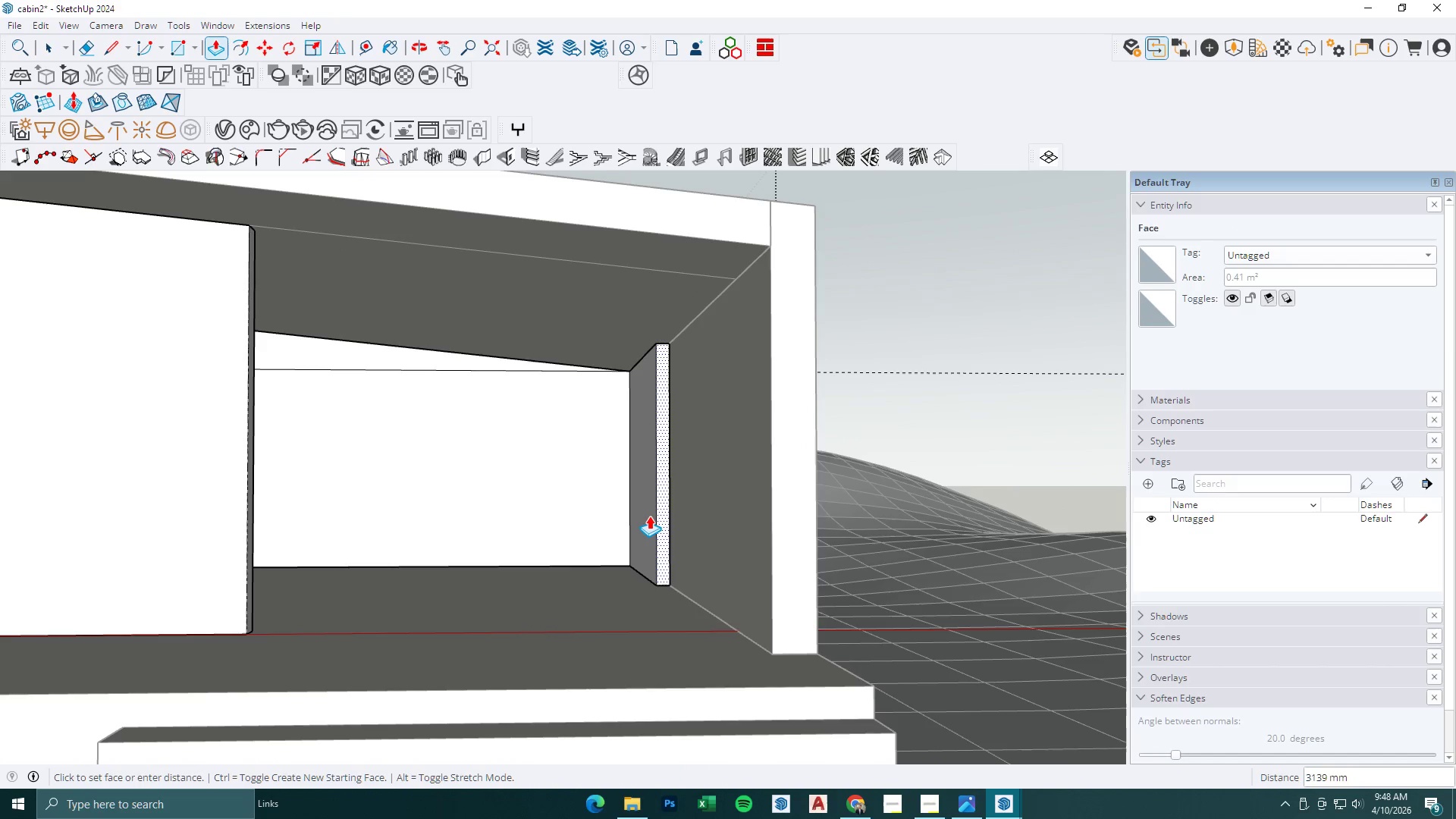 
mouse_move([637, 496])
 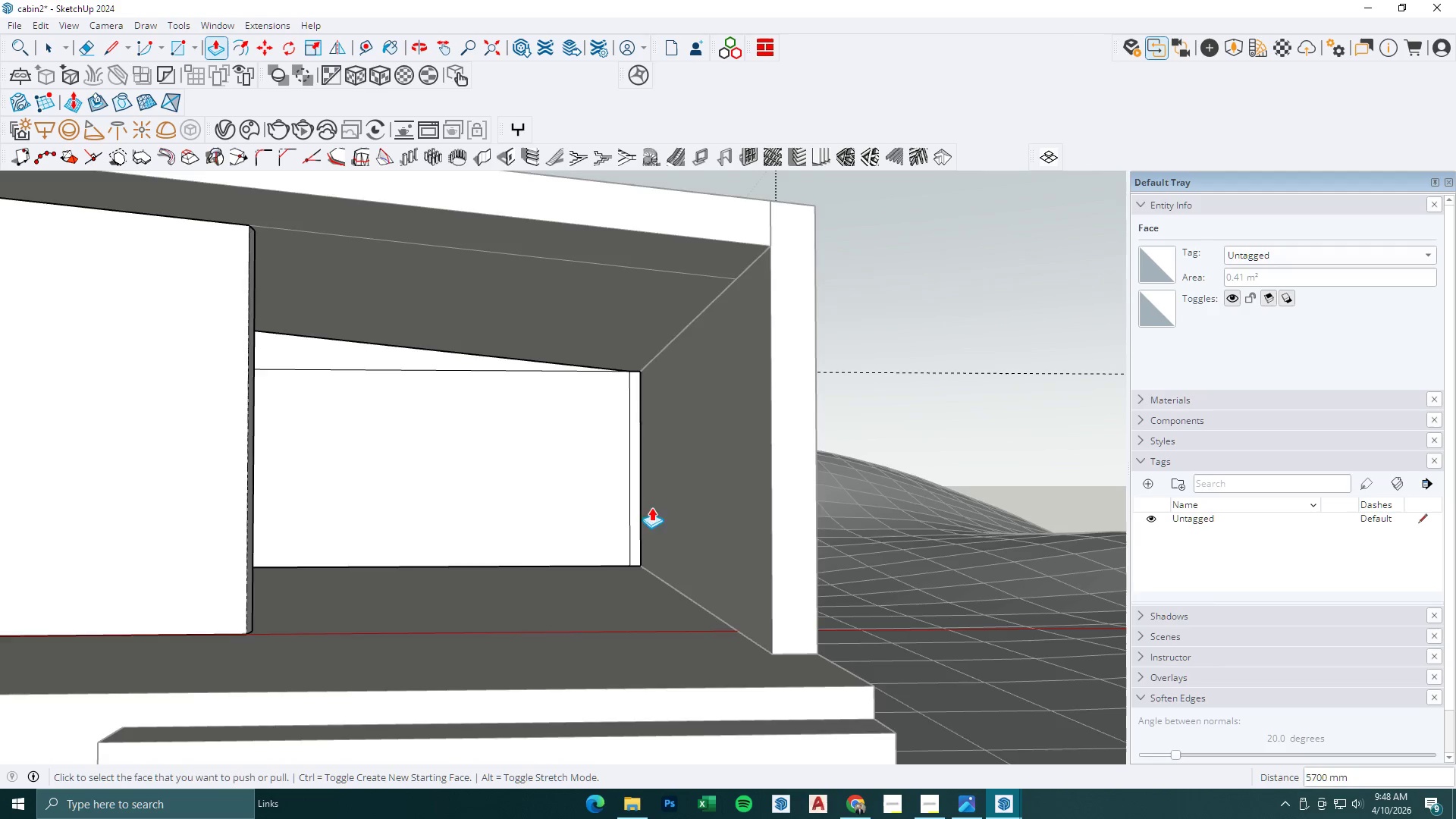 
scroll: coordinate [657, 519], scroll_direction: down, amount: 3.0
 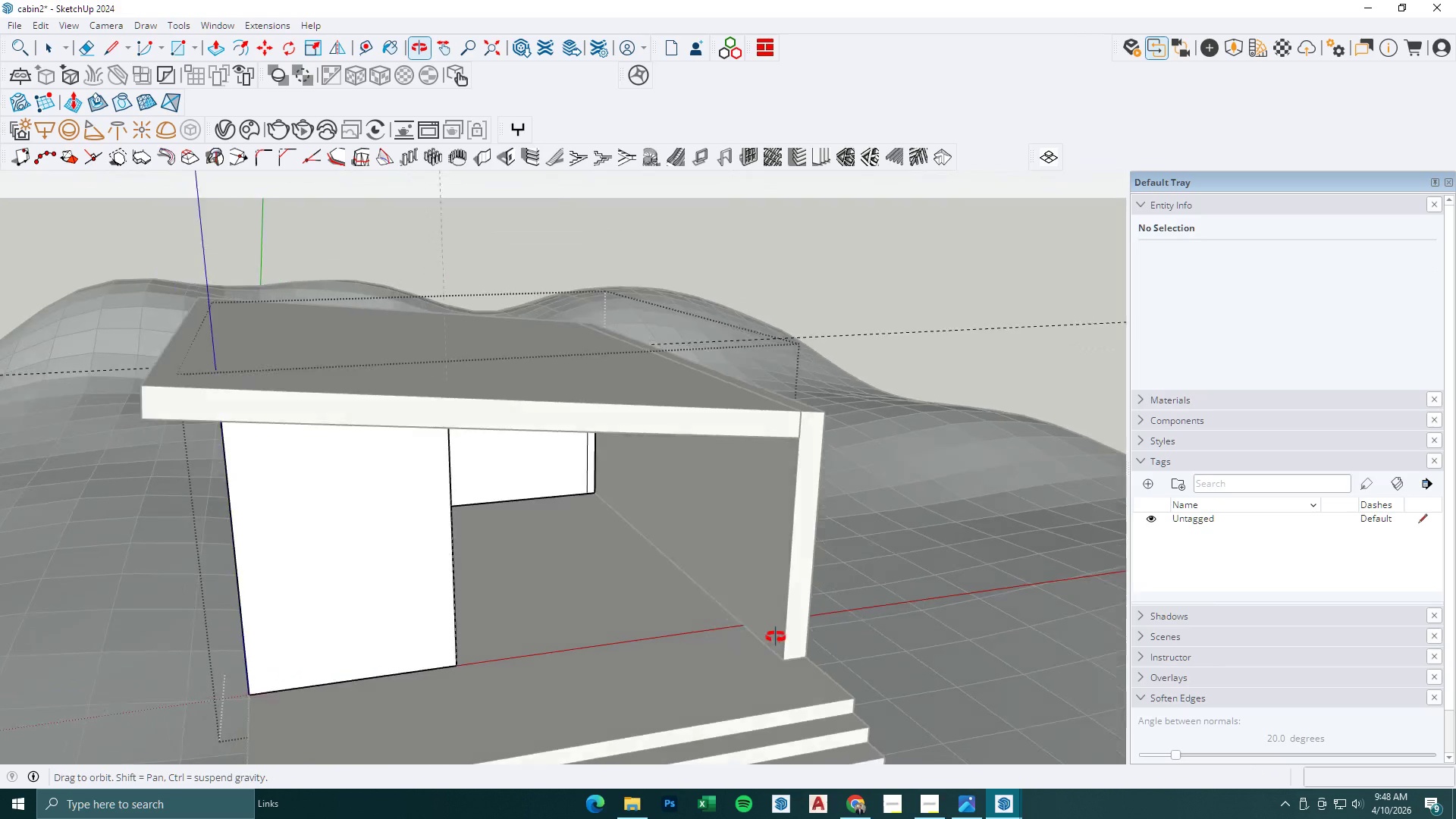 
key(Space)
 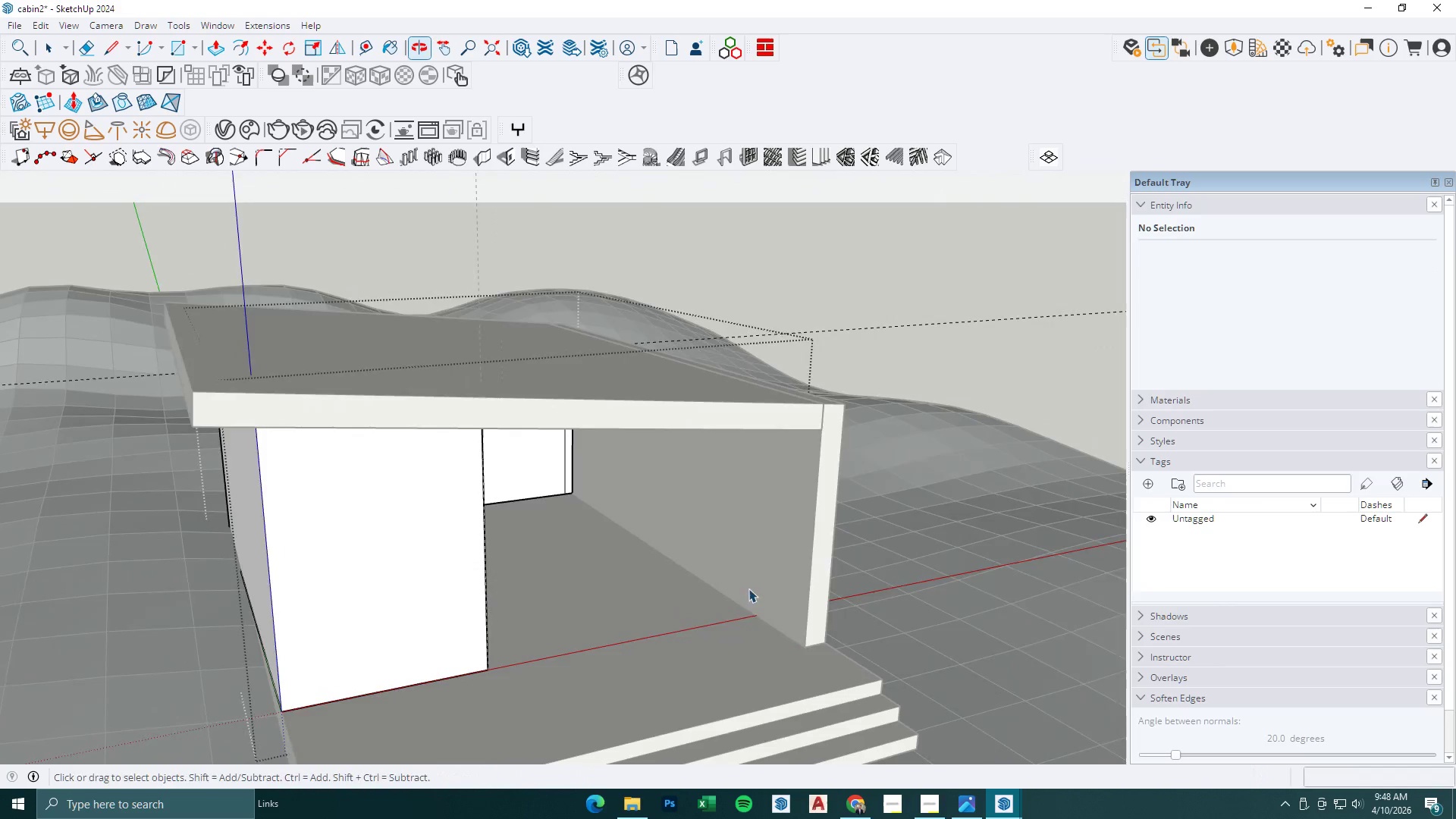 
key(Escape)
 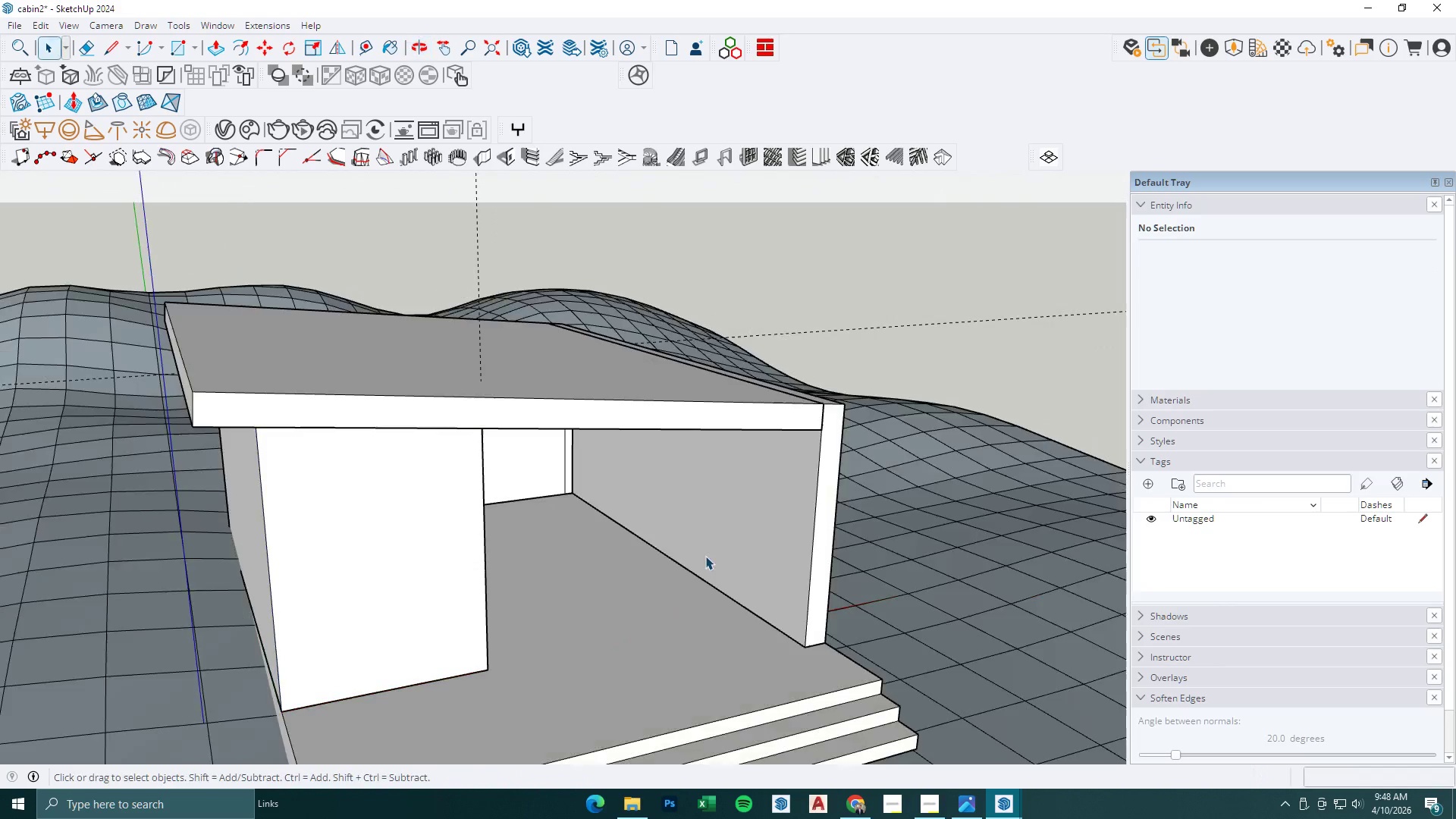 
key(Escape)
 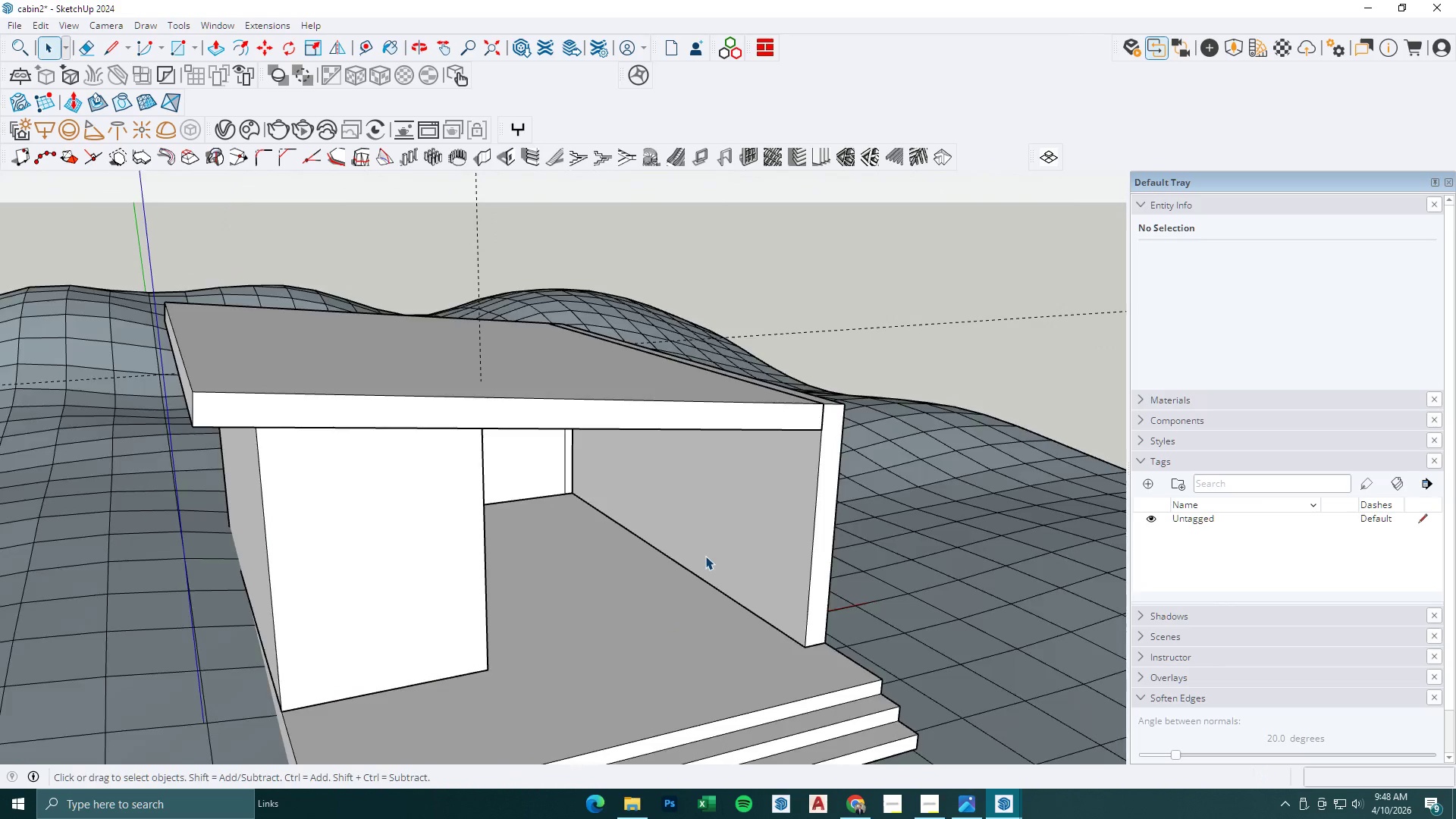 
scroll: coordinate [705, 556], scroll_direction: down, amount: 5.0
 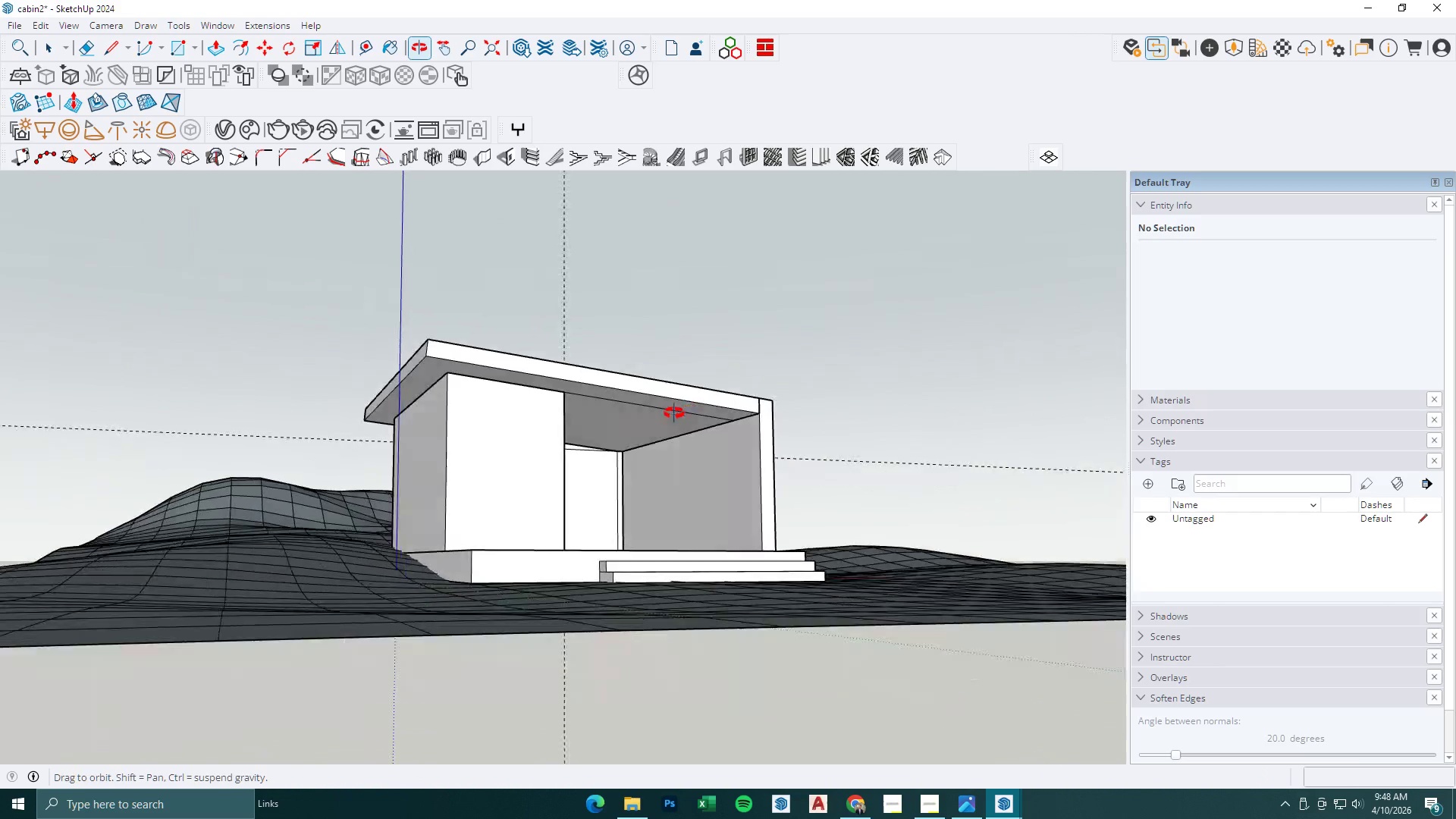 
key(Space)
 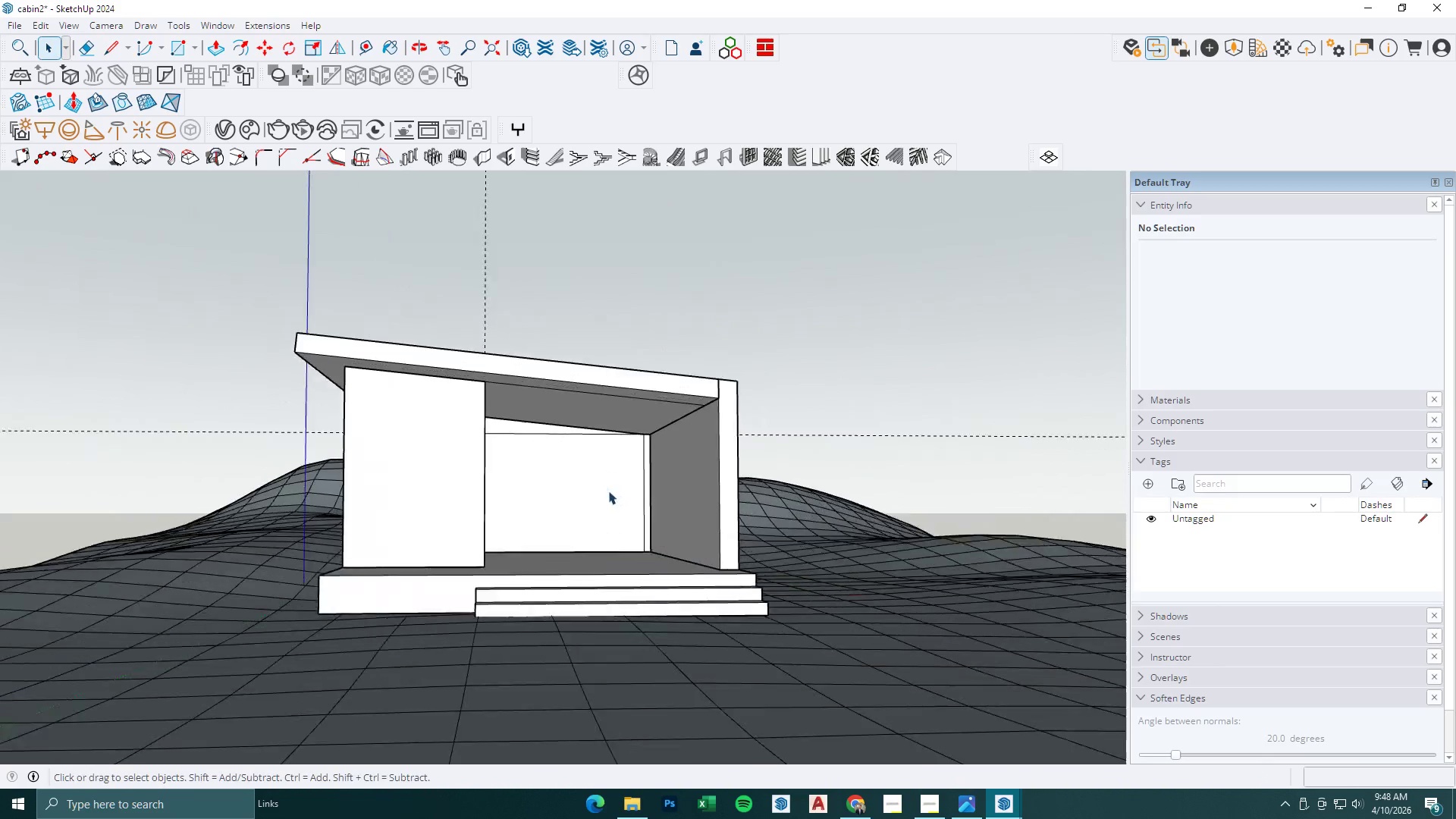 
key(Escape)
 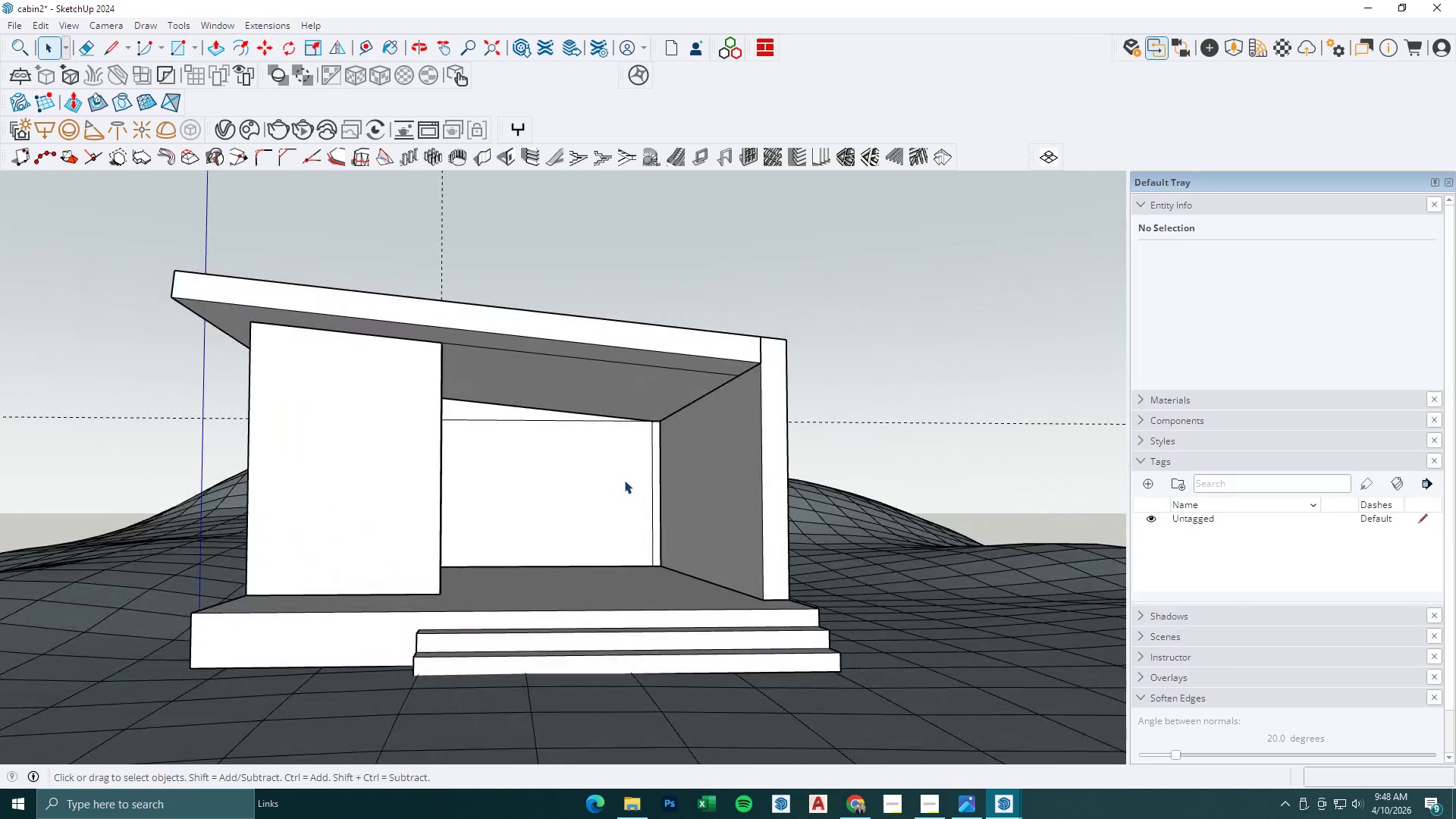 
double_click([624, 480])
 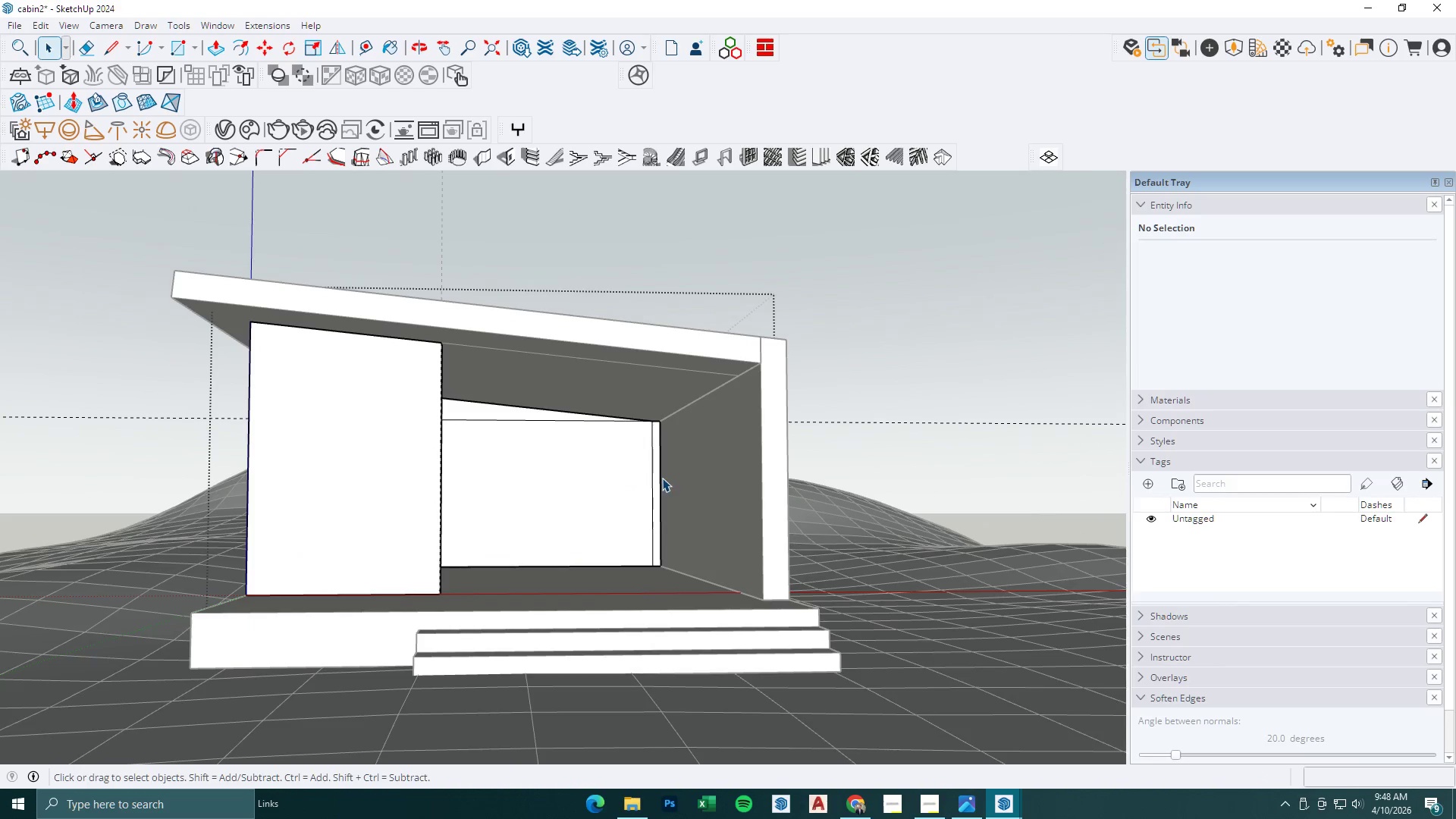 
scroll: coordinate [608, 491], scroll_direction: up, amount: 3.0
 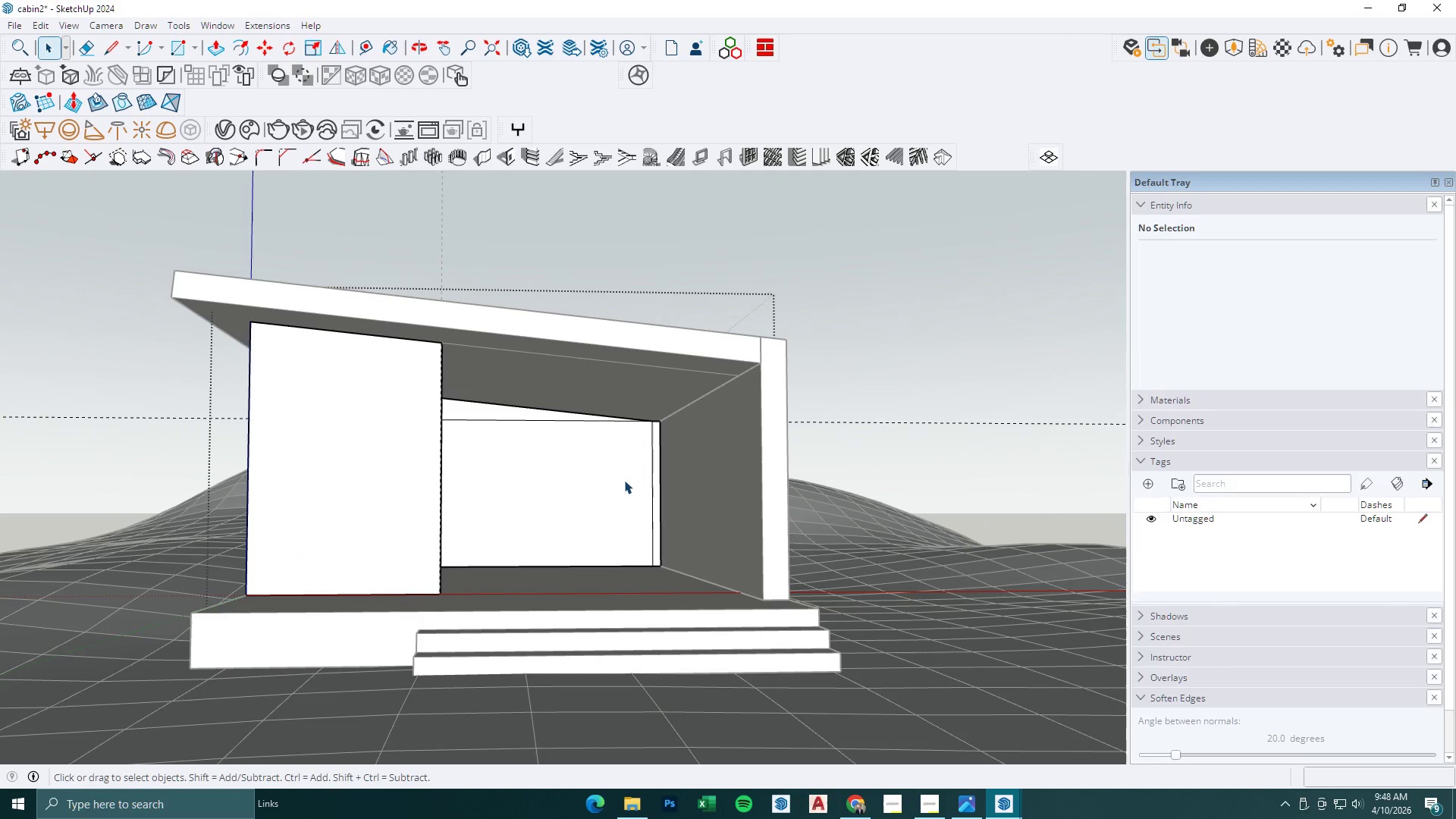 
key(Escape)
 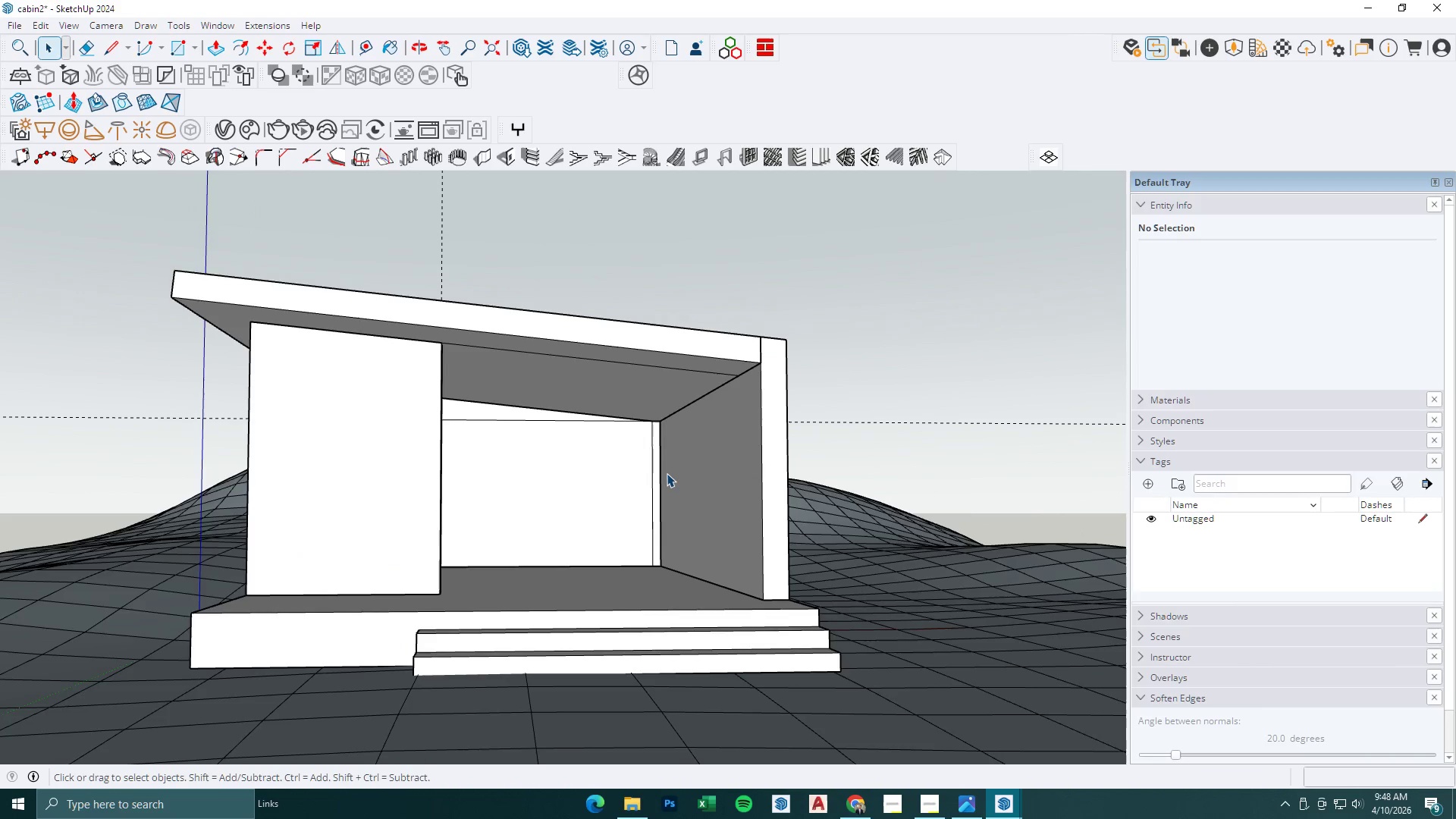 
key(Control+Z)
 